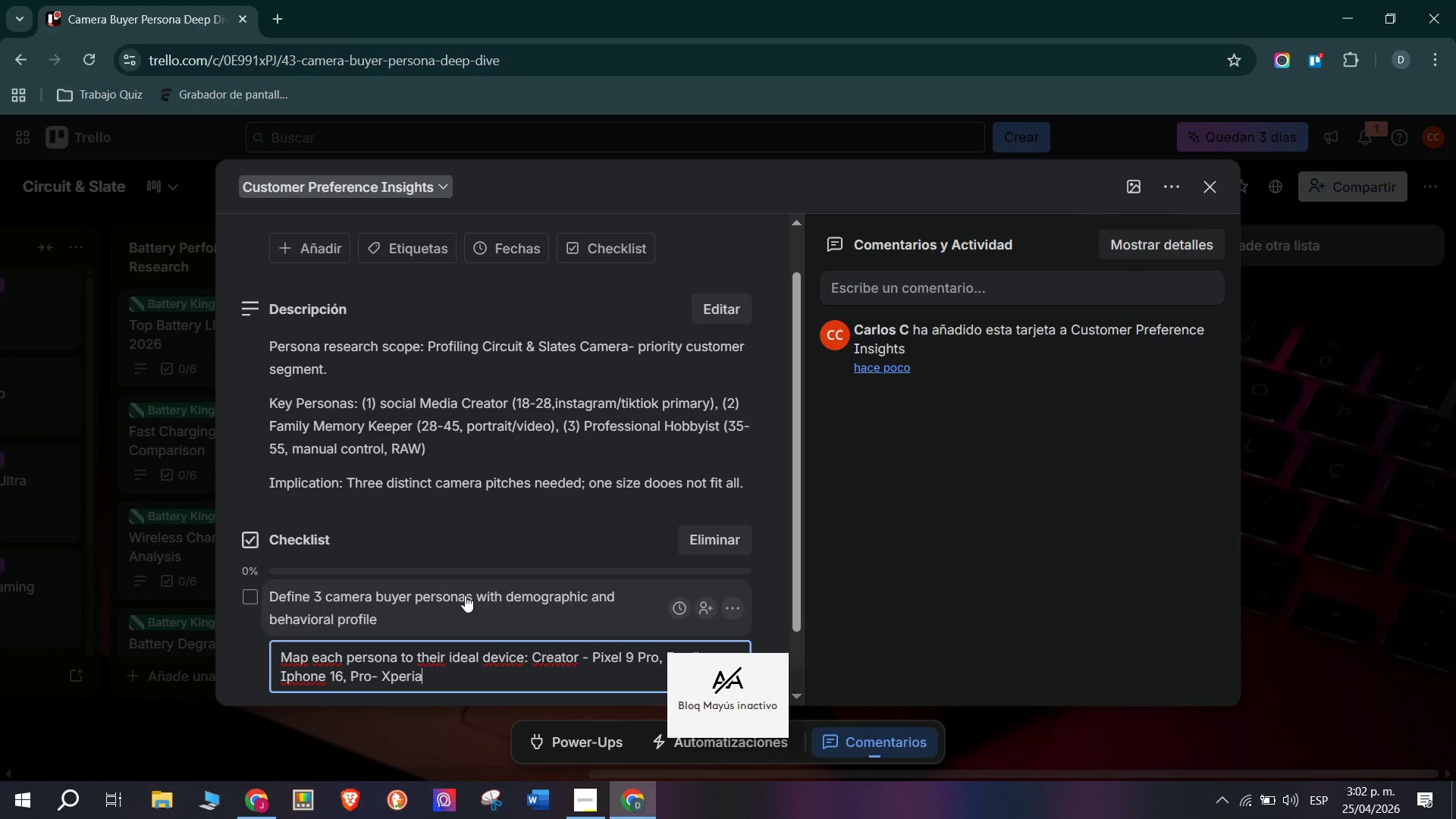 
key(Enter)
 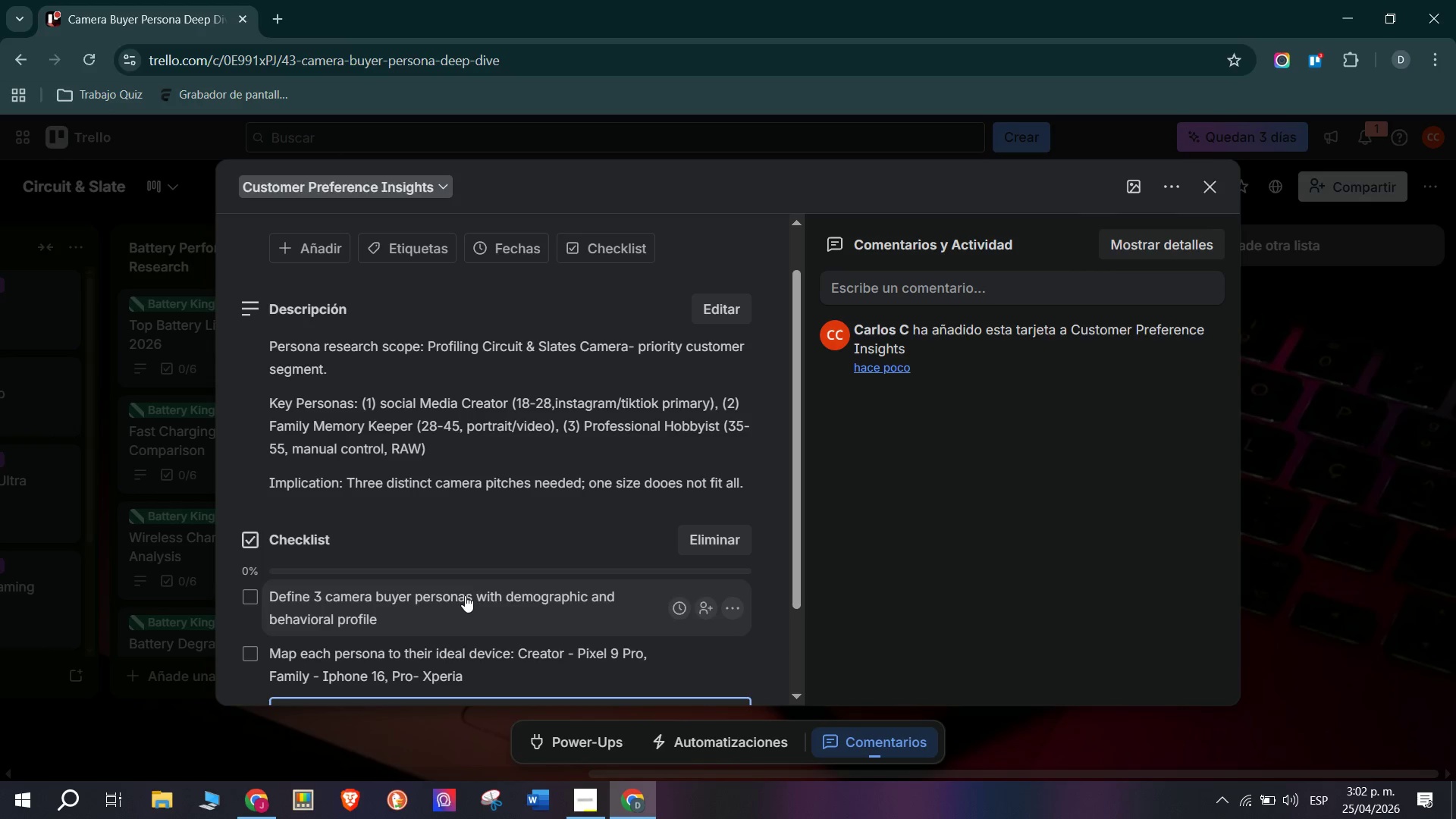 
type(Develop a 3-question qualifyinh)
key(Backspace)
type(g)
 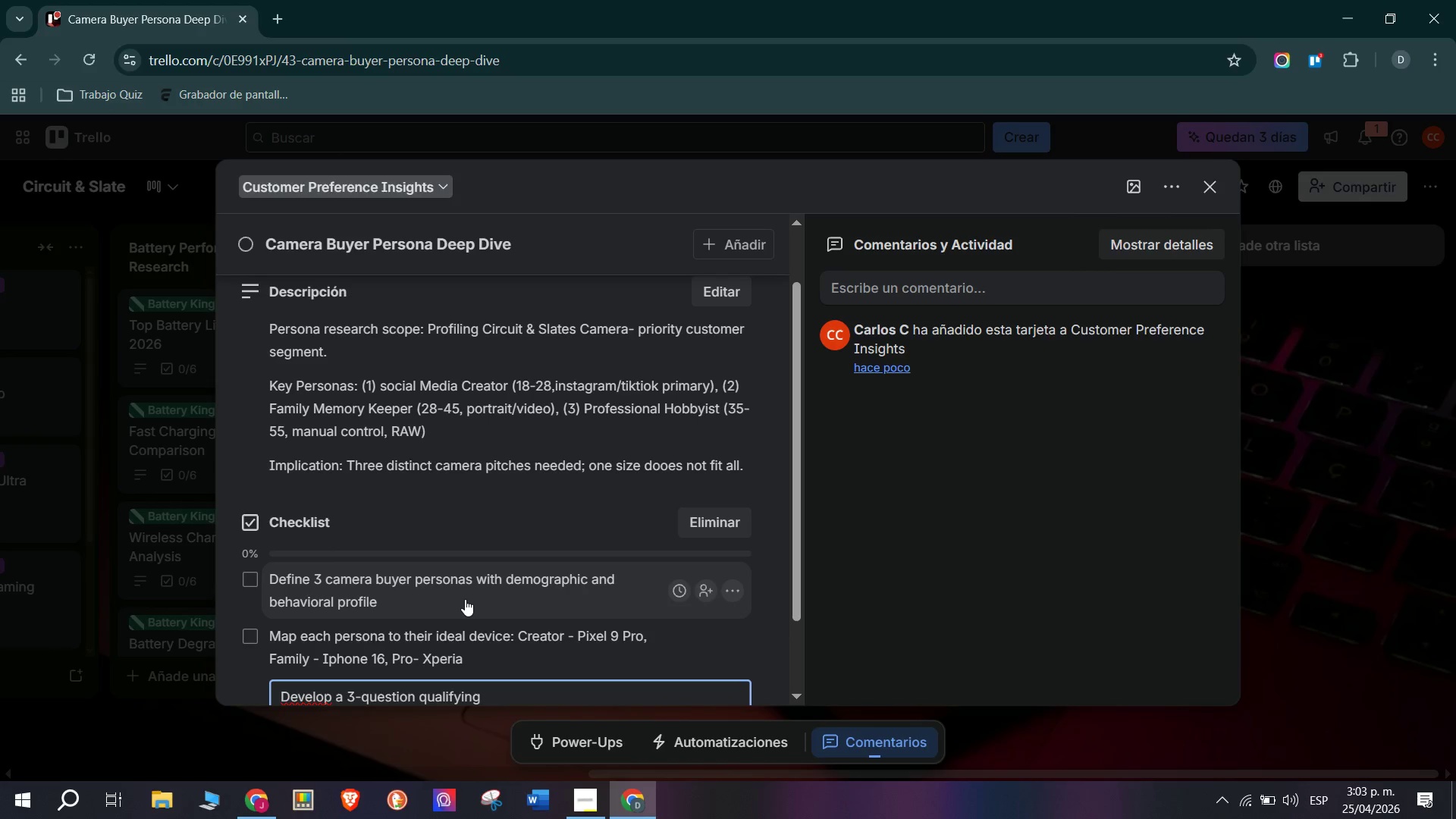 
wait(48.11)
 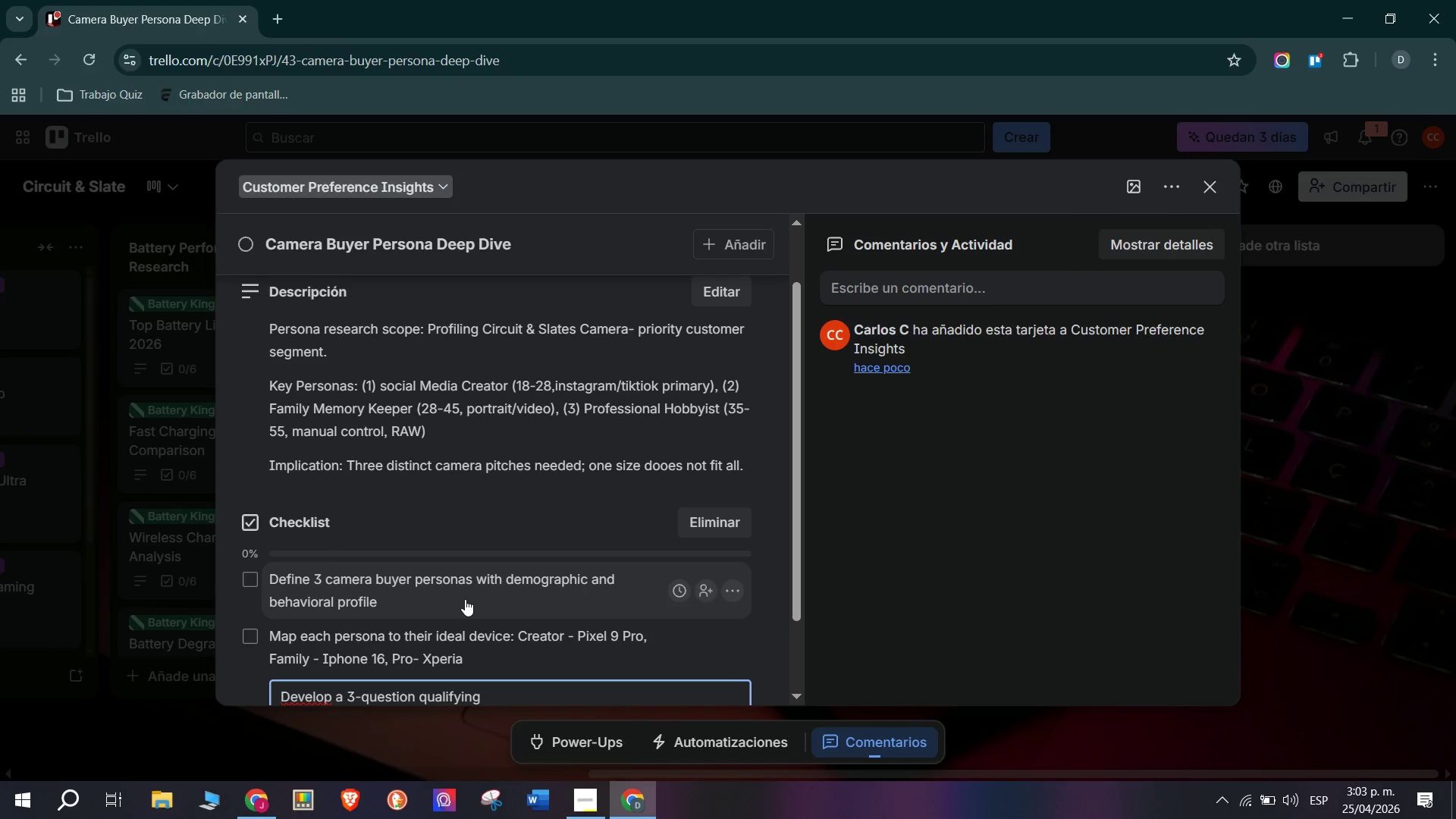 
scroll: coordinate [492, 672], scroll_direction: down, amount: 1.0
 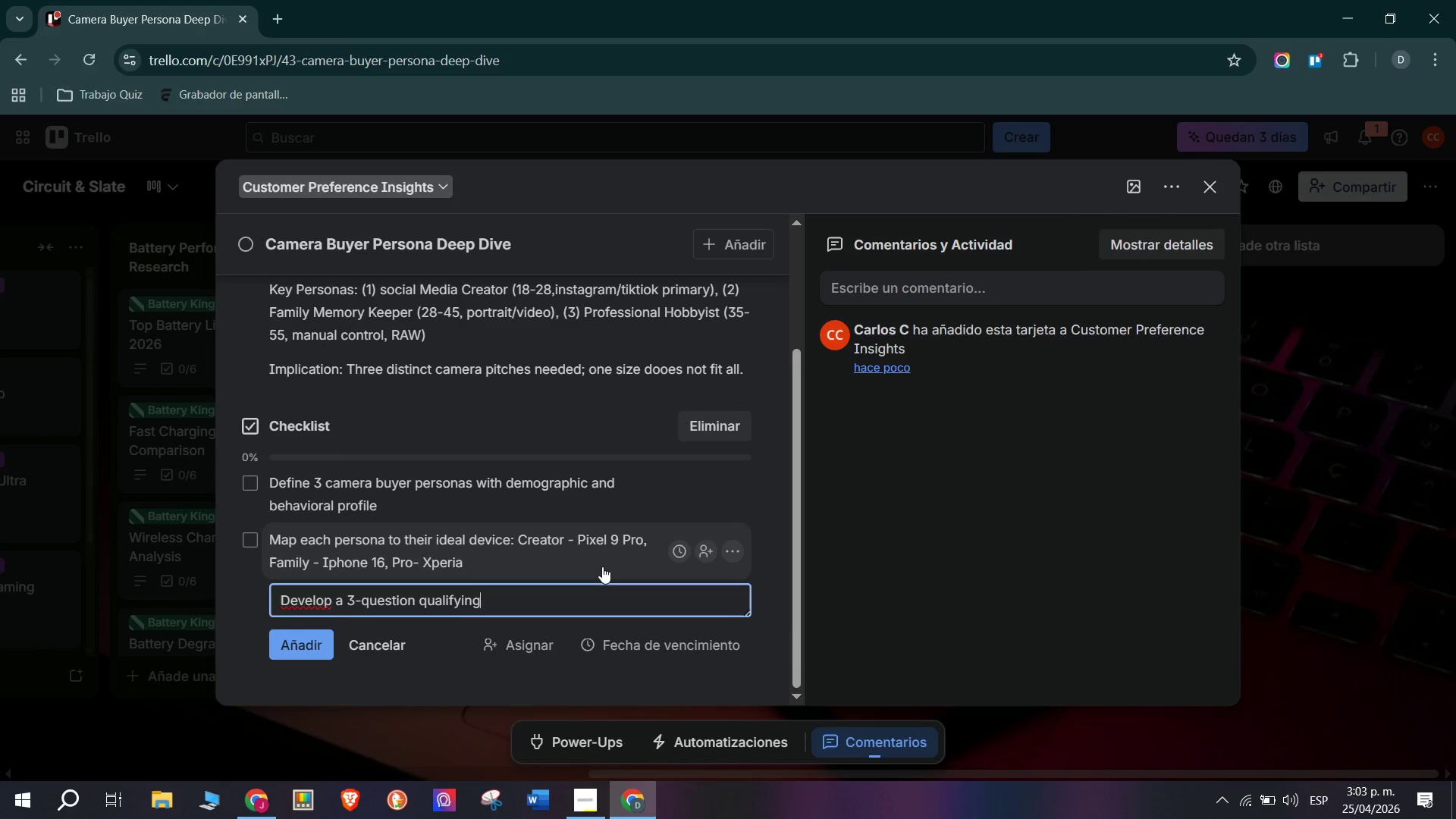 
key(Space)
 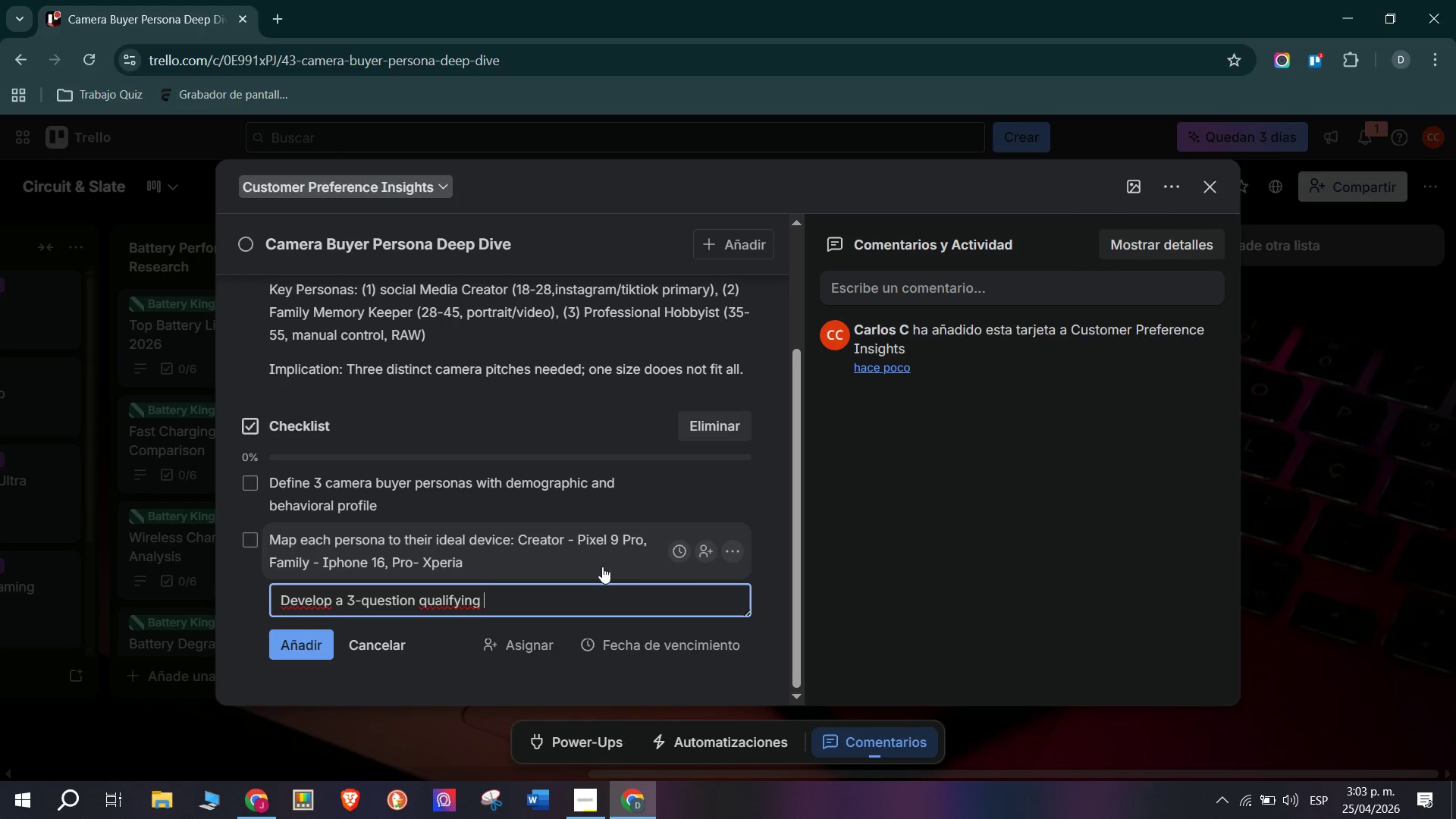 
wait(10.34)
 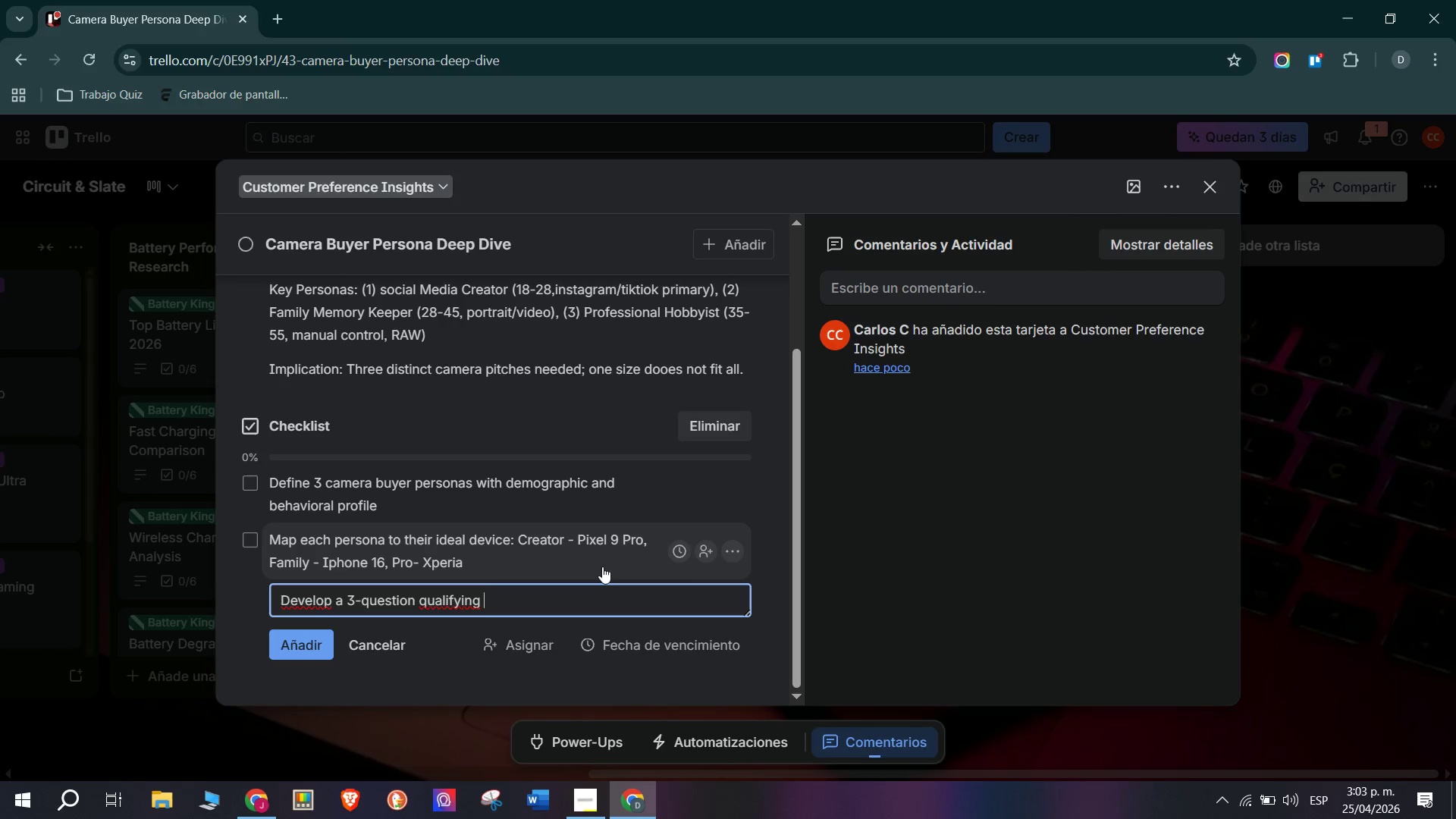 
type(script to )
 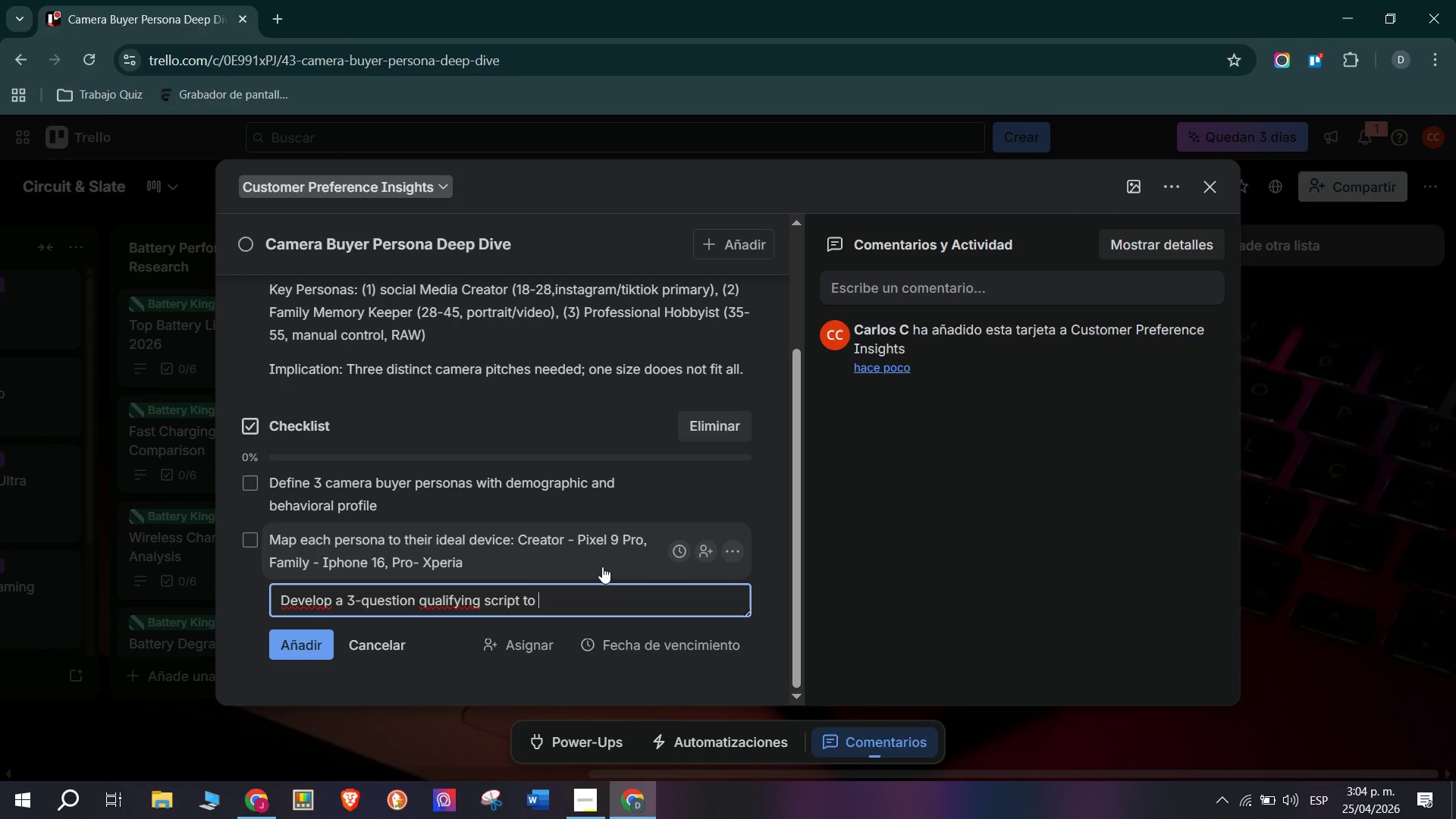 
type(identify persona cards)
 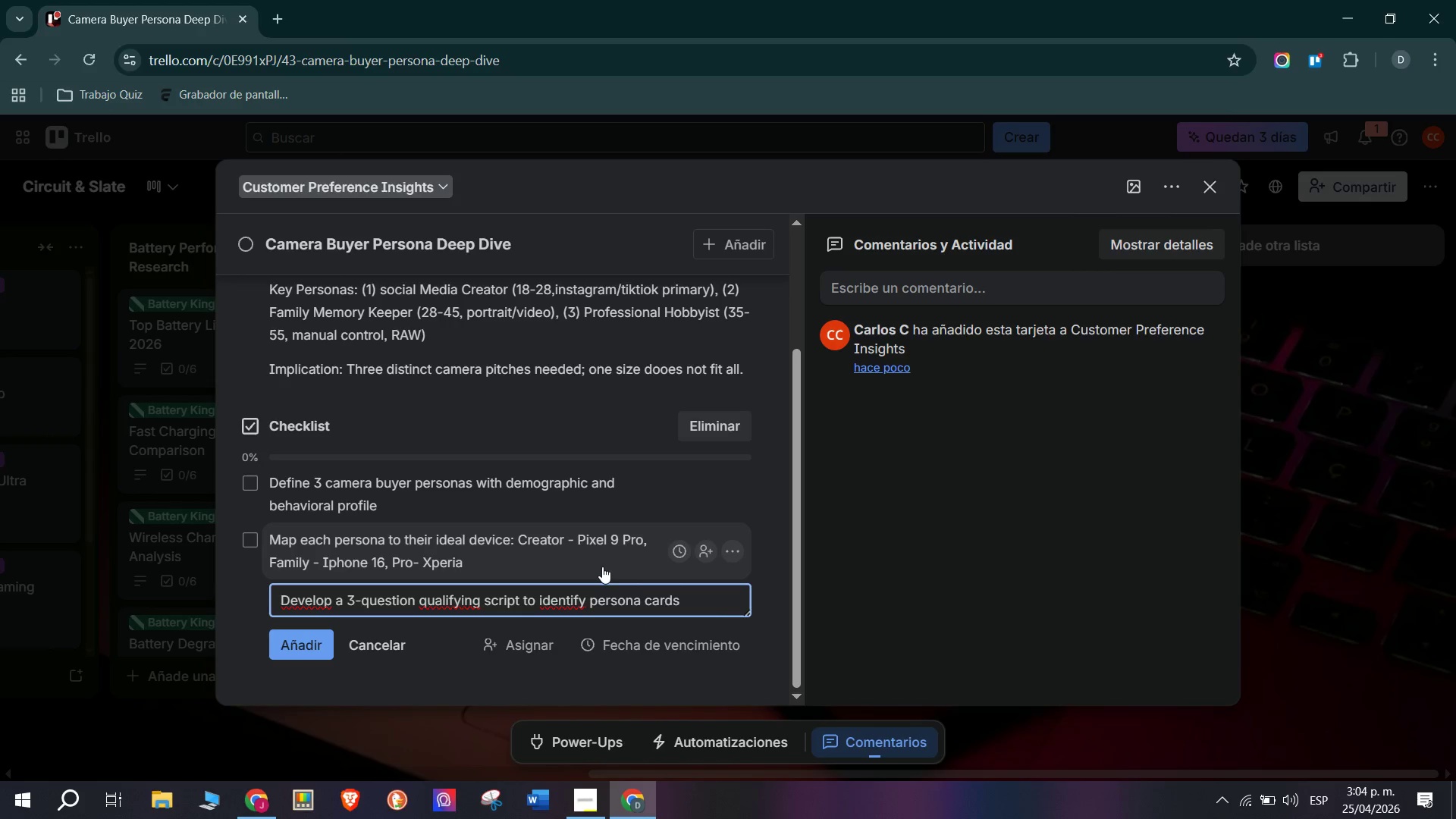 
key(Space)
 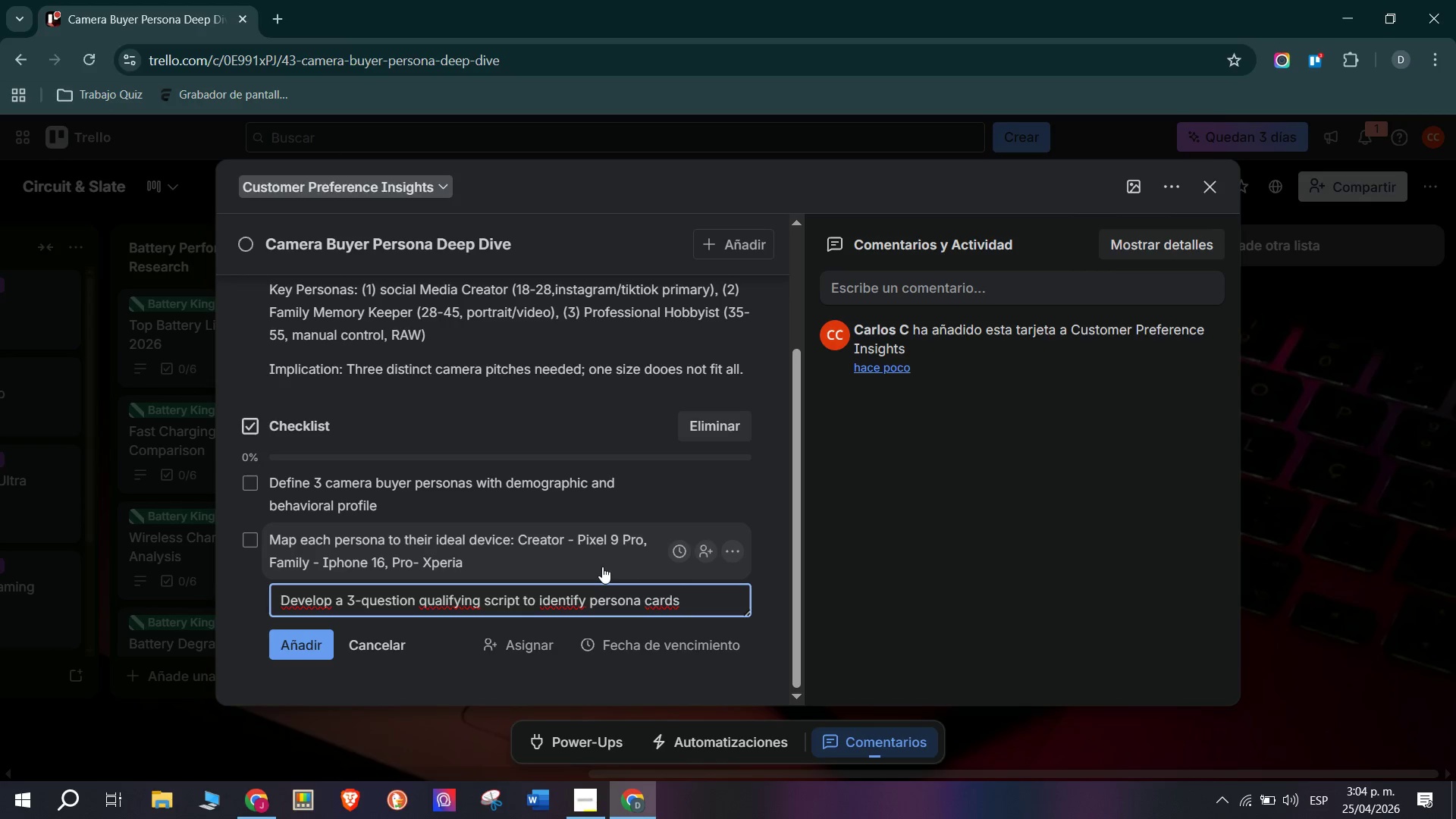 
key(Backspace)
 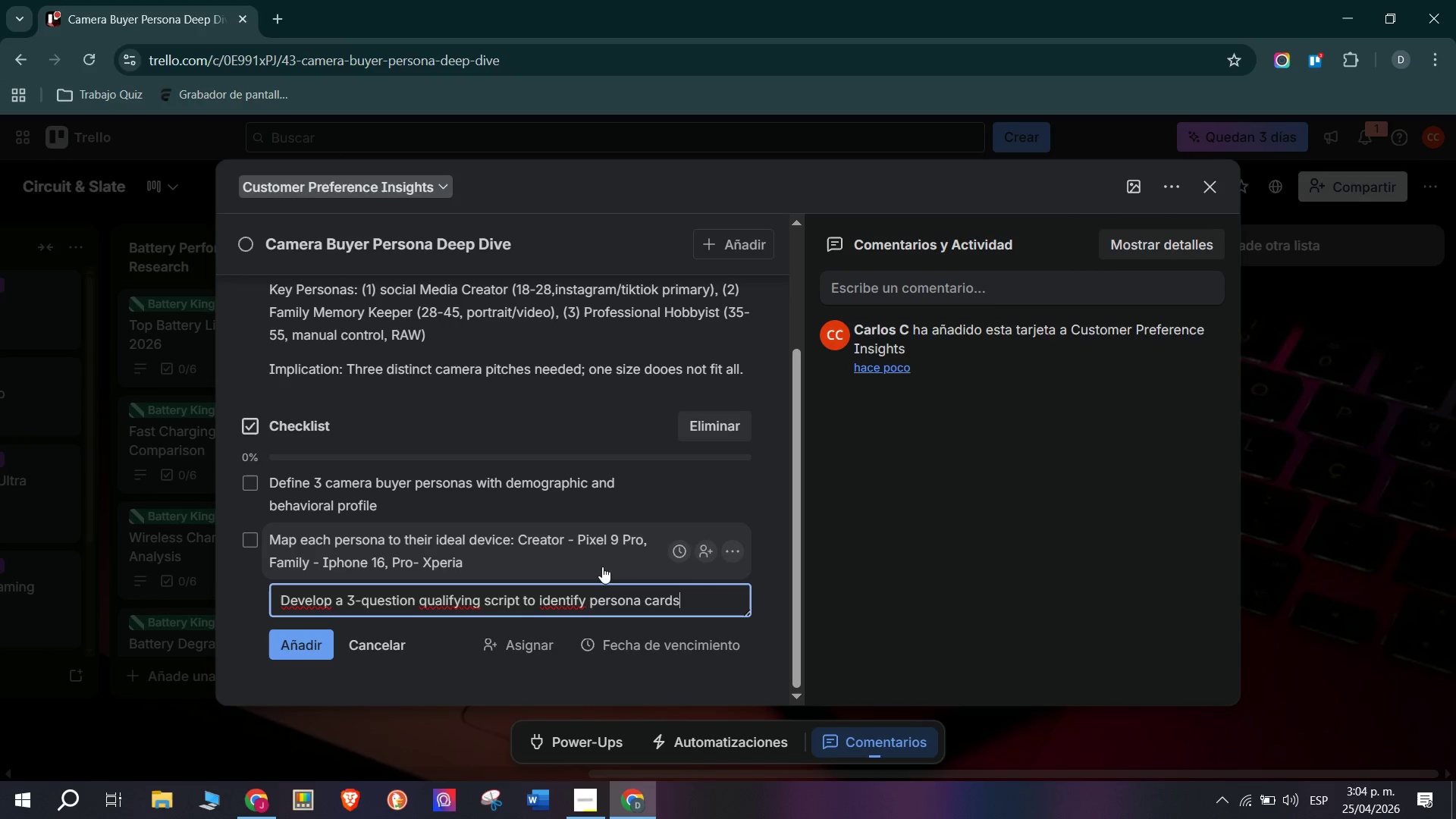 
key(Backspace)
 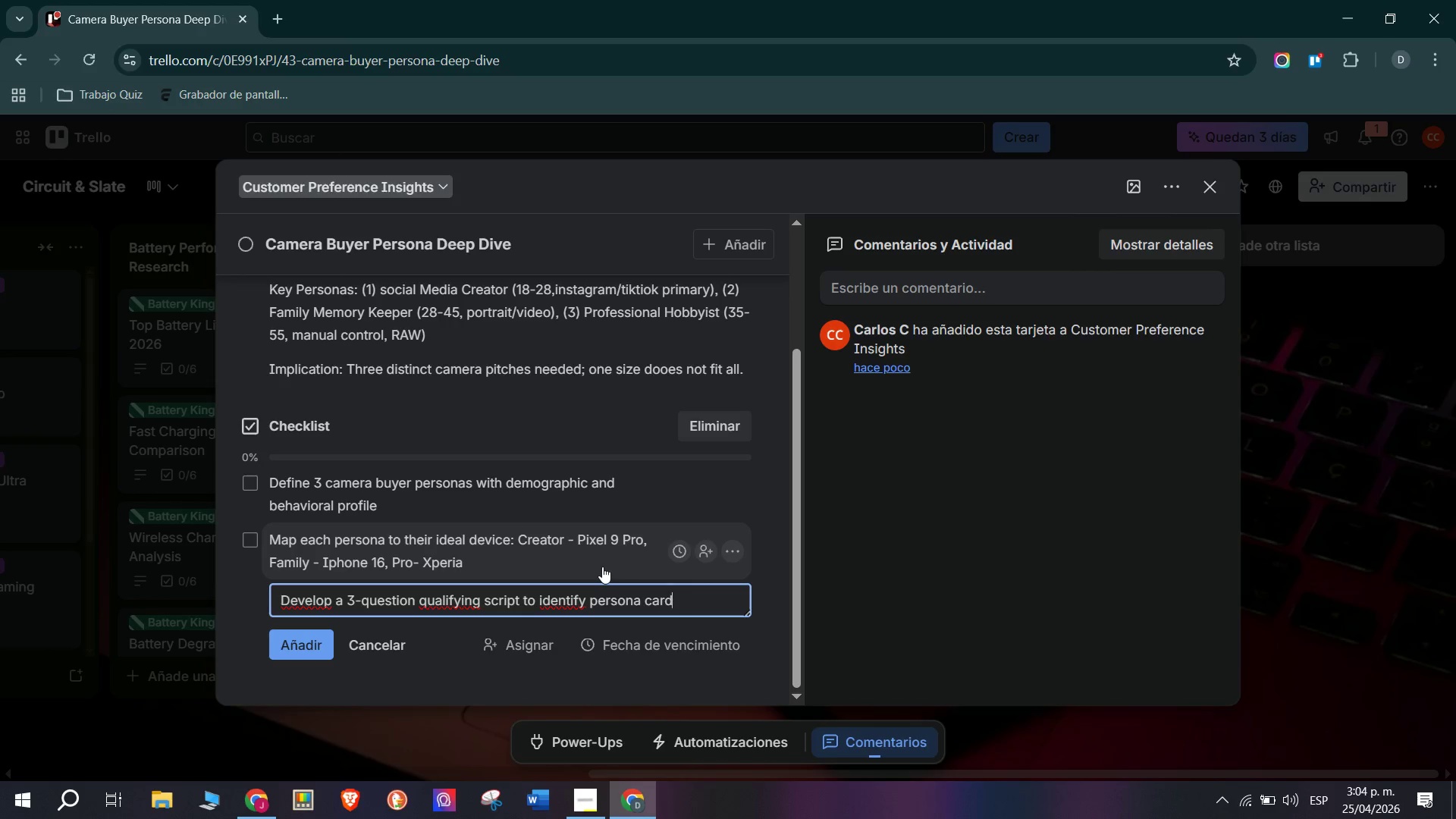 
key(Backspace)
 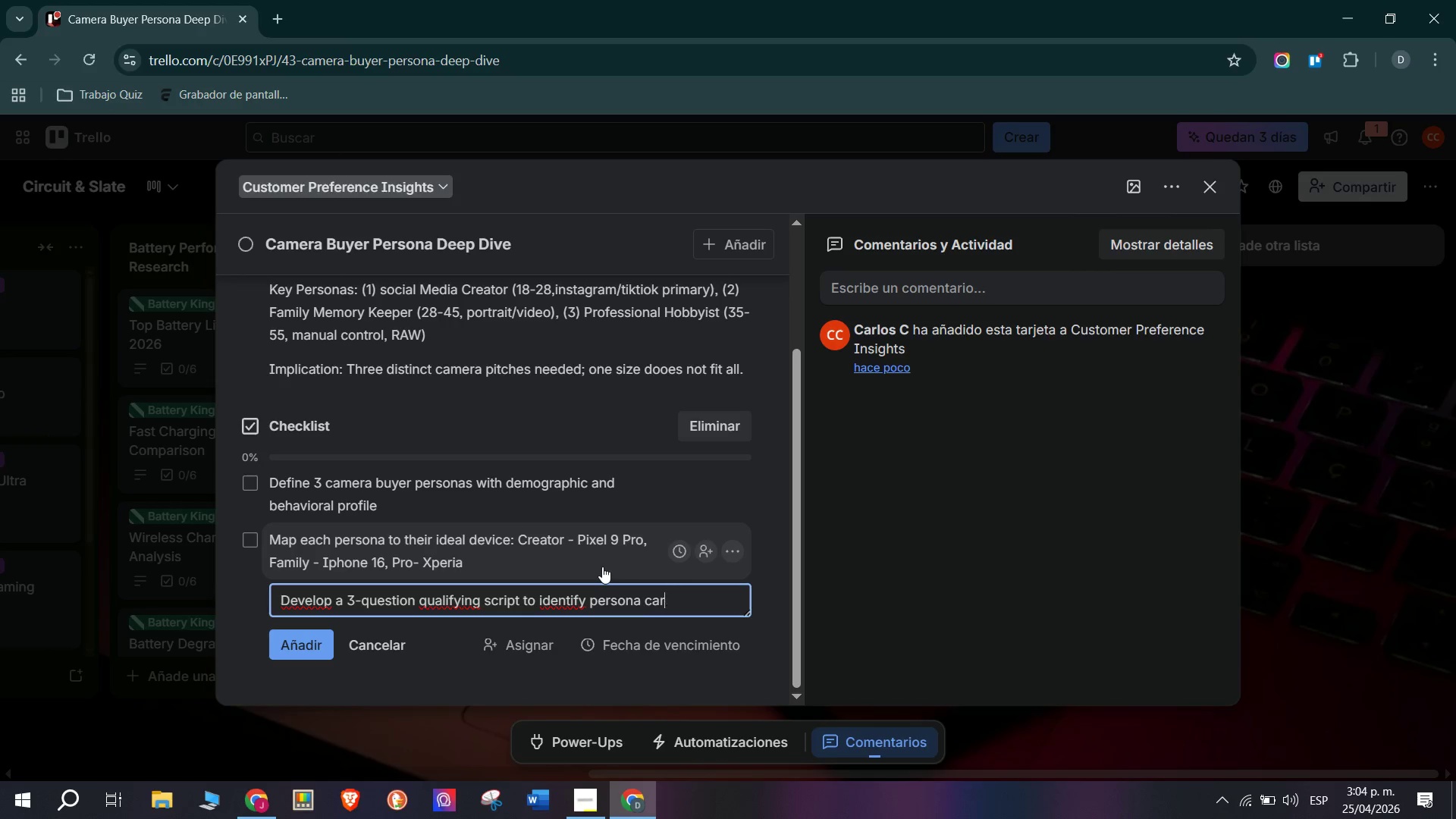 
key(Backspace)
 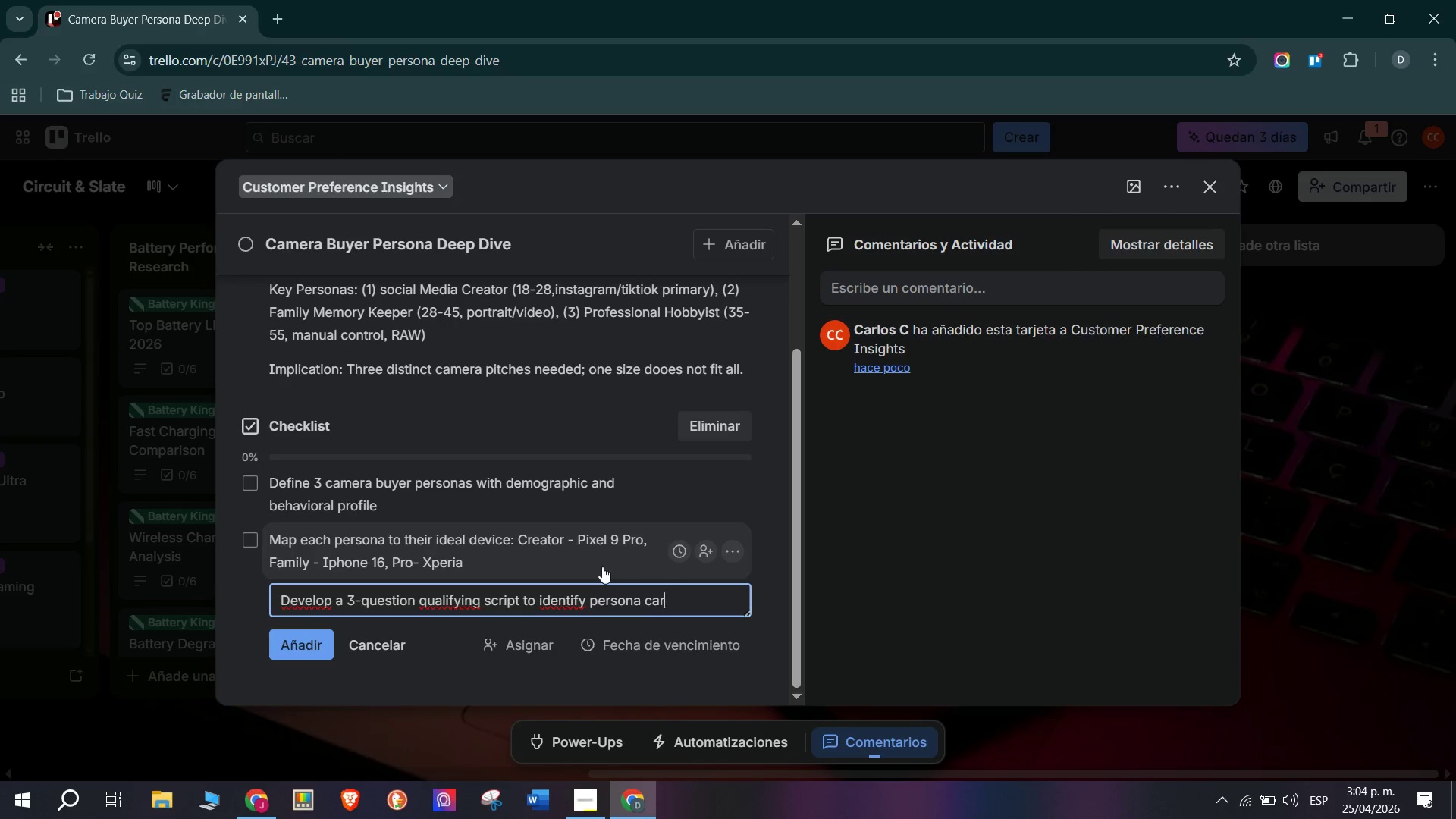 
key(Backspace)
 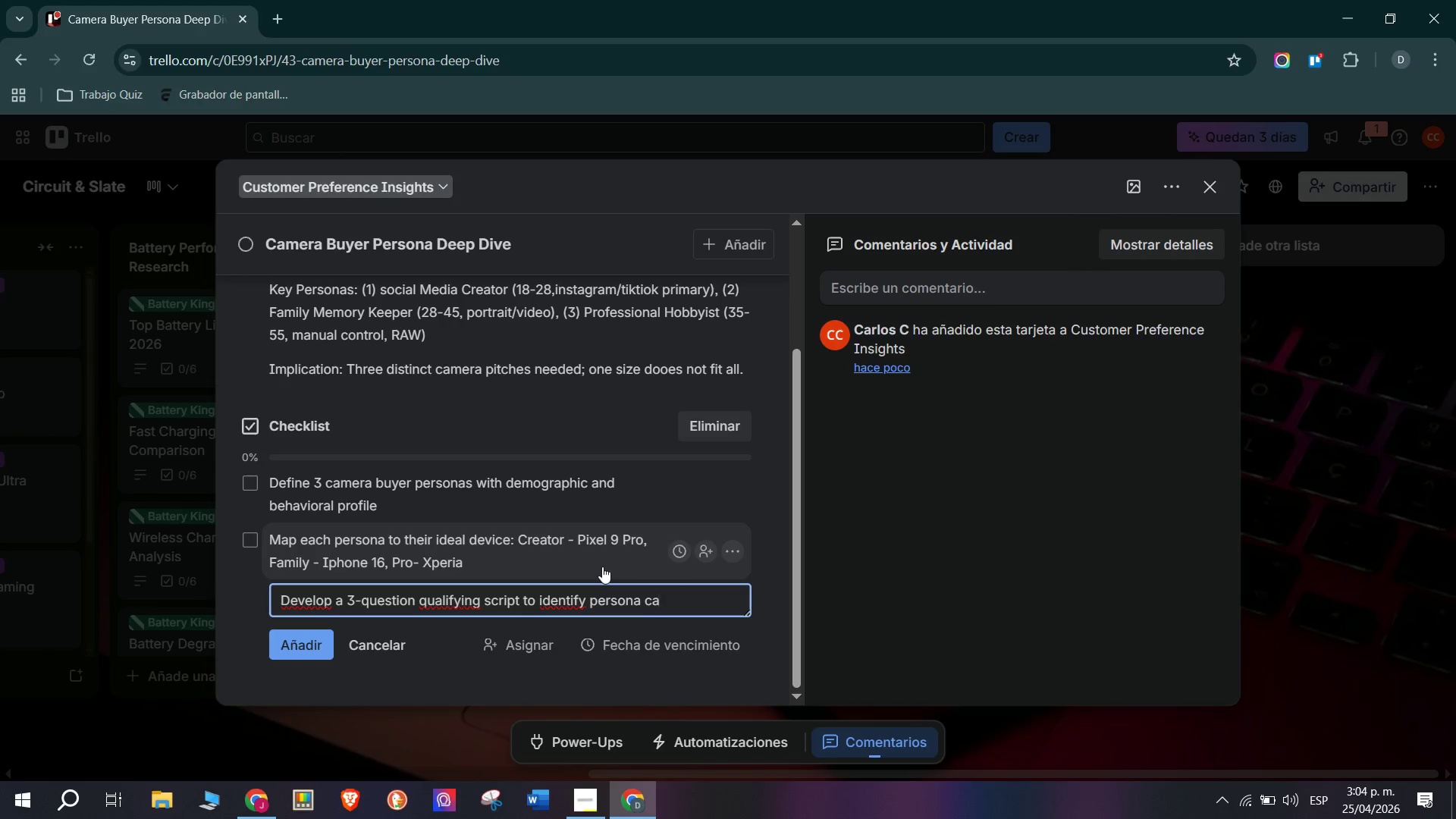 
key(Backspace)
 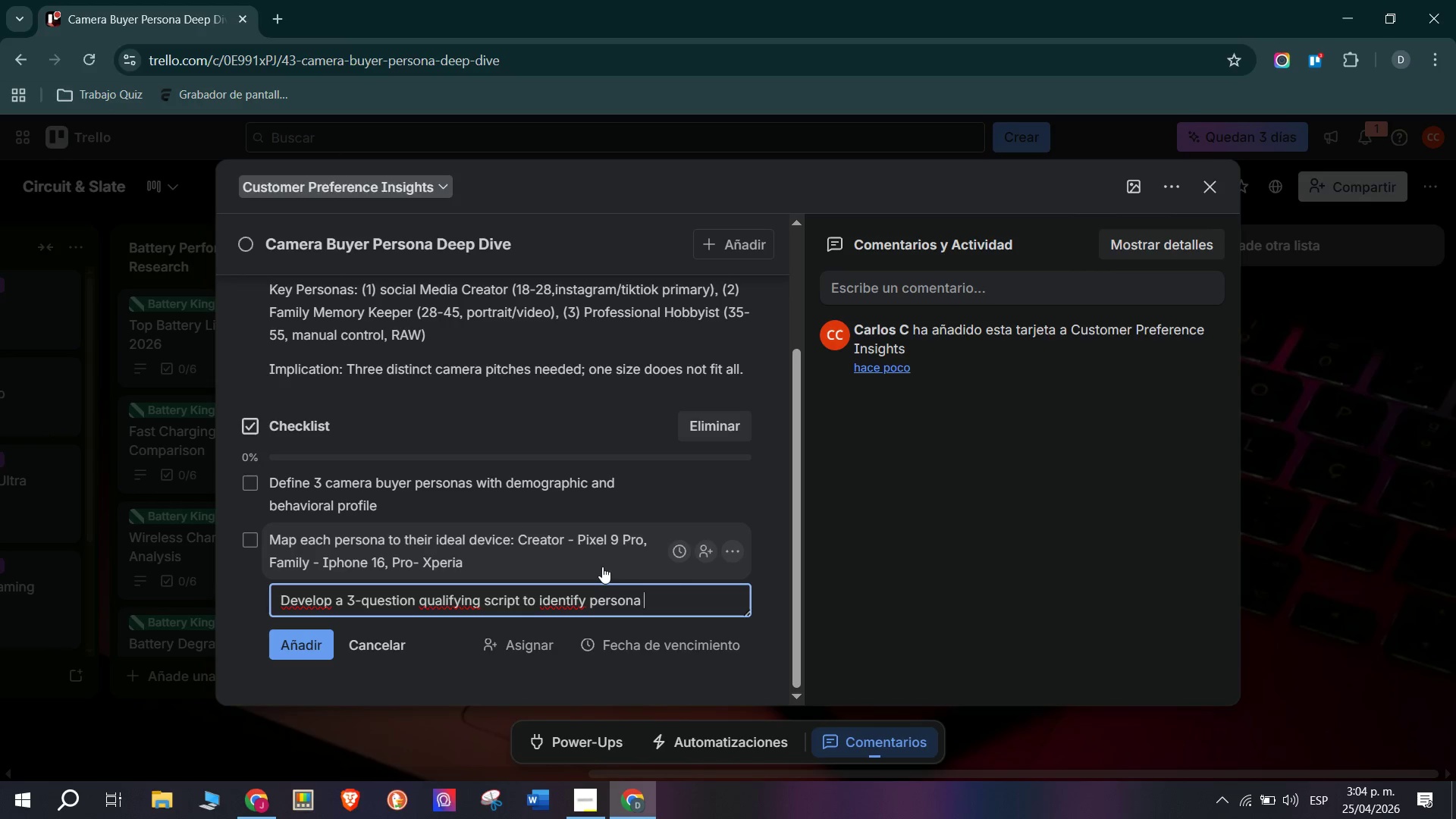 
type(at point )
 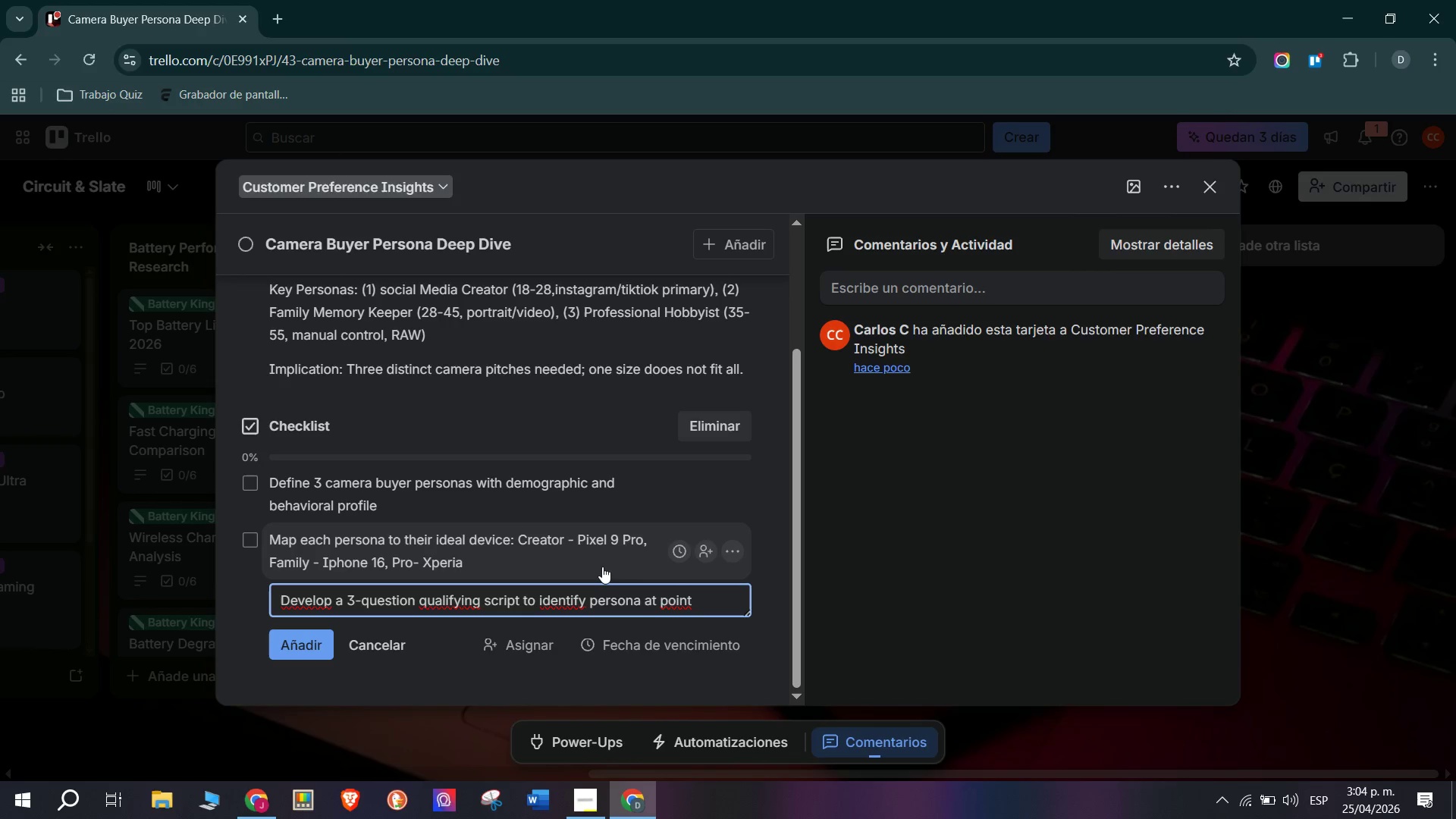 
wait(25.11)
 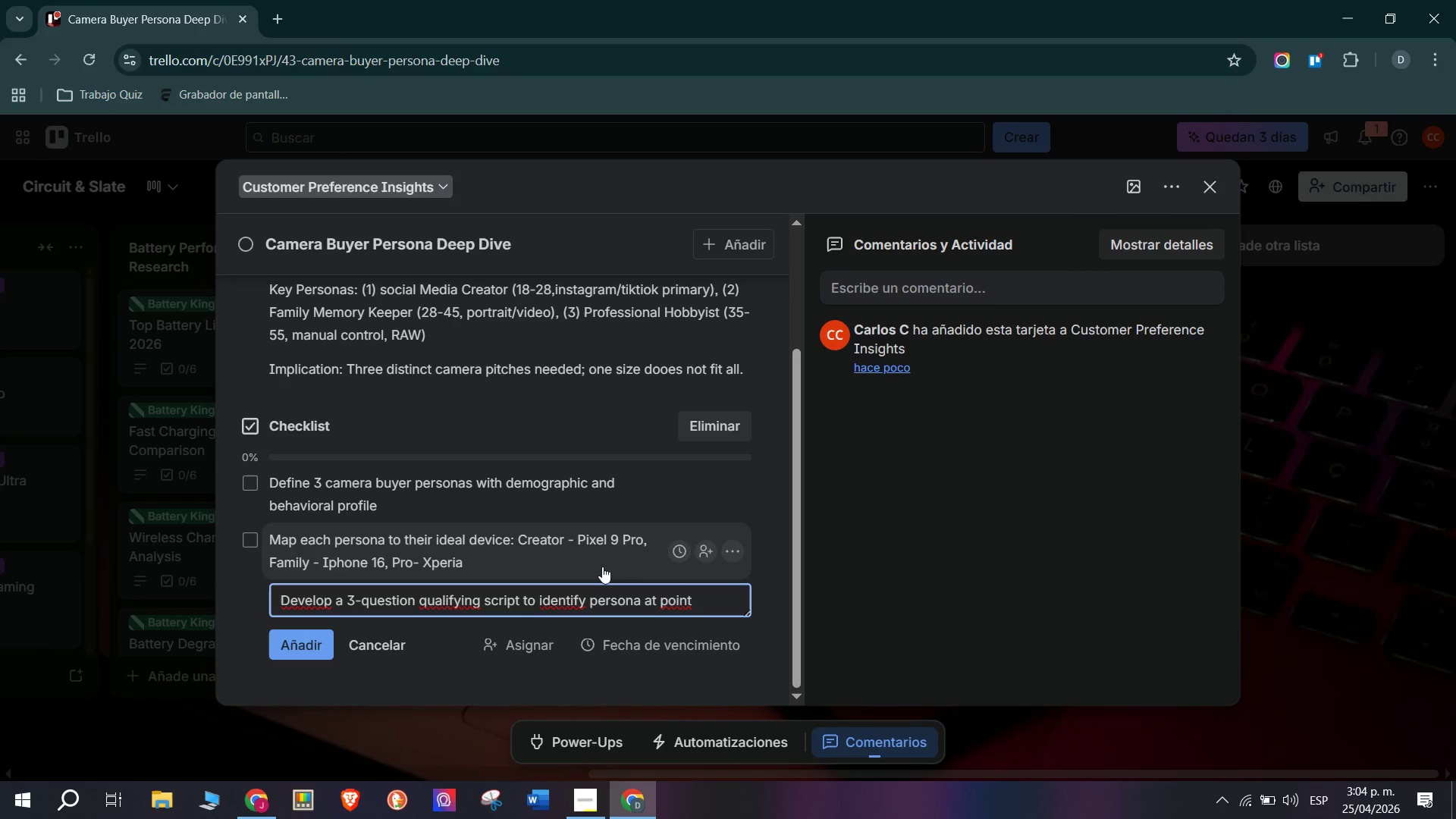 
type(of sale )
 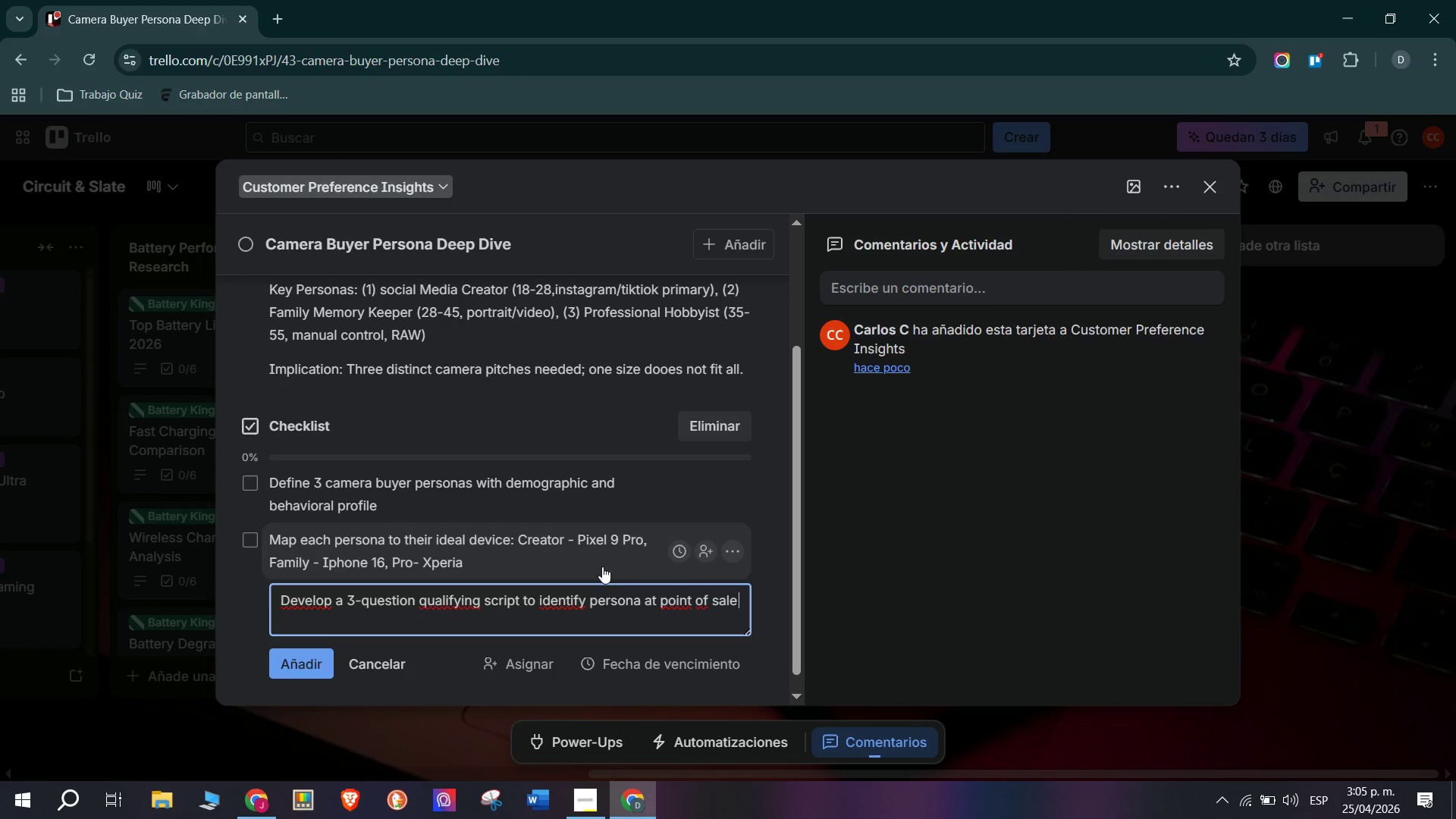 
key(Enter)
 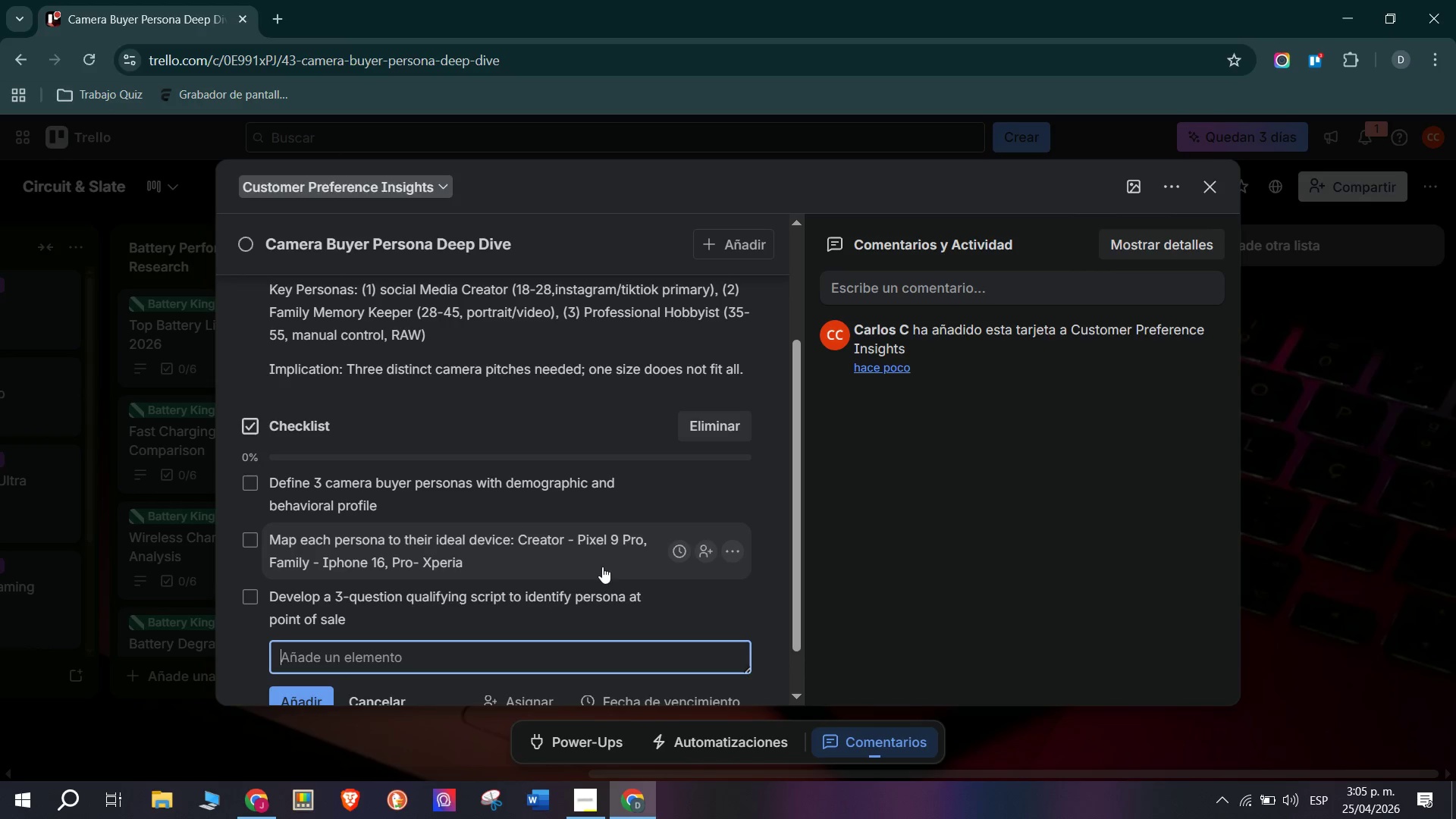 
type(Train staff on persona-base)
 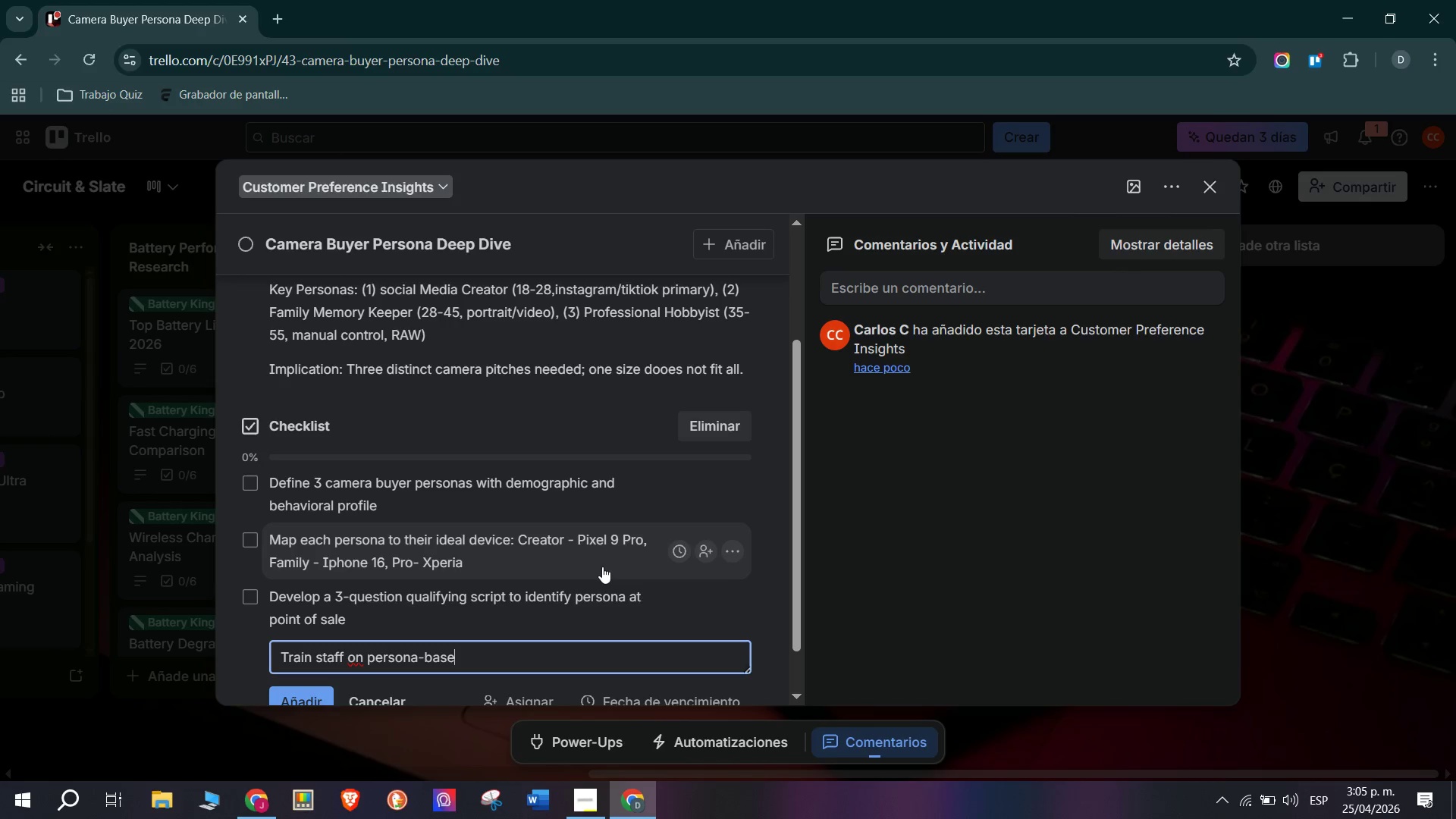 
type(d selling> avoid generic great camera pitch)
 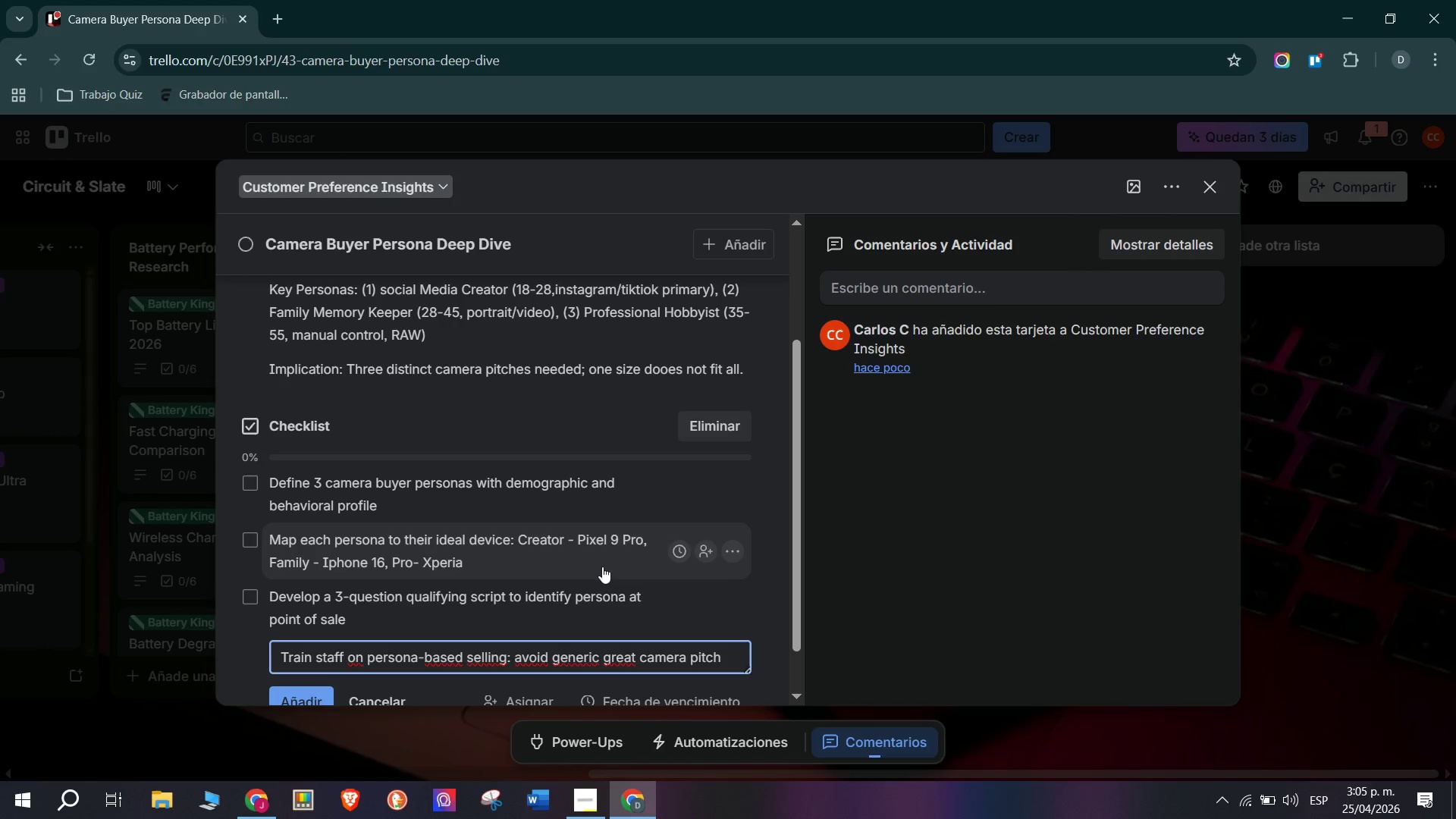 
key(Enter)
 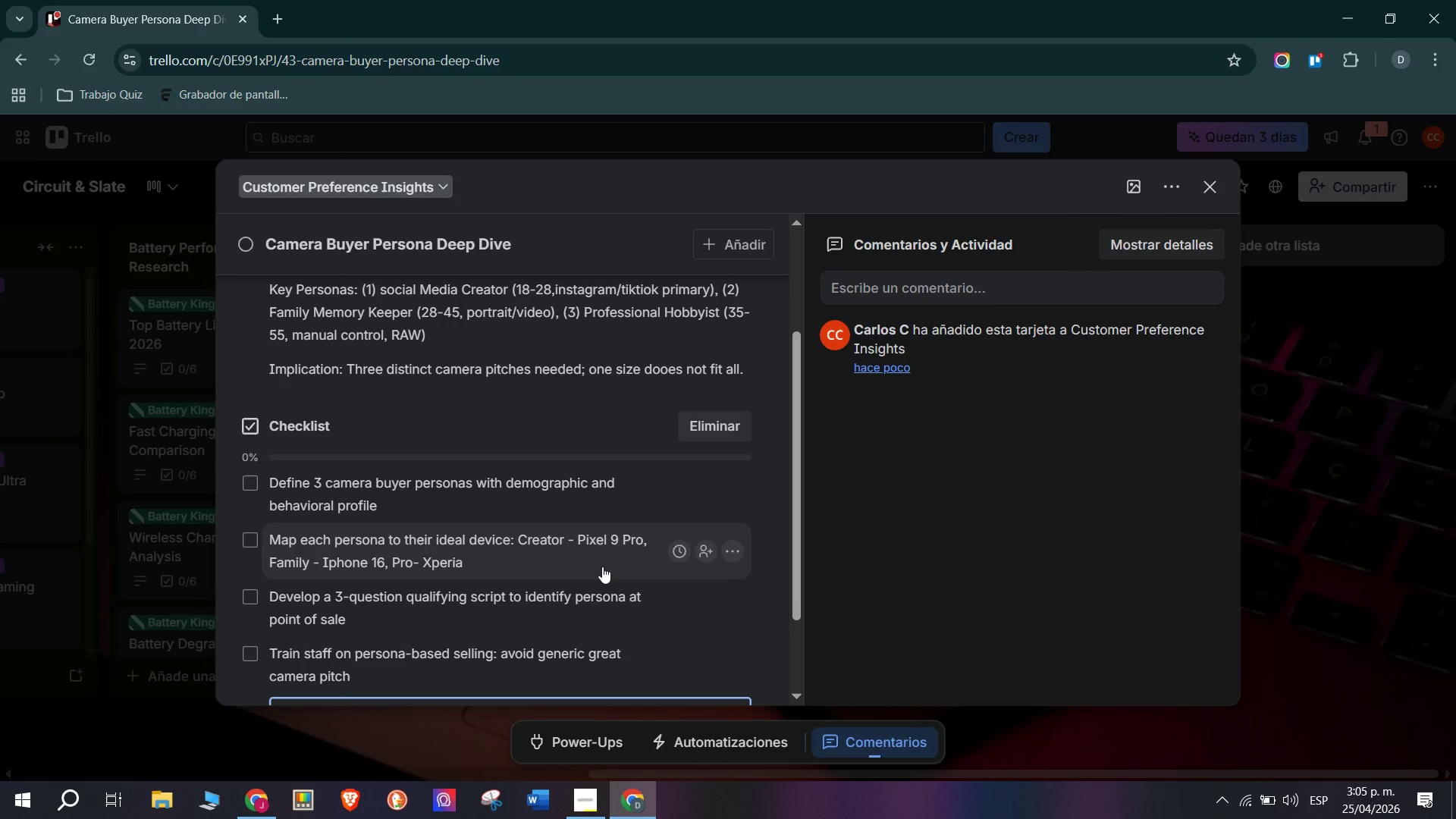 
type(V)
key(Backspace)
type(Create persona cards for in.)
key(Backspace)
type(-store)
 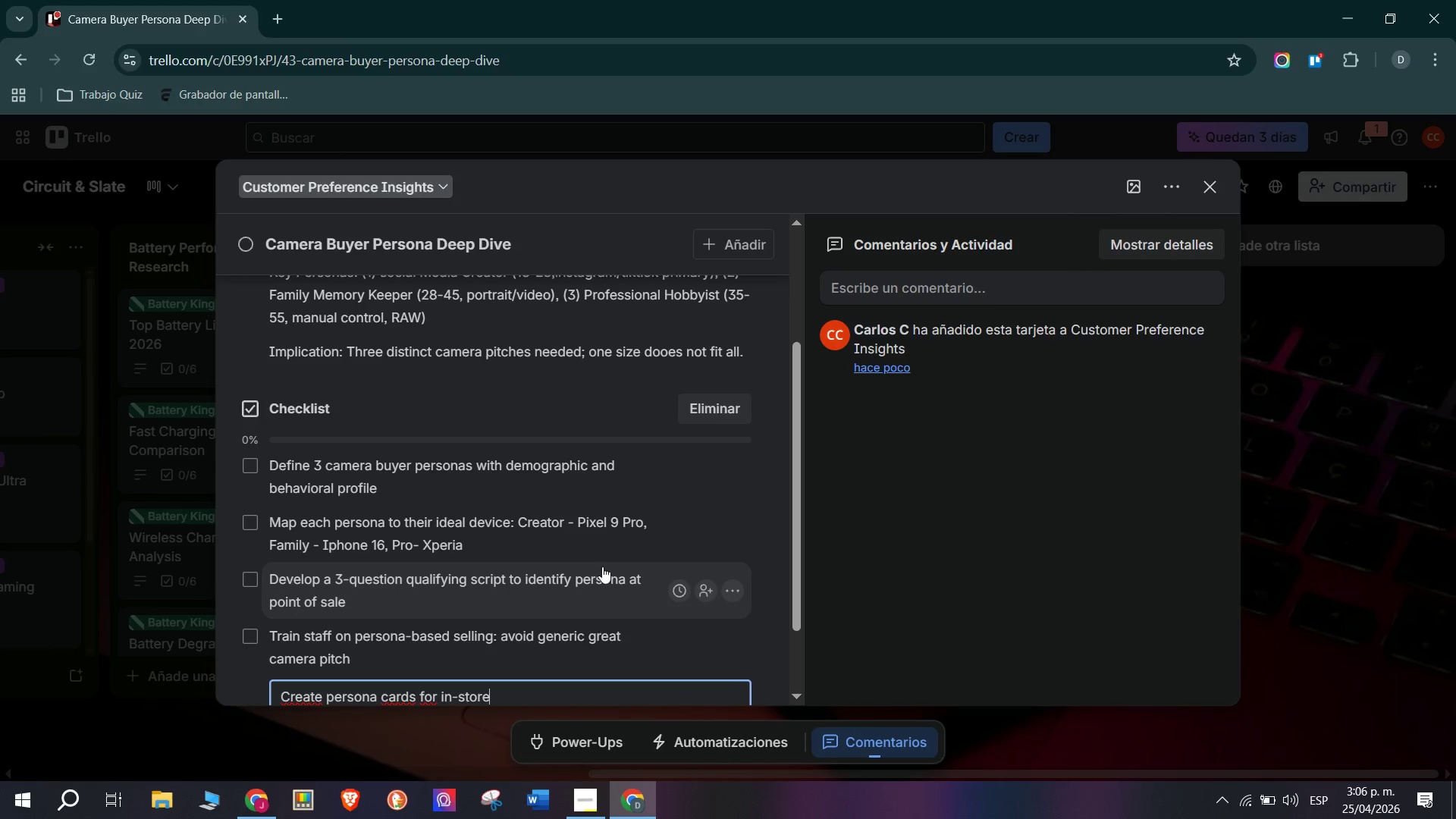 
type( display> @Whick)
key(Backspace)
type(h photographer are you{@)
 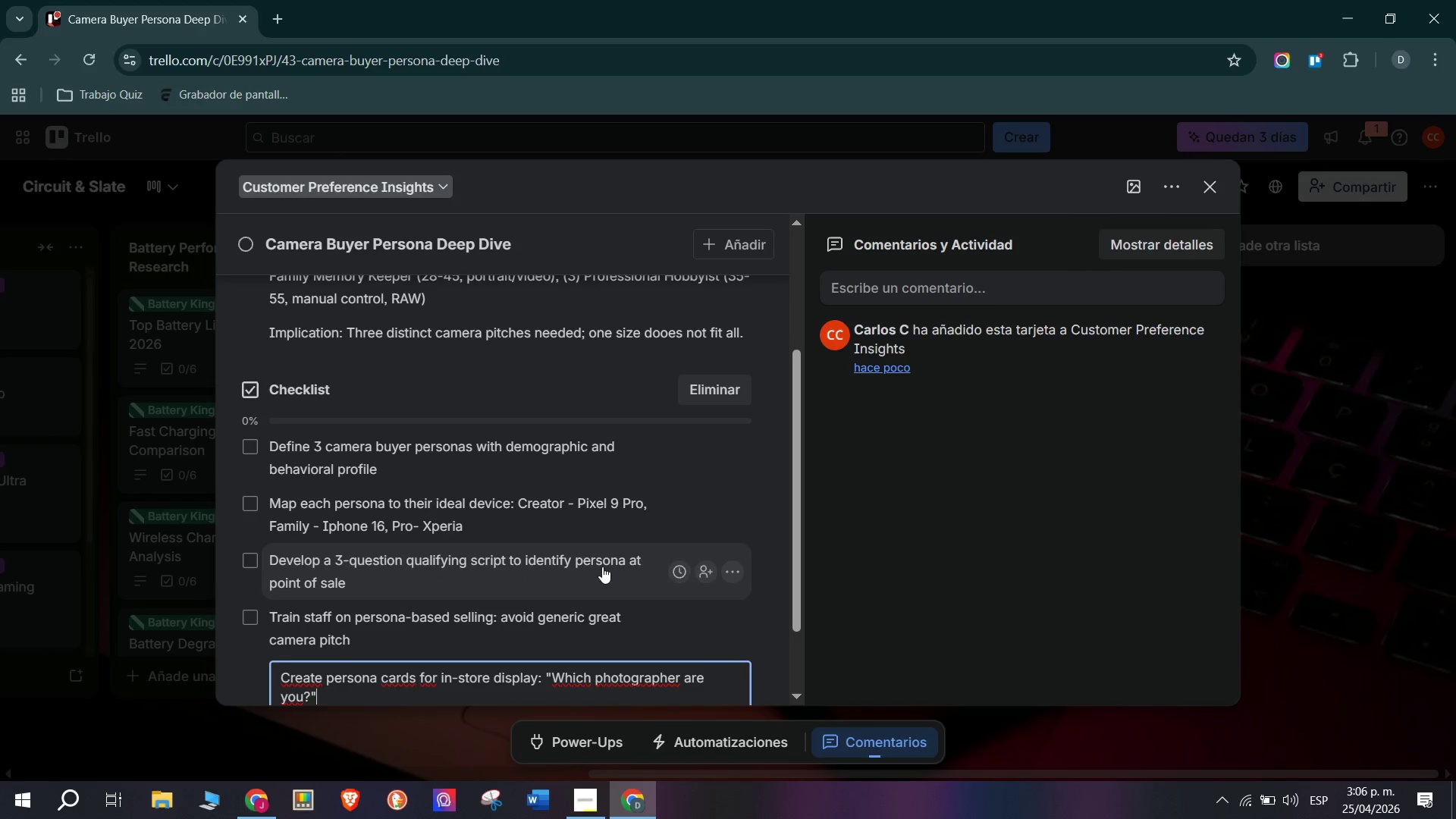 
key(Enter)
 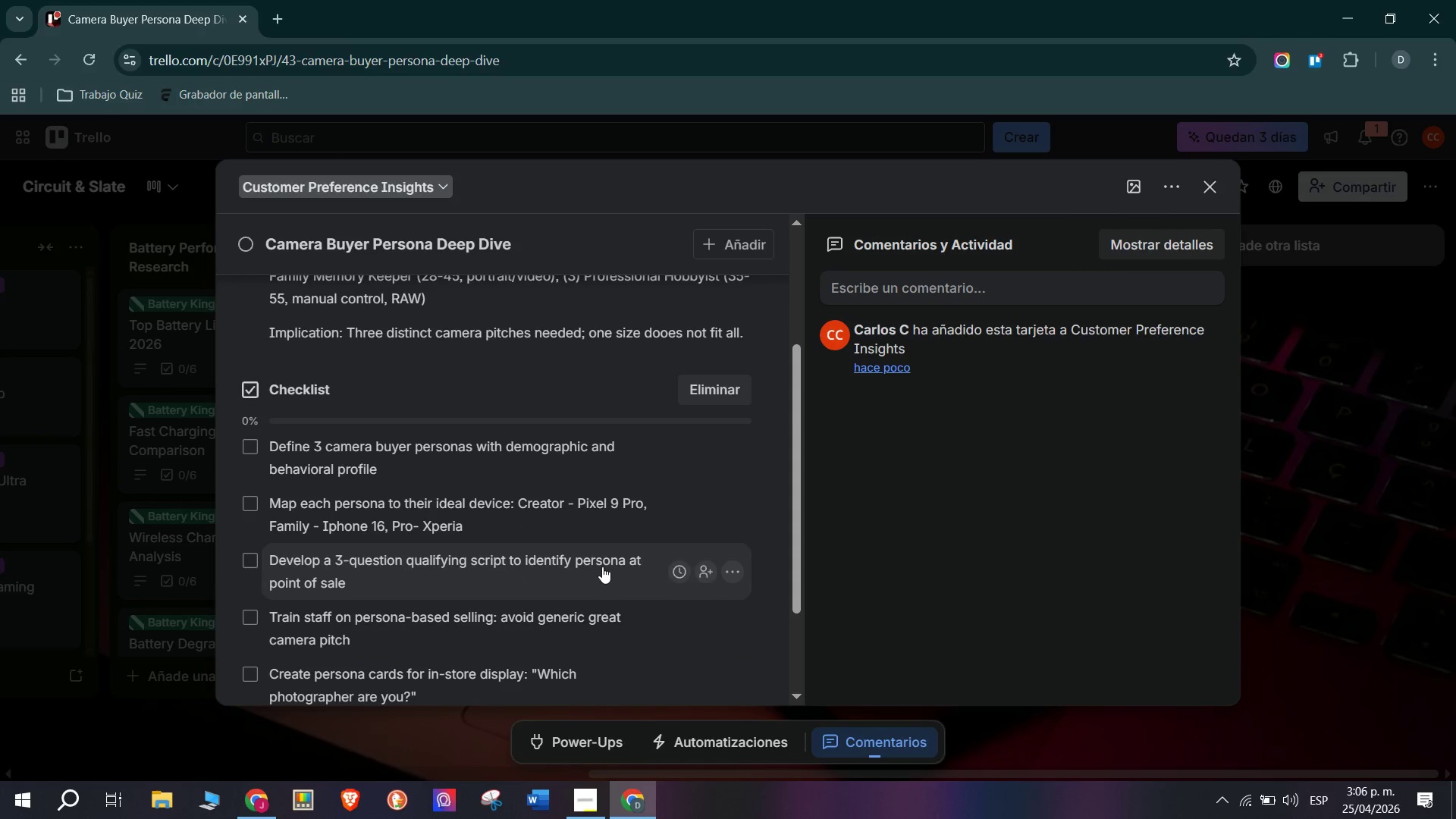 
type(Measure persona.)
key(Backspace)
type(-based conversion improvement over 60 days)
 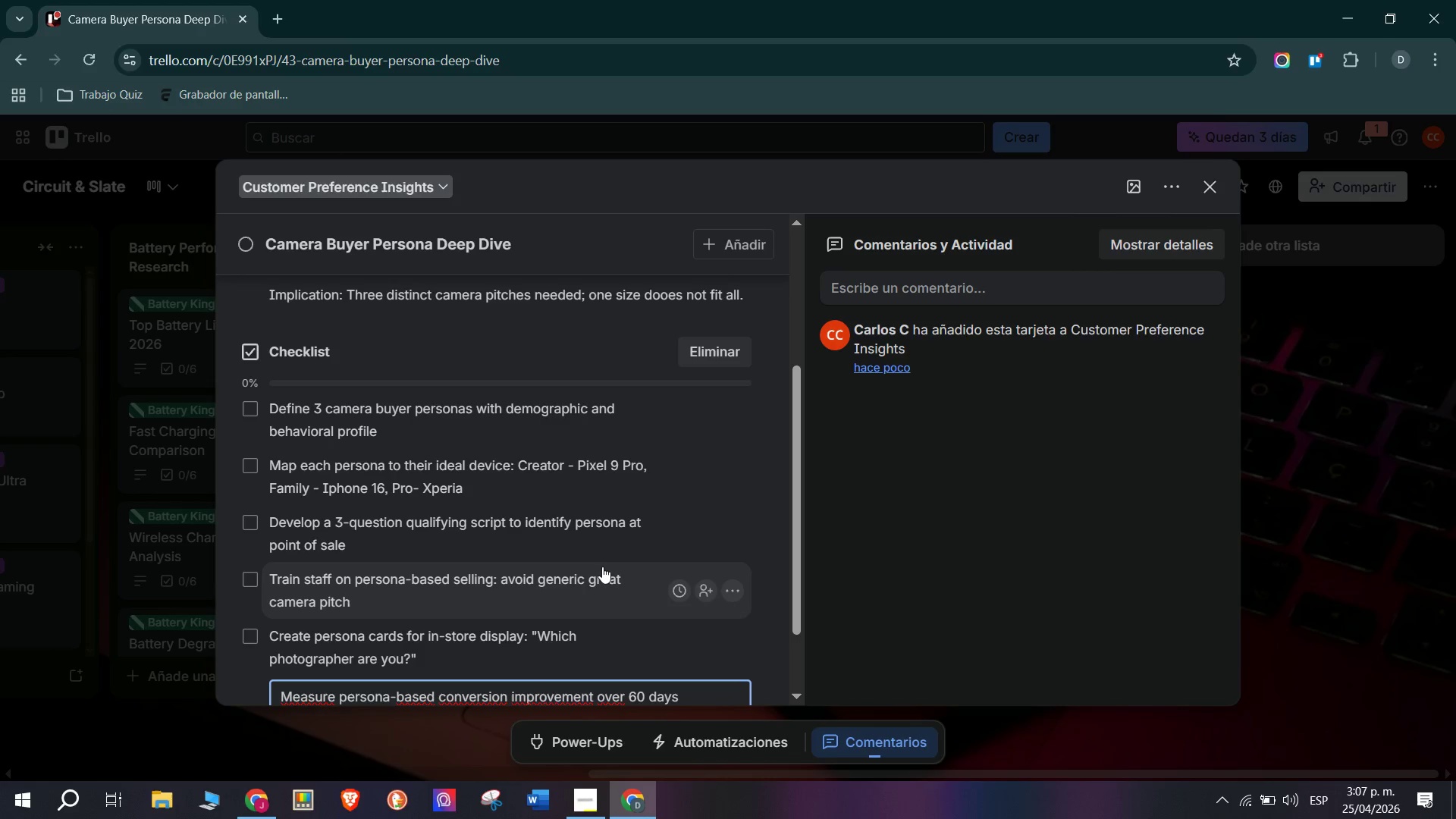 
key(Enter)
 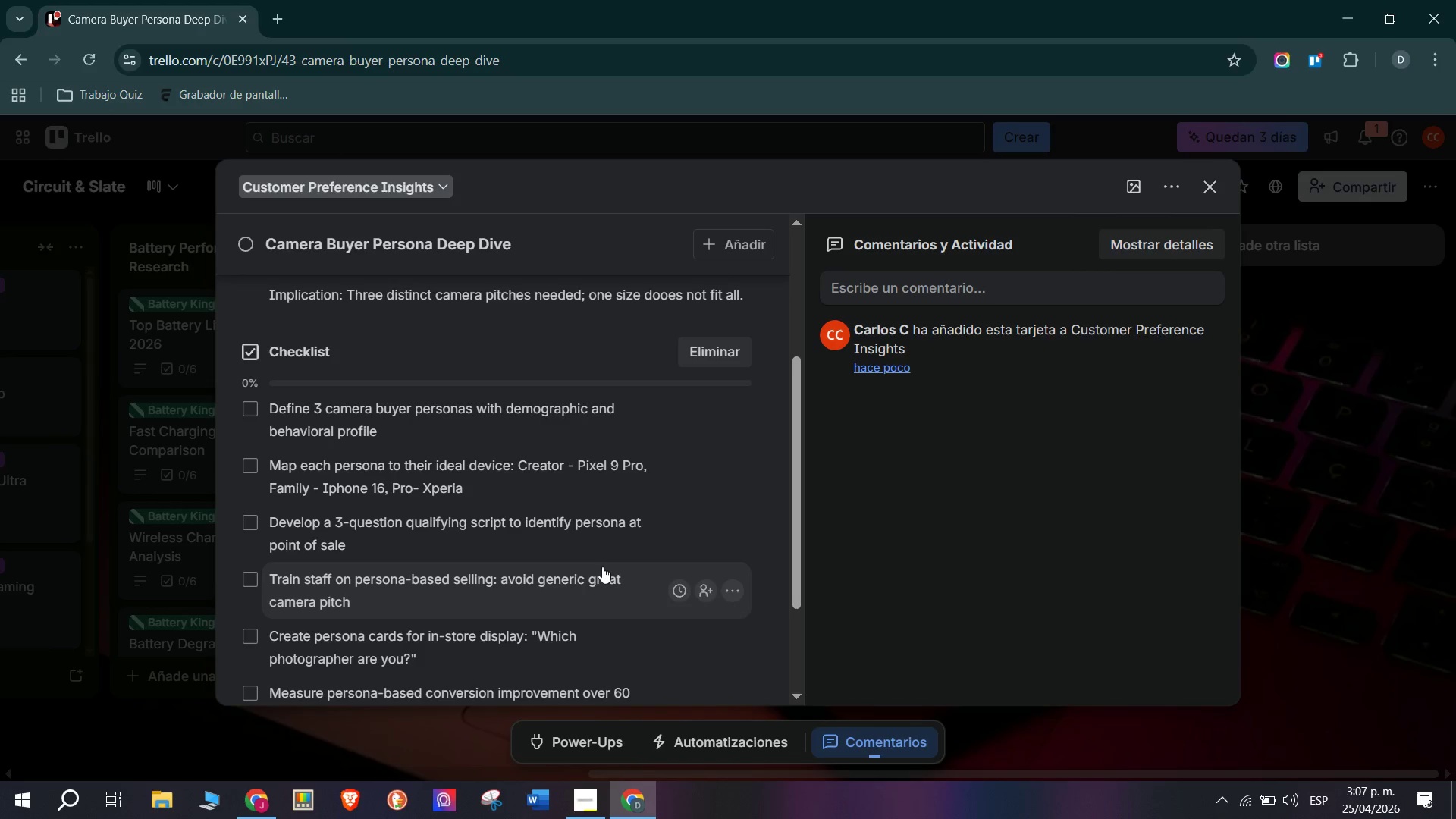 
scroll: coordinate [630, 455], scroll_direction: up, amount: 4.0
 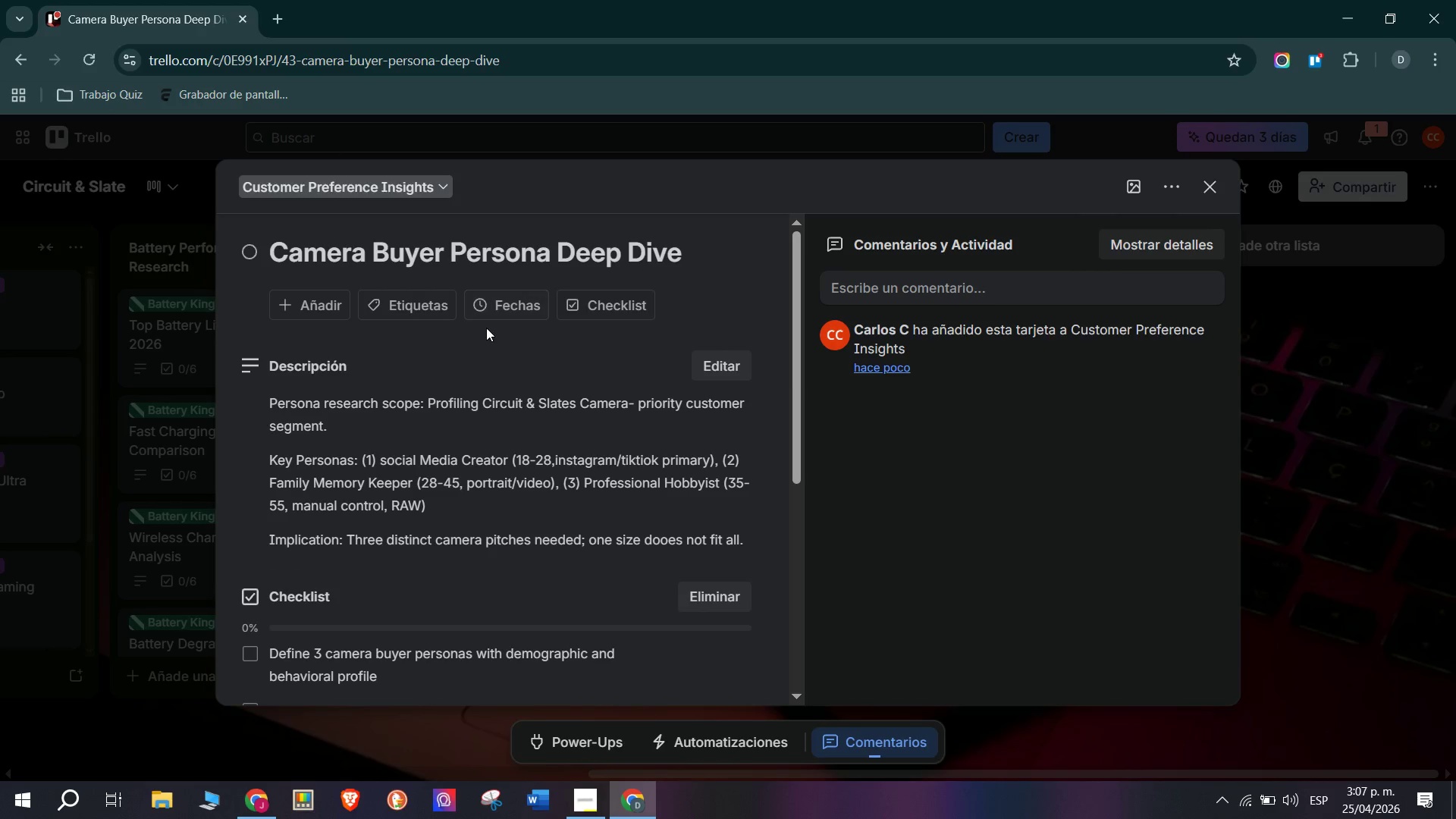 
left_click([419, 288])
 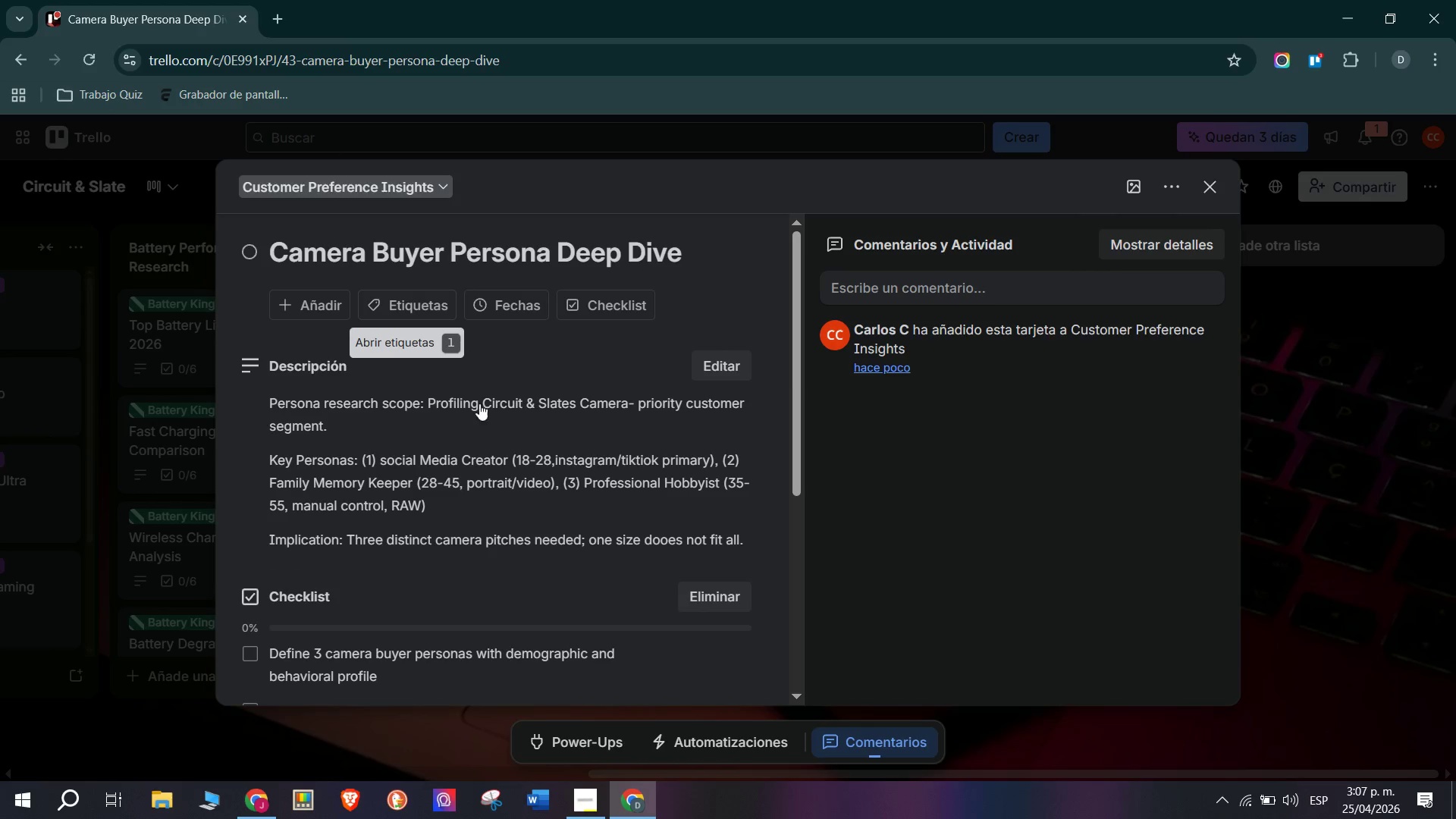 
left_click([437, 309])
 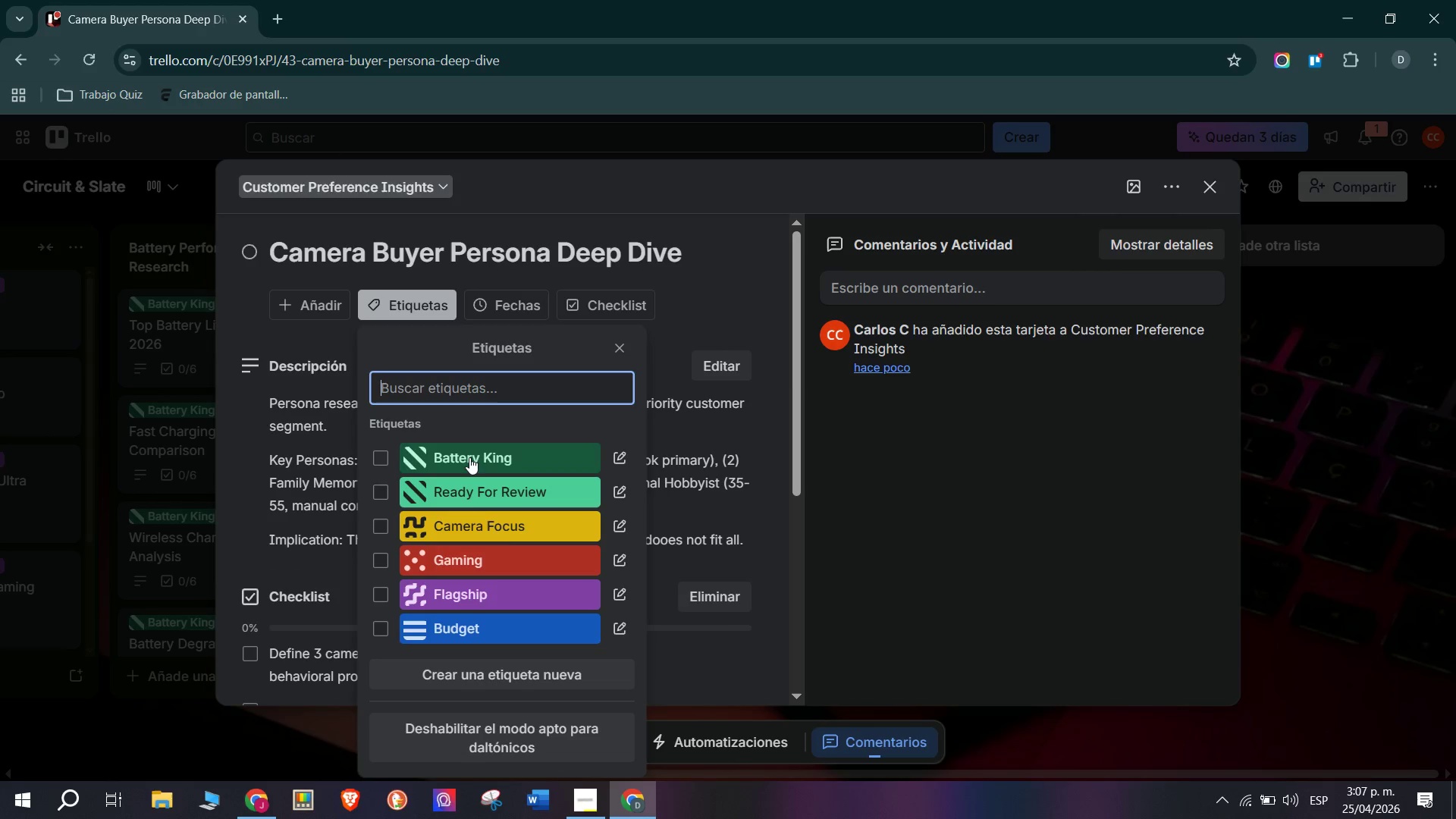 
left_click([519, 537])
 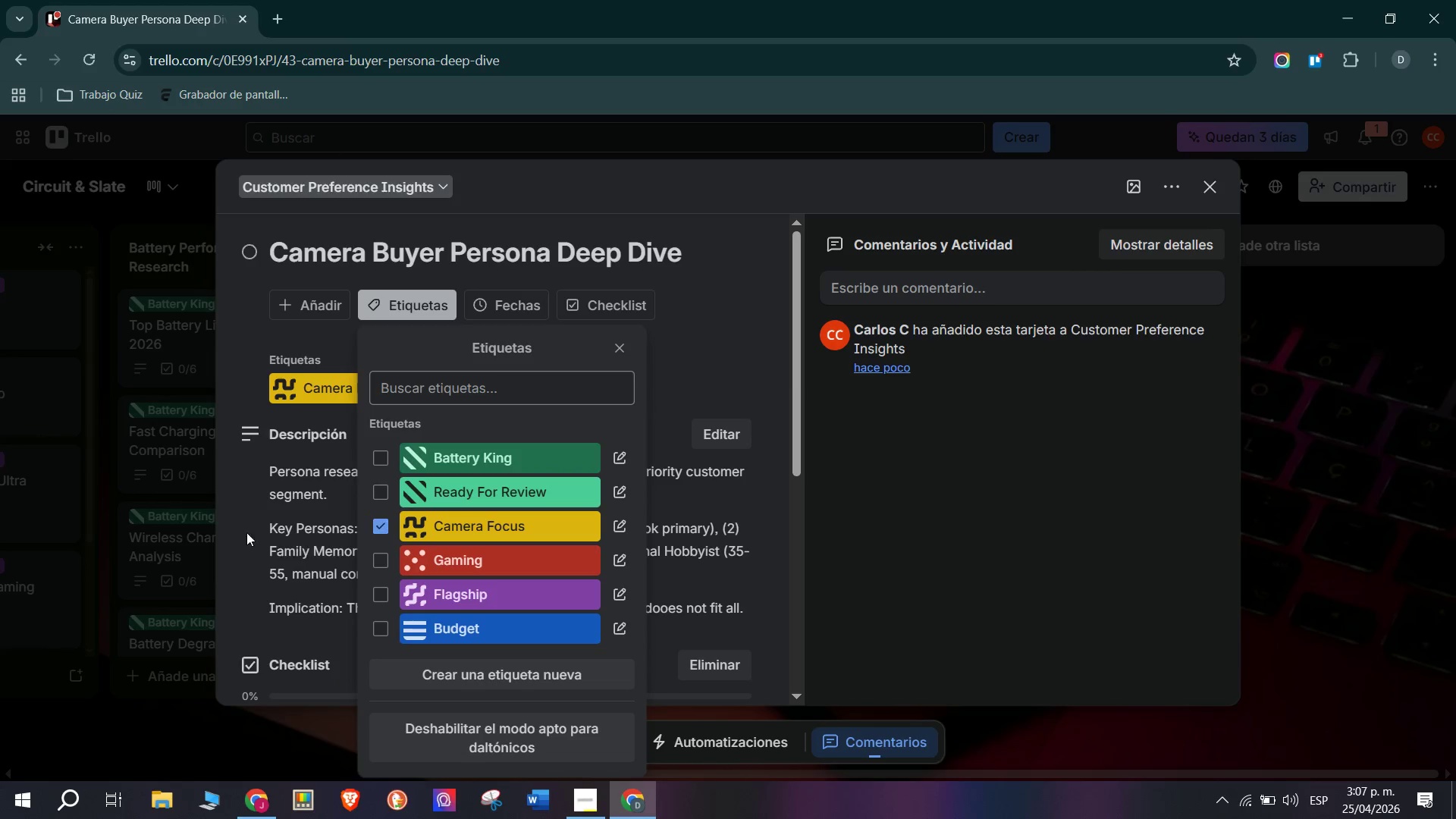 
left_click([230, 531])
 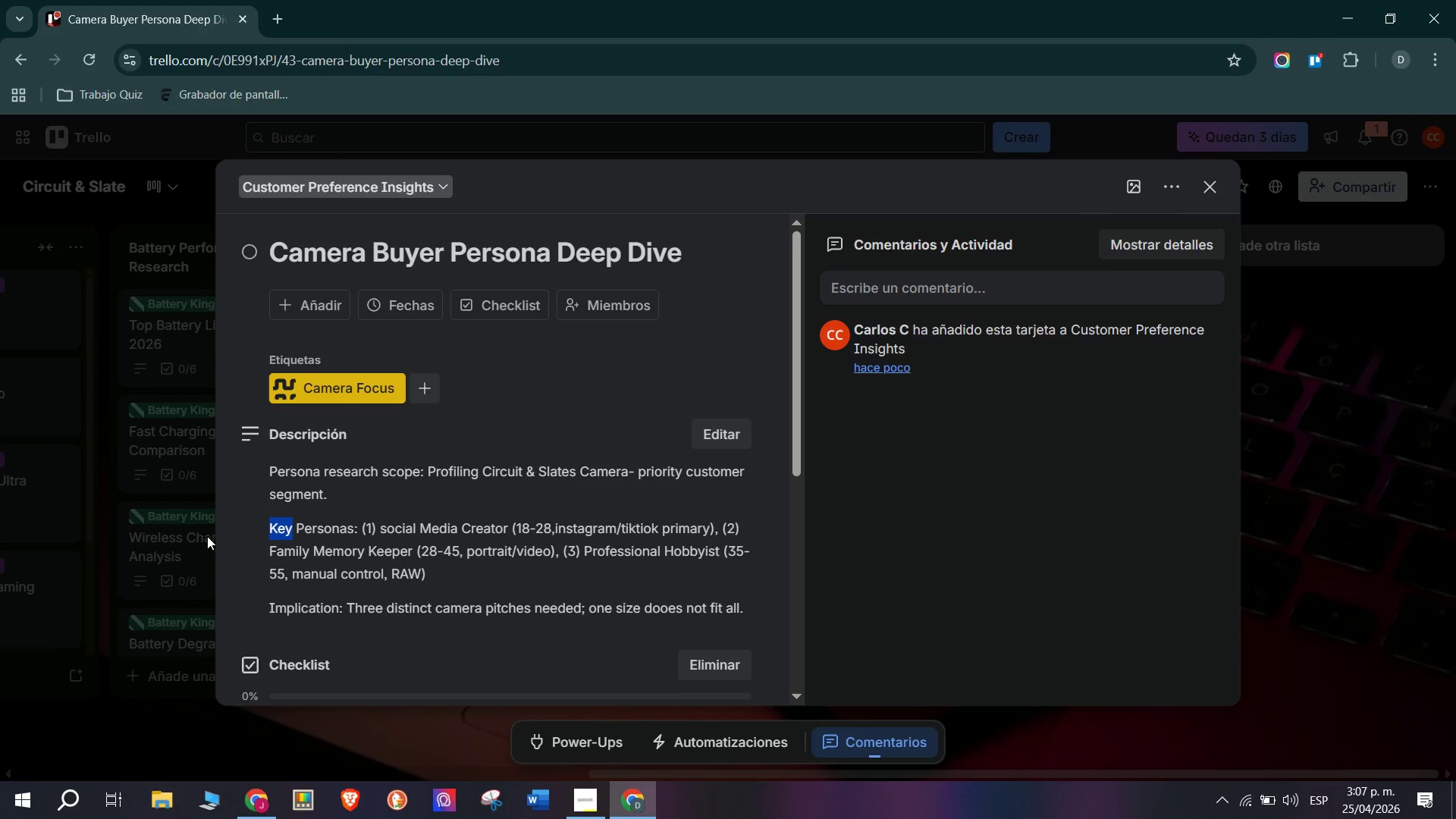 
left_click([207, 536])
 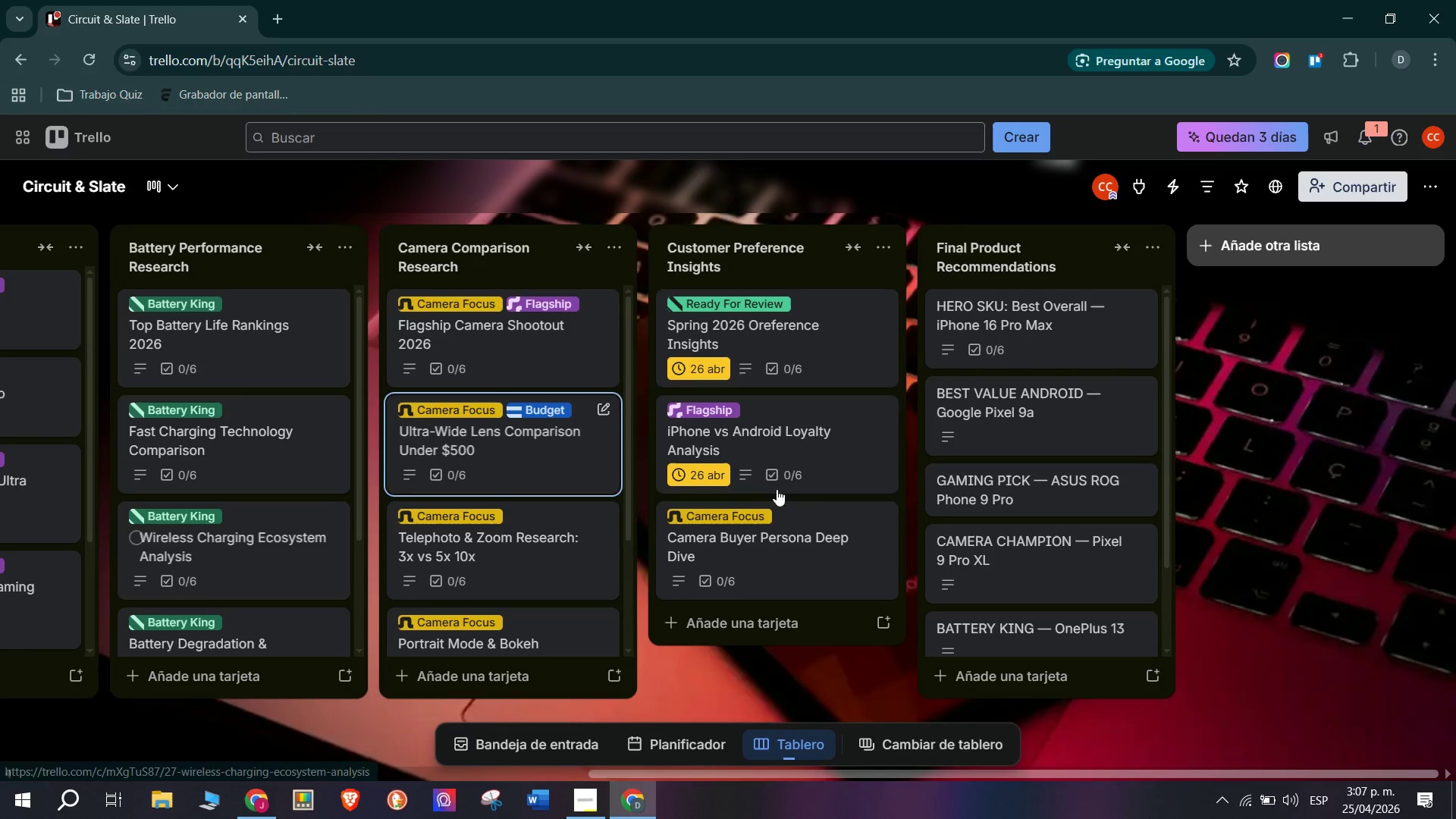 
scroll: coordinate [828, 542], scroll_direction: down, amount: 5.0
 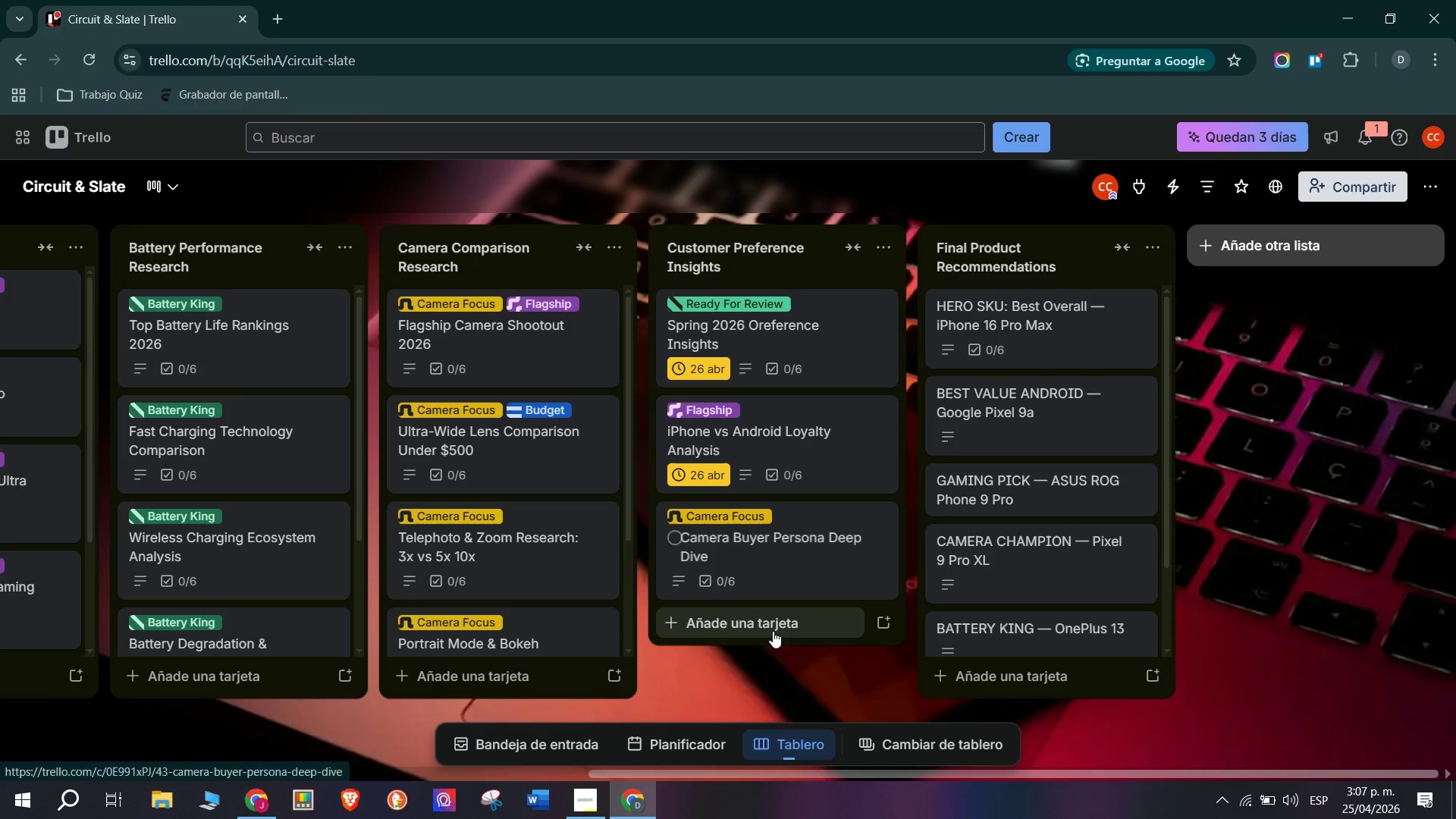 
left_click([781, 637])
 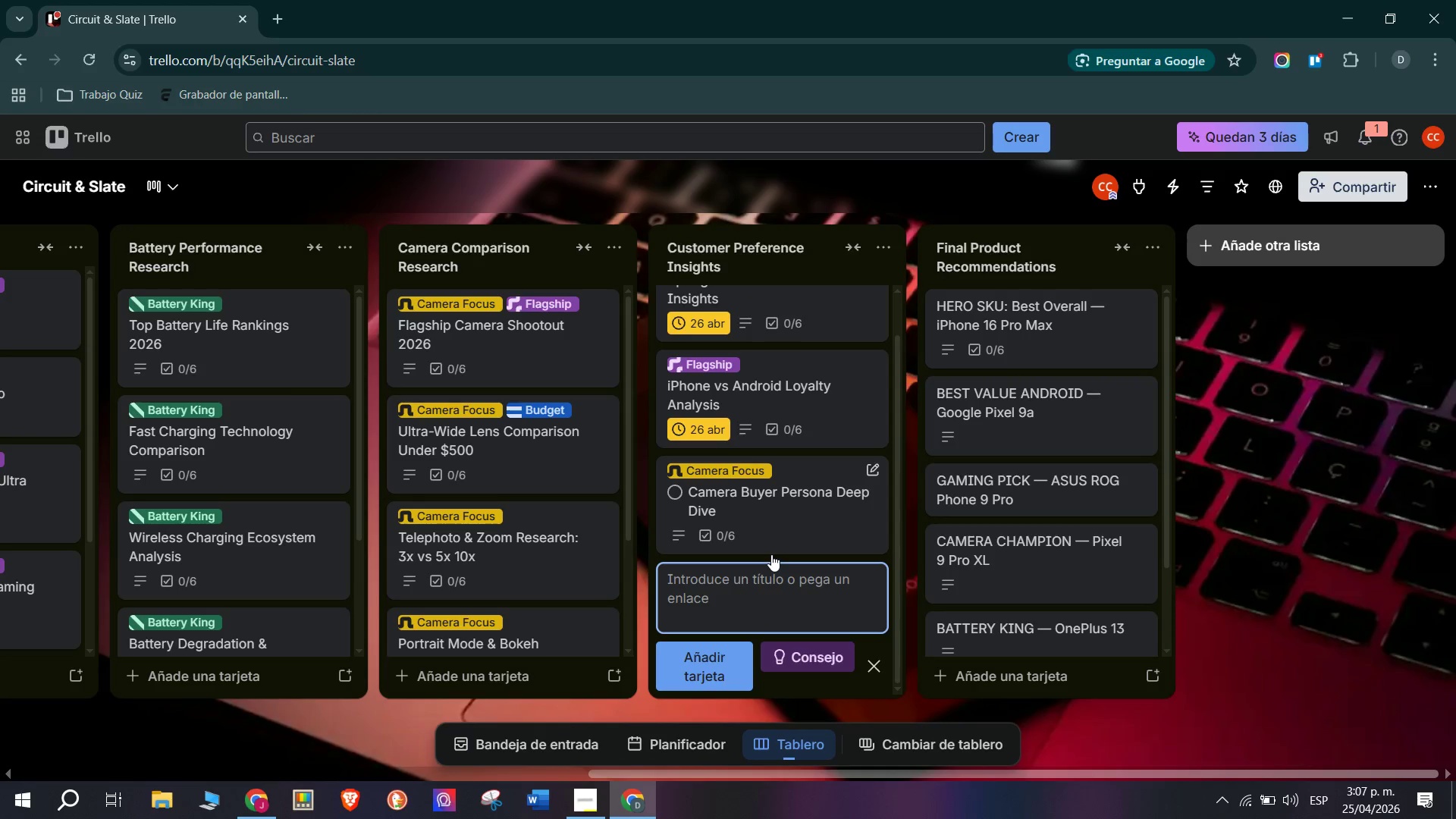 
wait(5.75)
 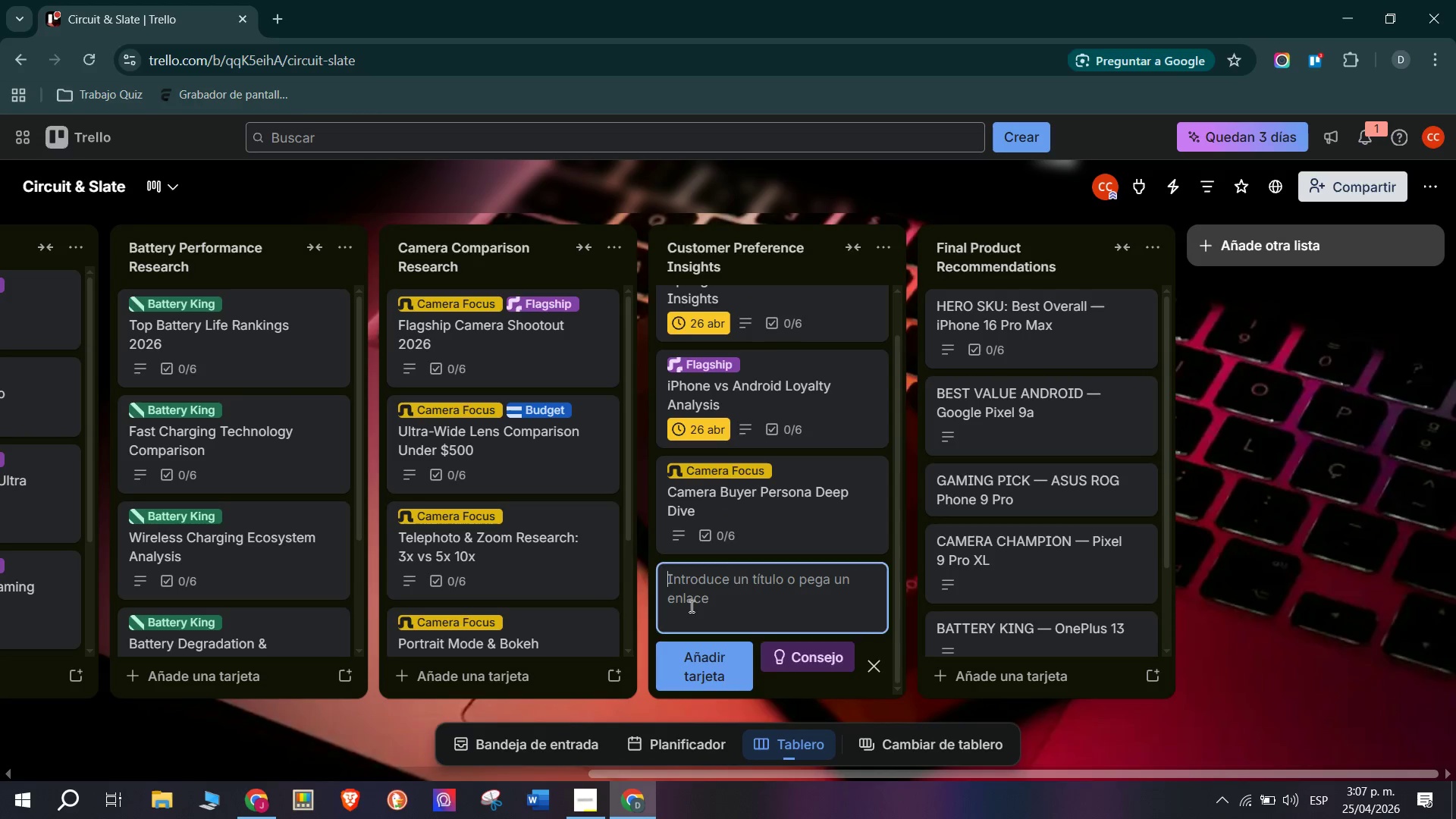 
left_click([825, 510])
 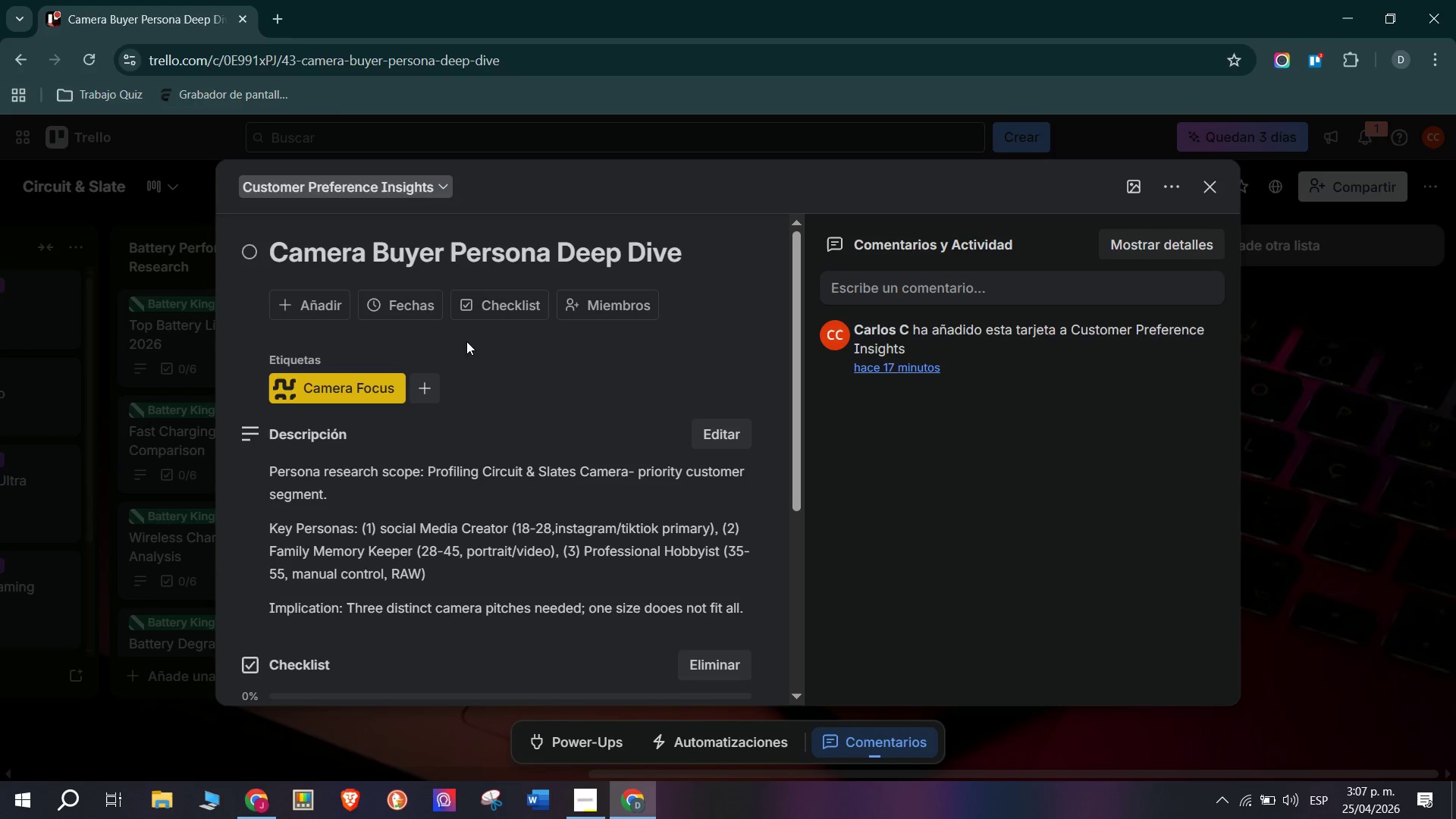 
left_click([441, 311])
 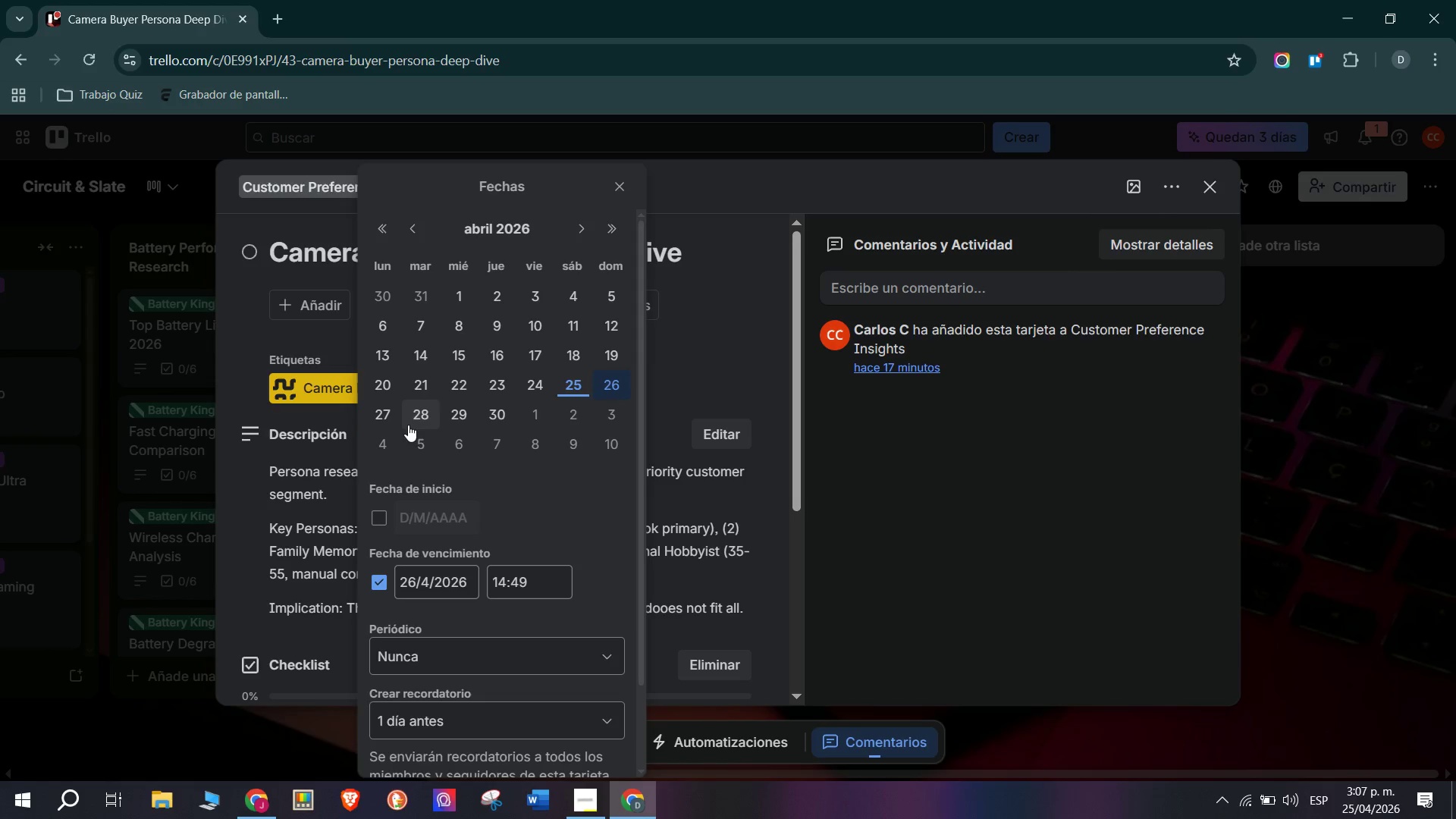 
scroll: coordinate [560, 598], scroll_direction: down, amount: 5.0
 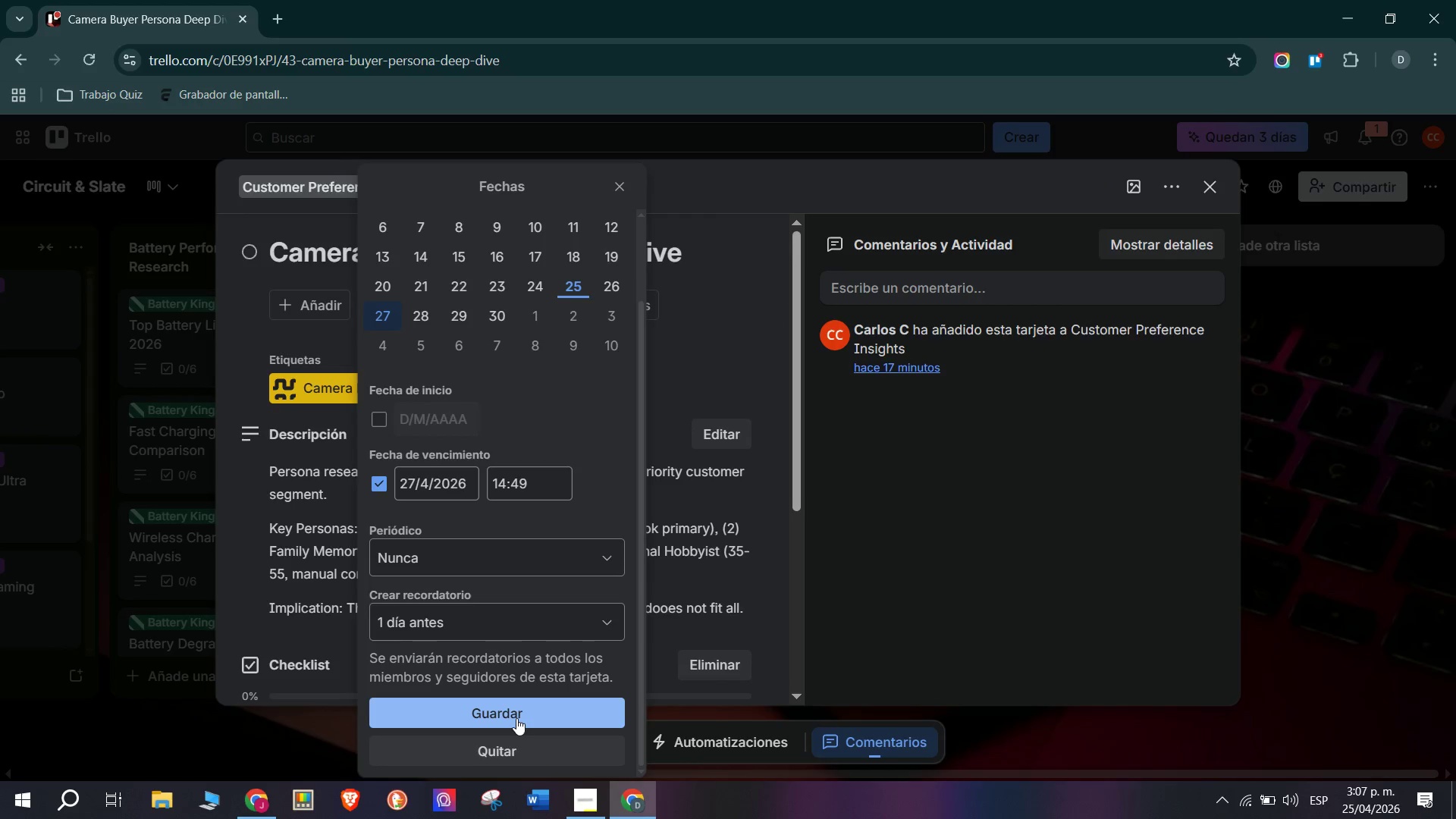 
left_click([516, 716])
 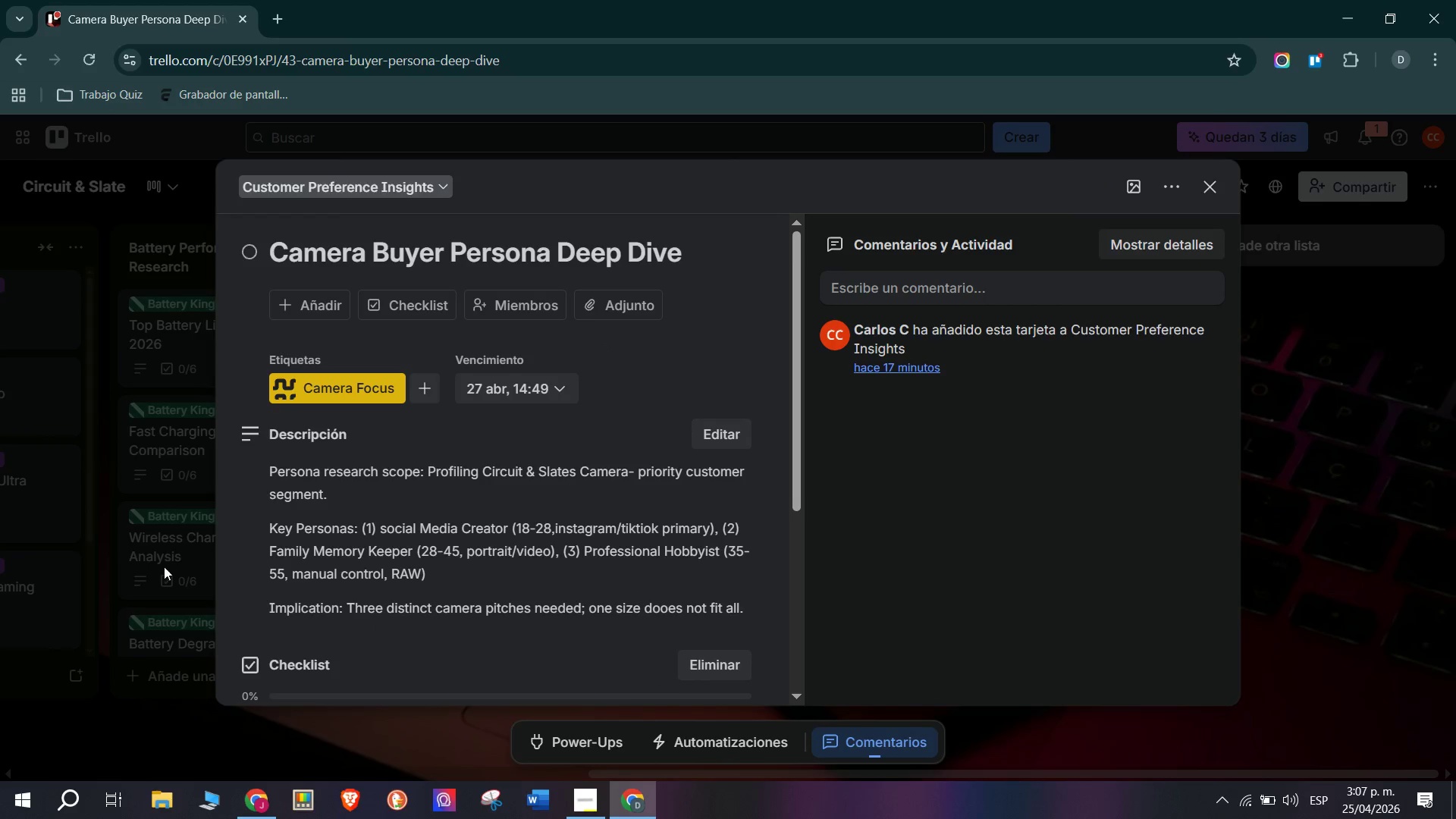 
left_click([162, 566])
 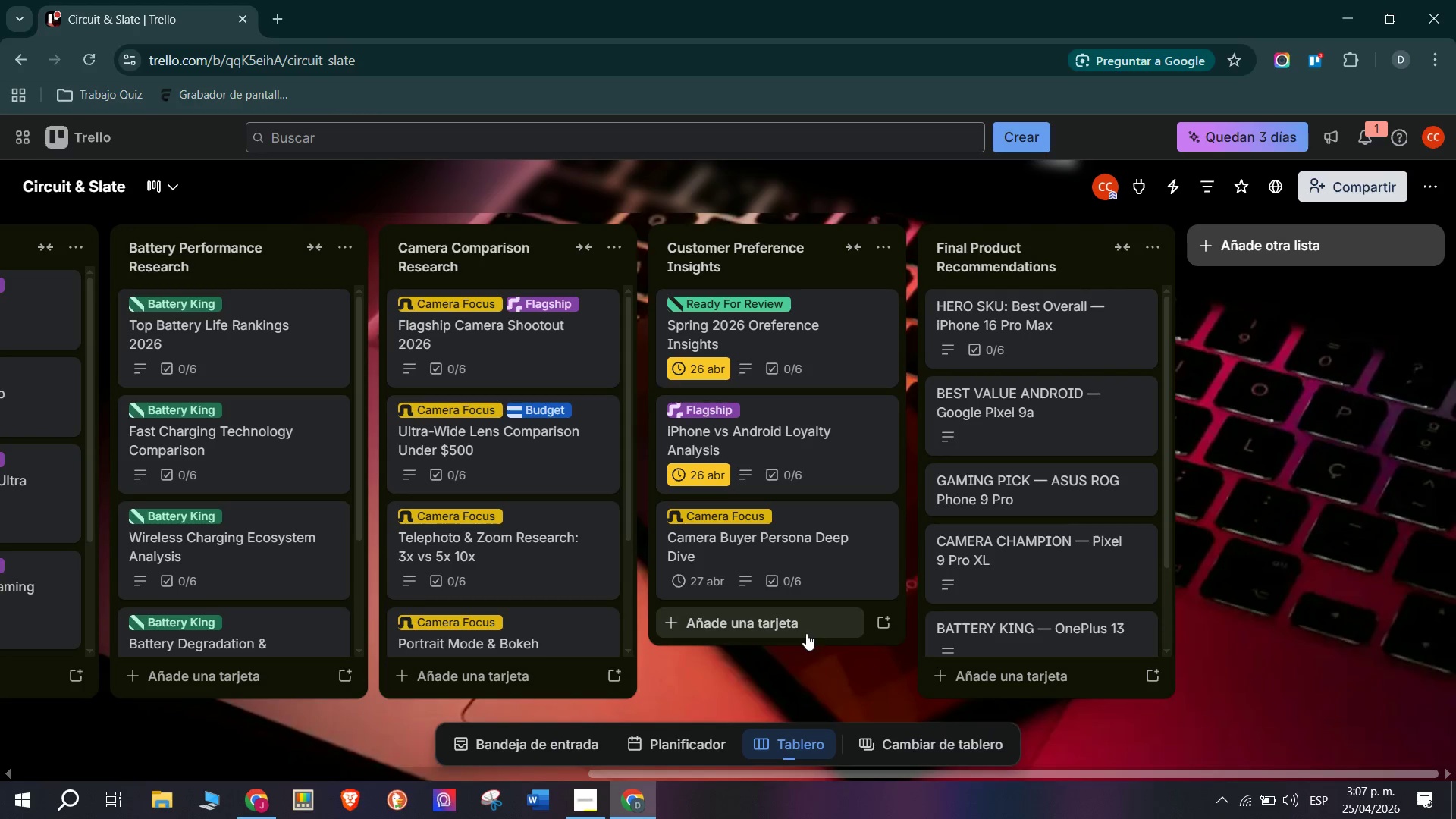 
left_click([780, 634])
 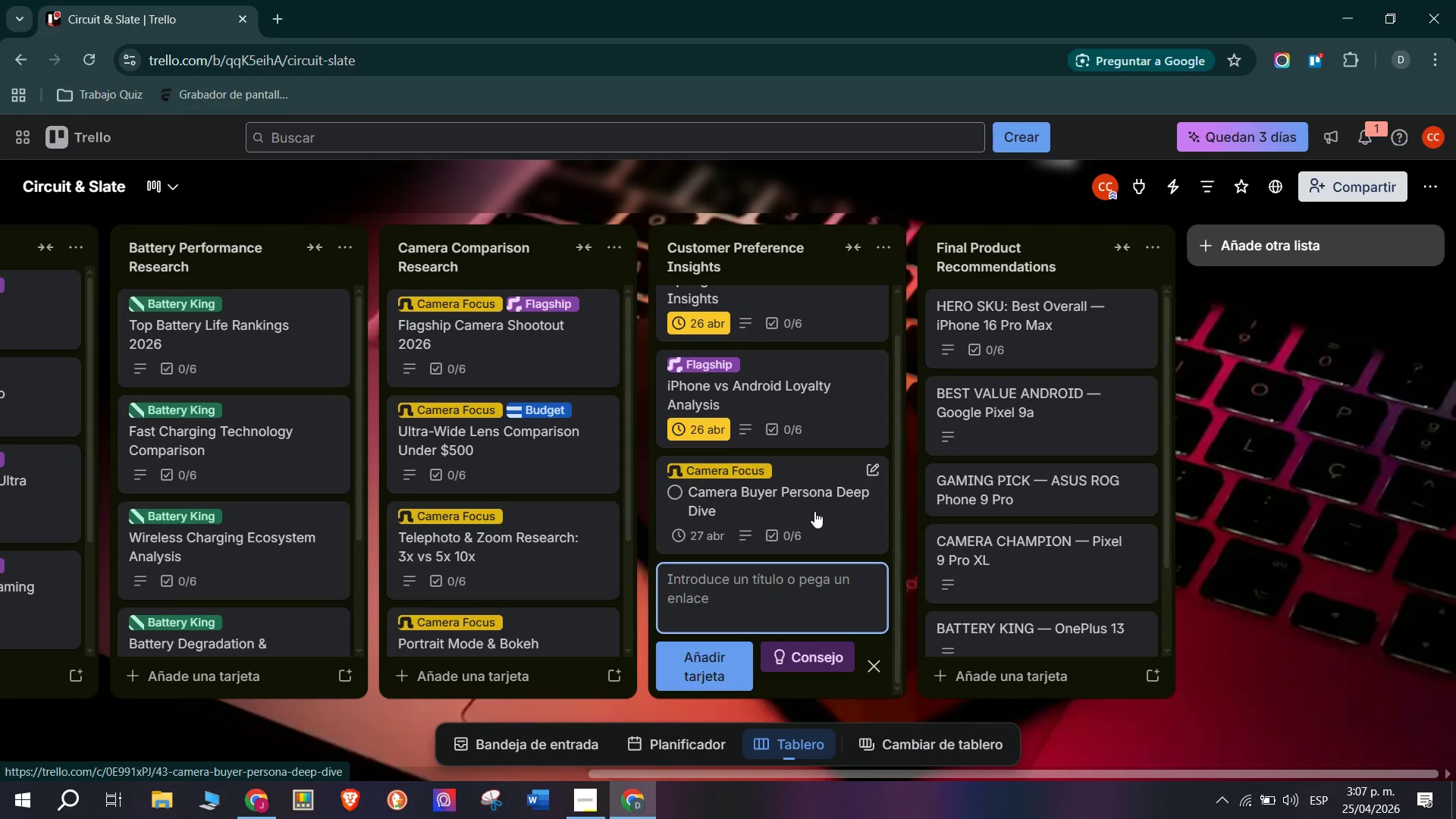 
scroll: coordinate [811, 466], scroll_direction: up, amount: 1.0
 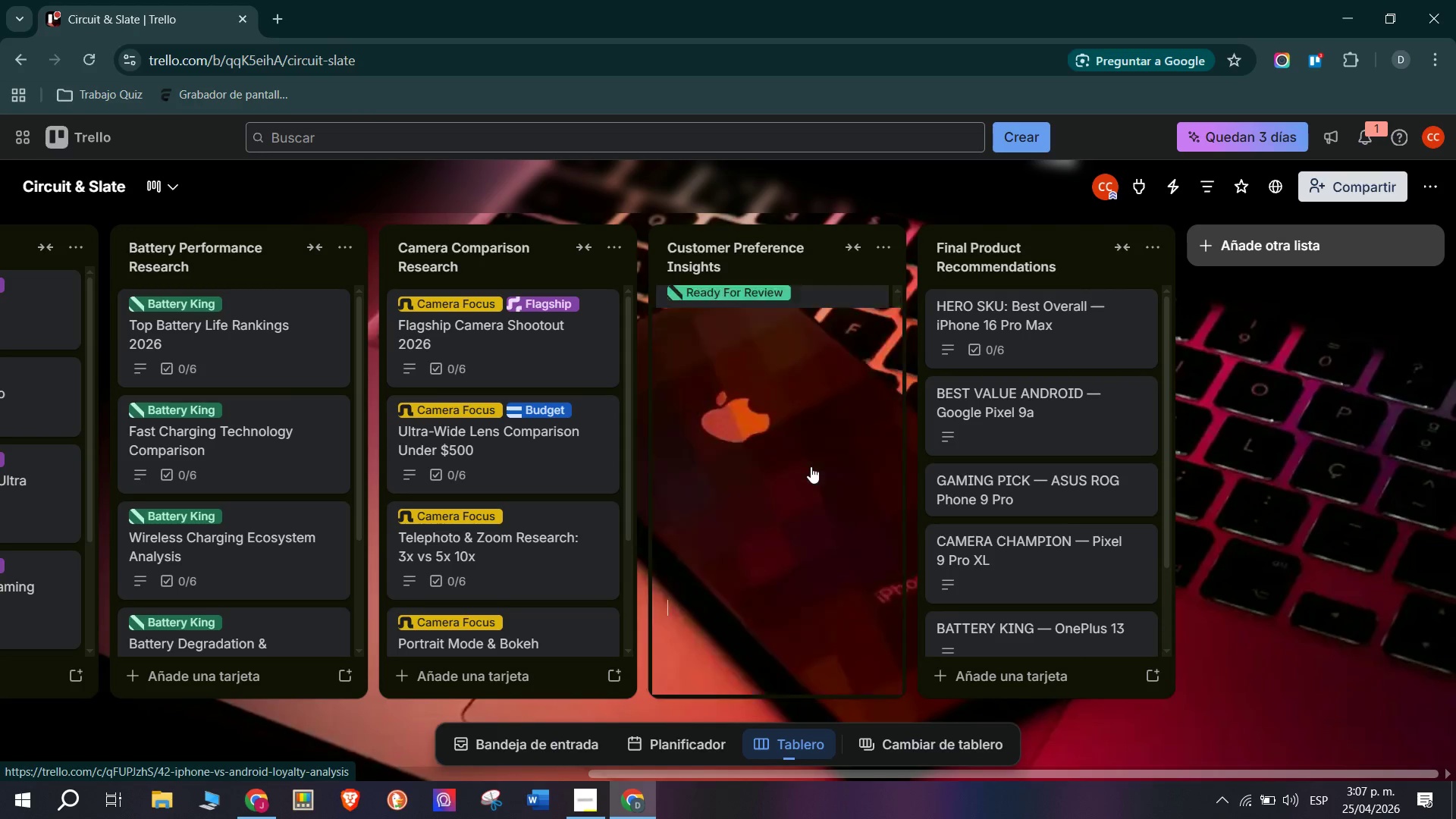 
mouse_move([827, 502])
 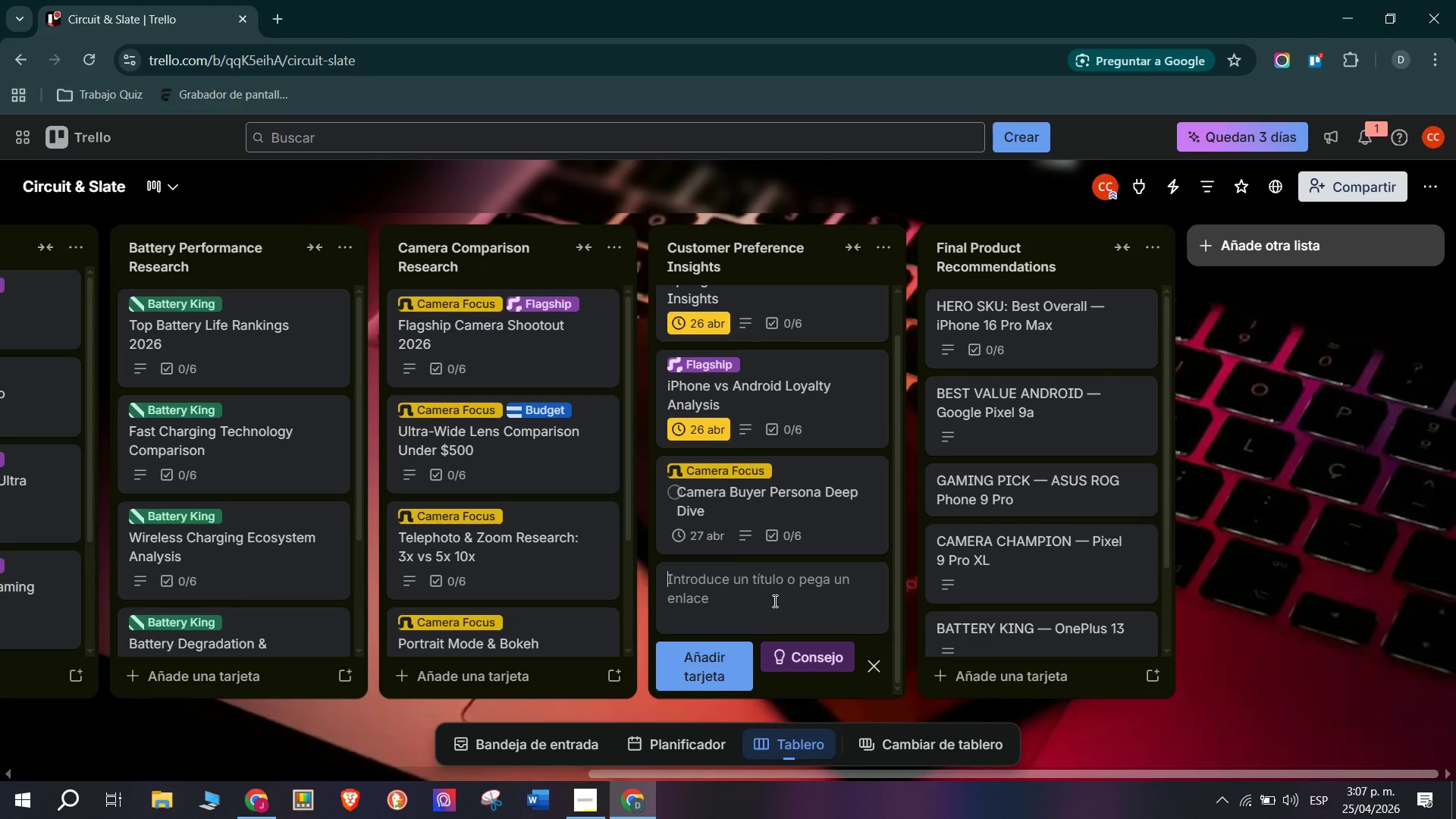 
type(Research Scope> O)
key(Backspace)
key(Backspace)
type( Pi)
key(Backspace)
type(urxhase)
 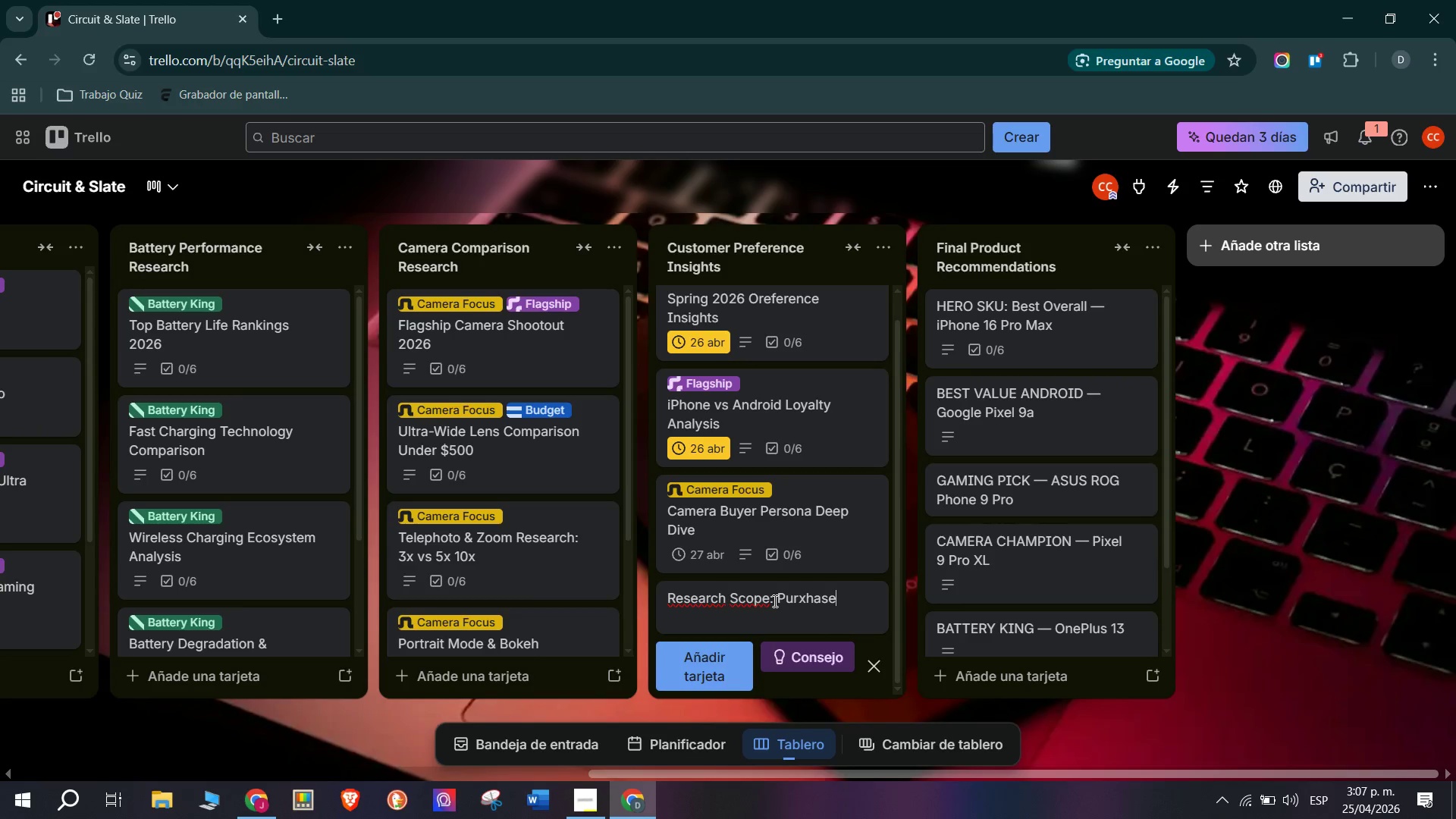 
wait(48.0)
 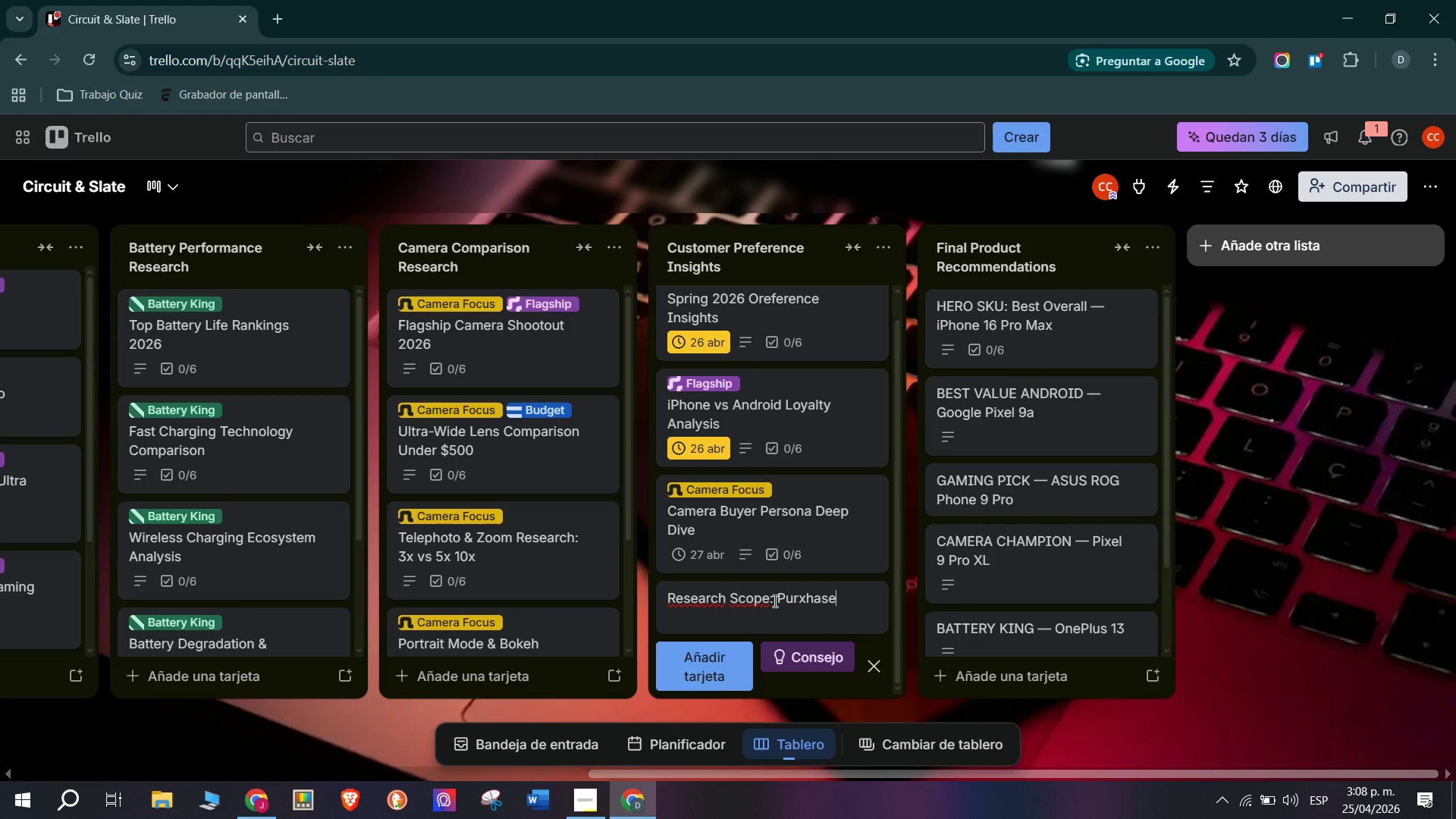 
left_click([805, 595])
 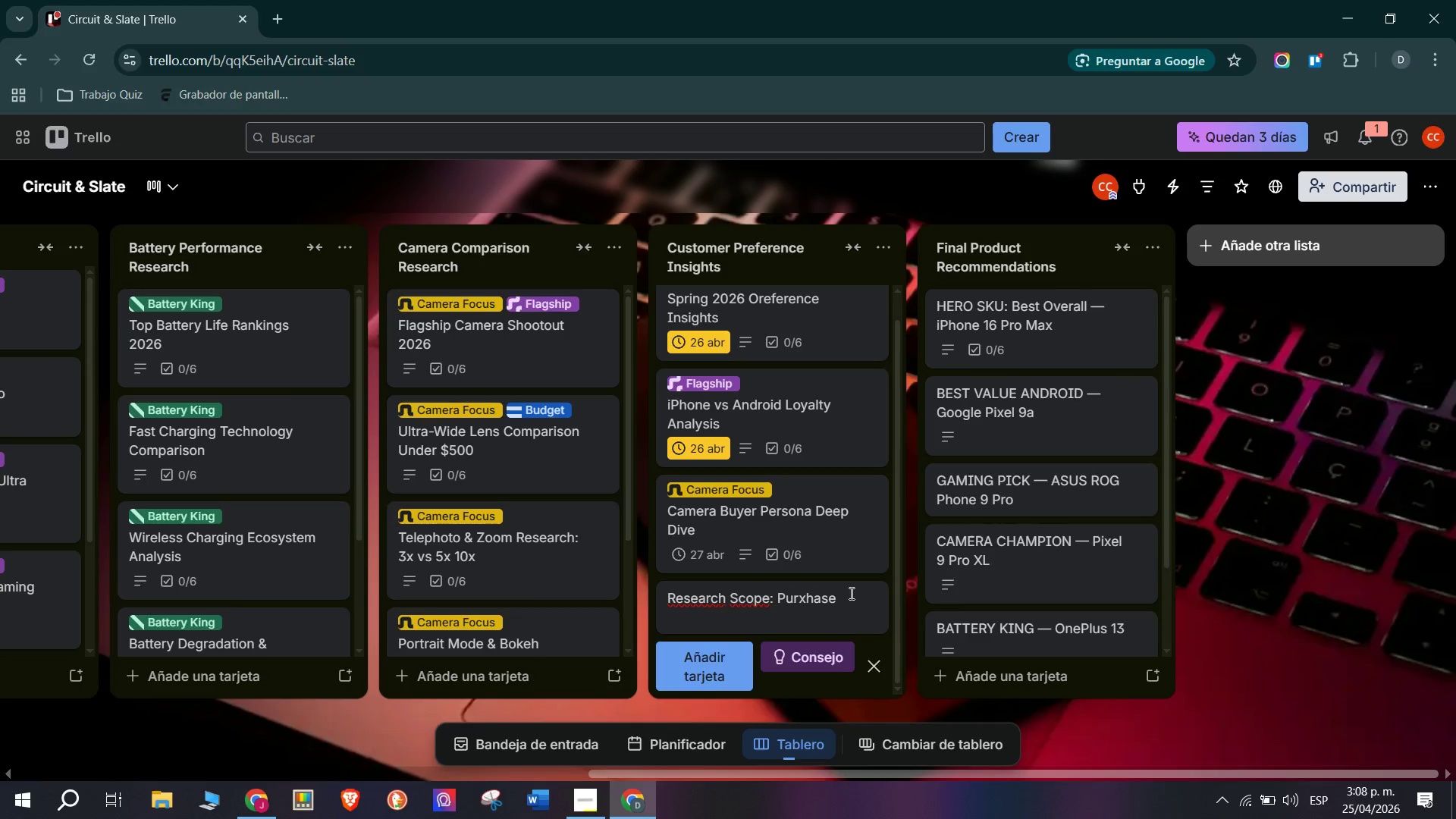 
key(Backspace)
 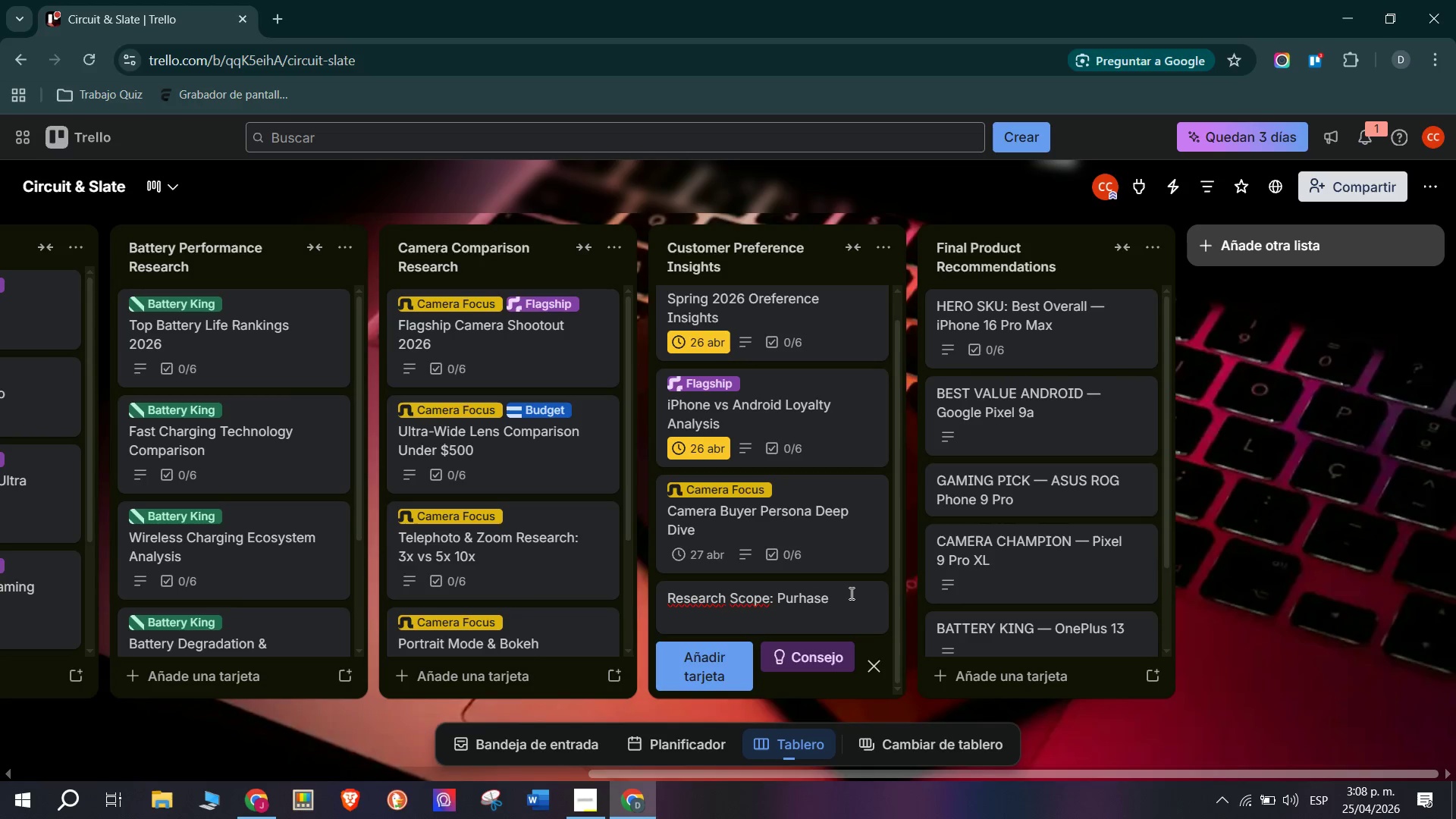 
key(C)
 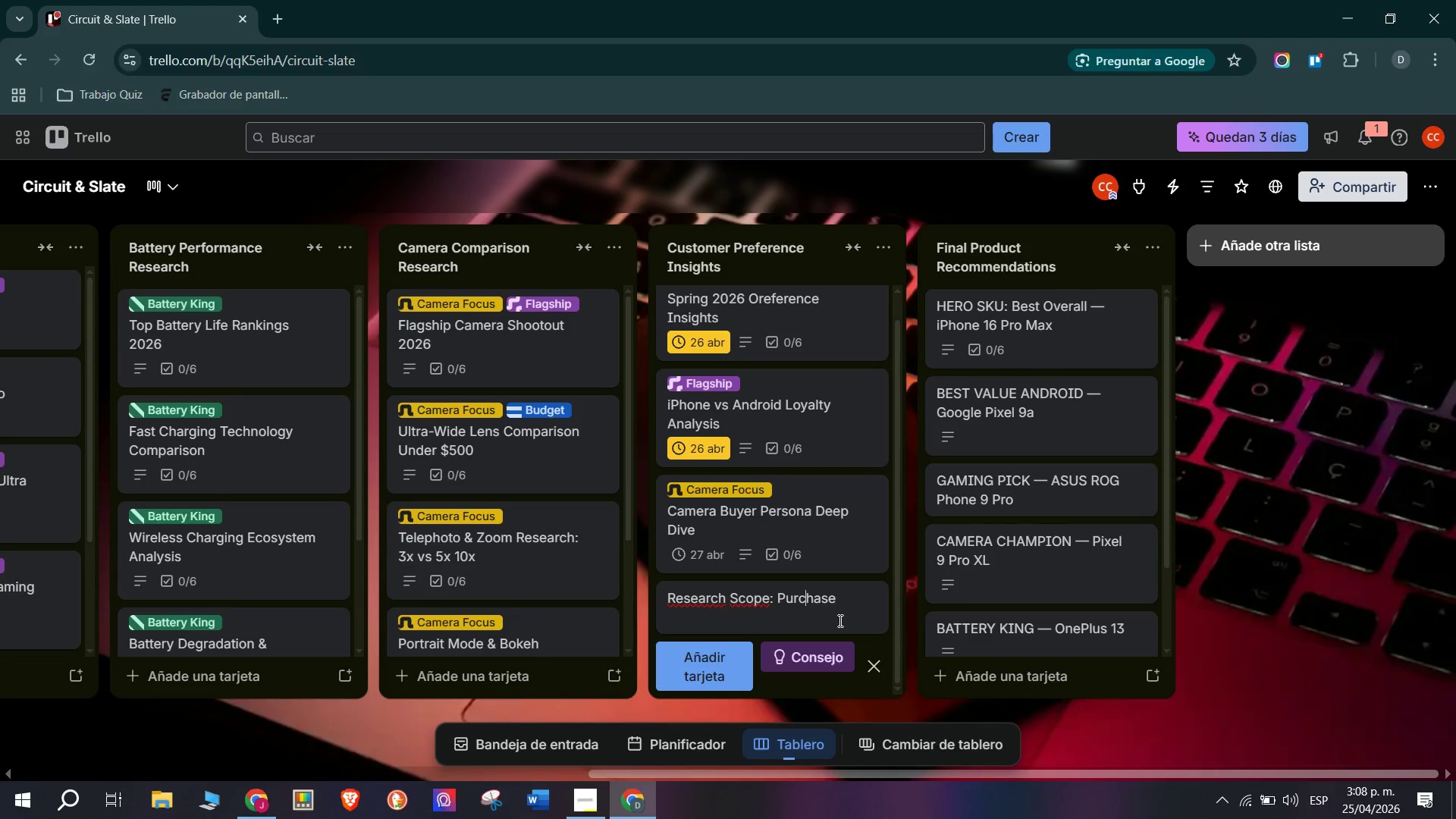 
left_click([842, 602])
 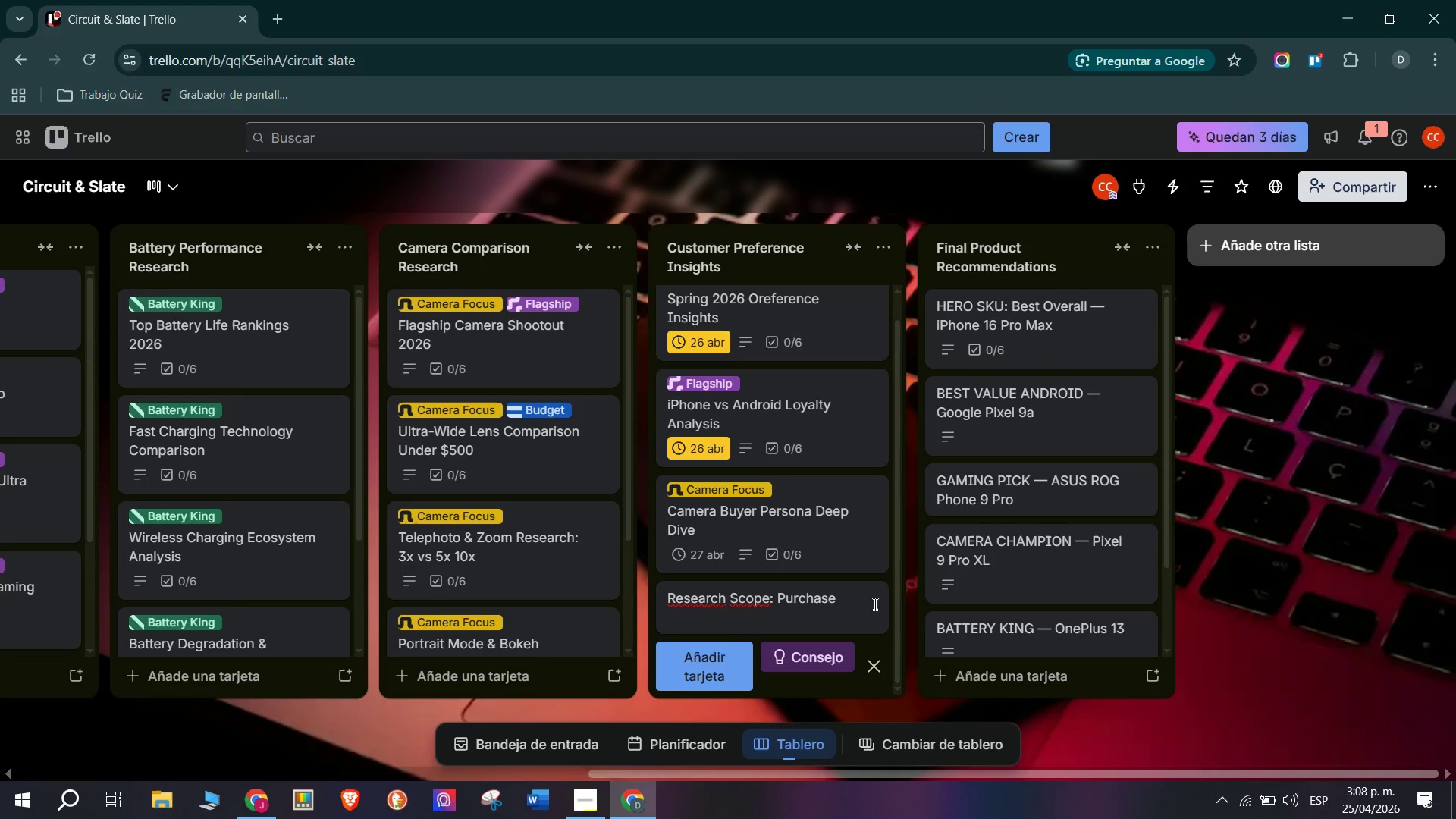 
key(Space)
 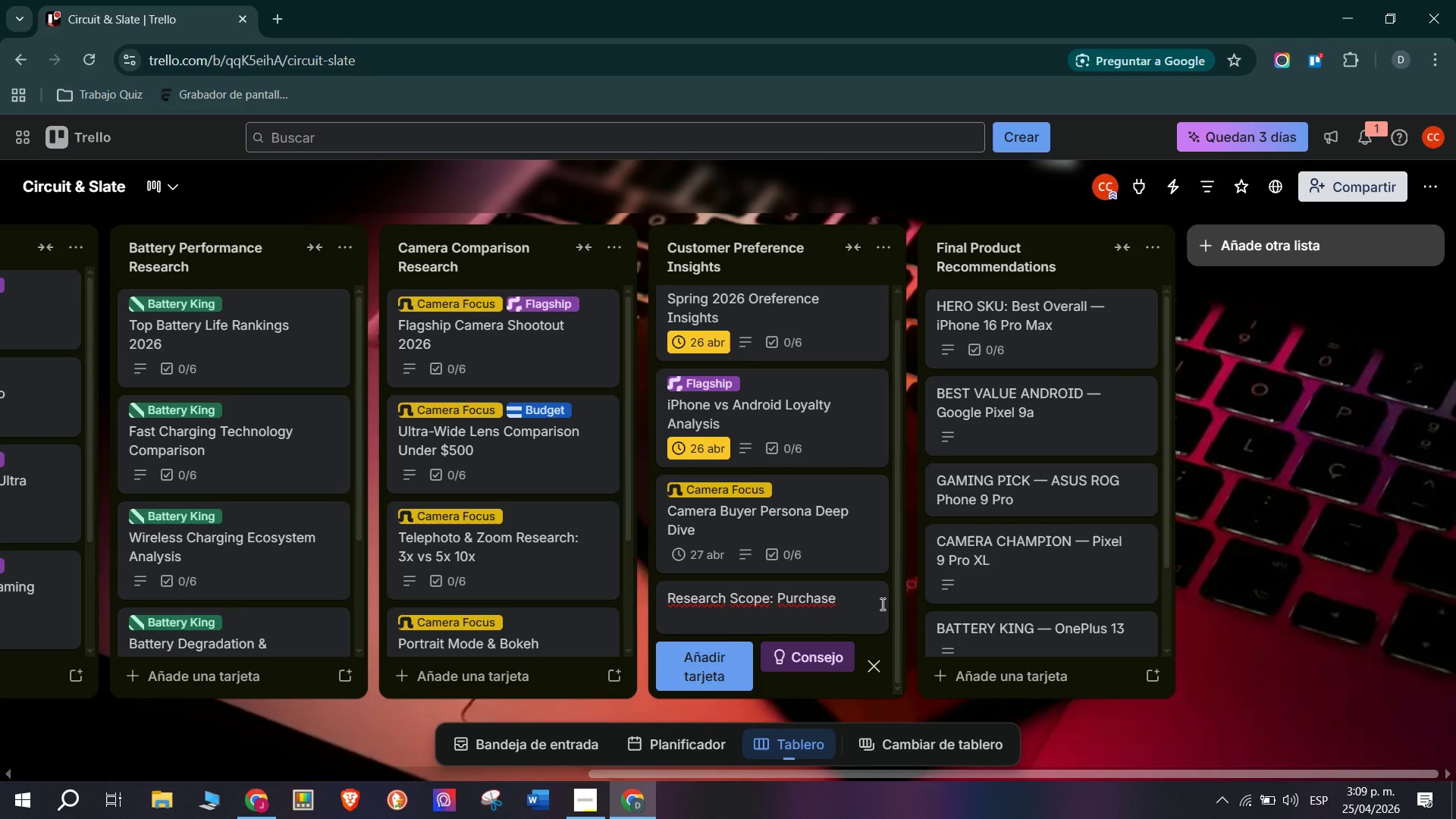 
wait(70.47)
 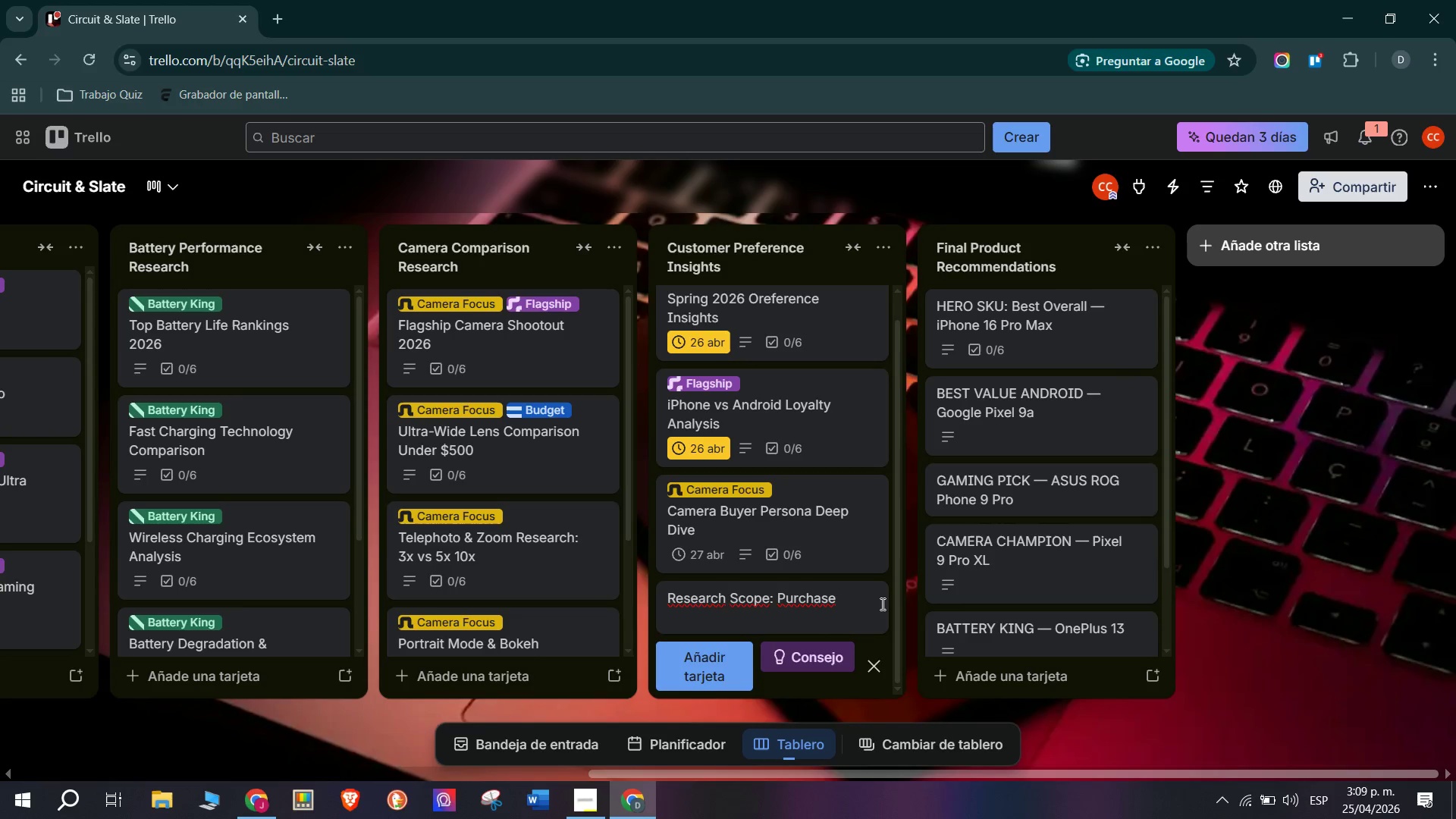 
scroll: coordinate [626, 491], scroll_direction: up, amount: 4.0
 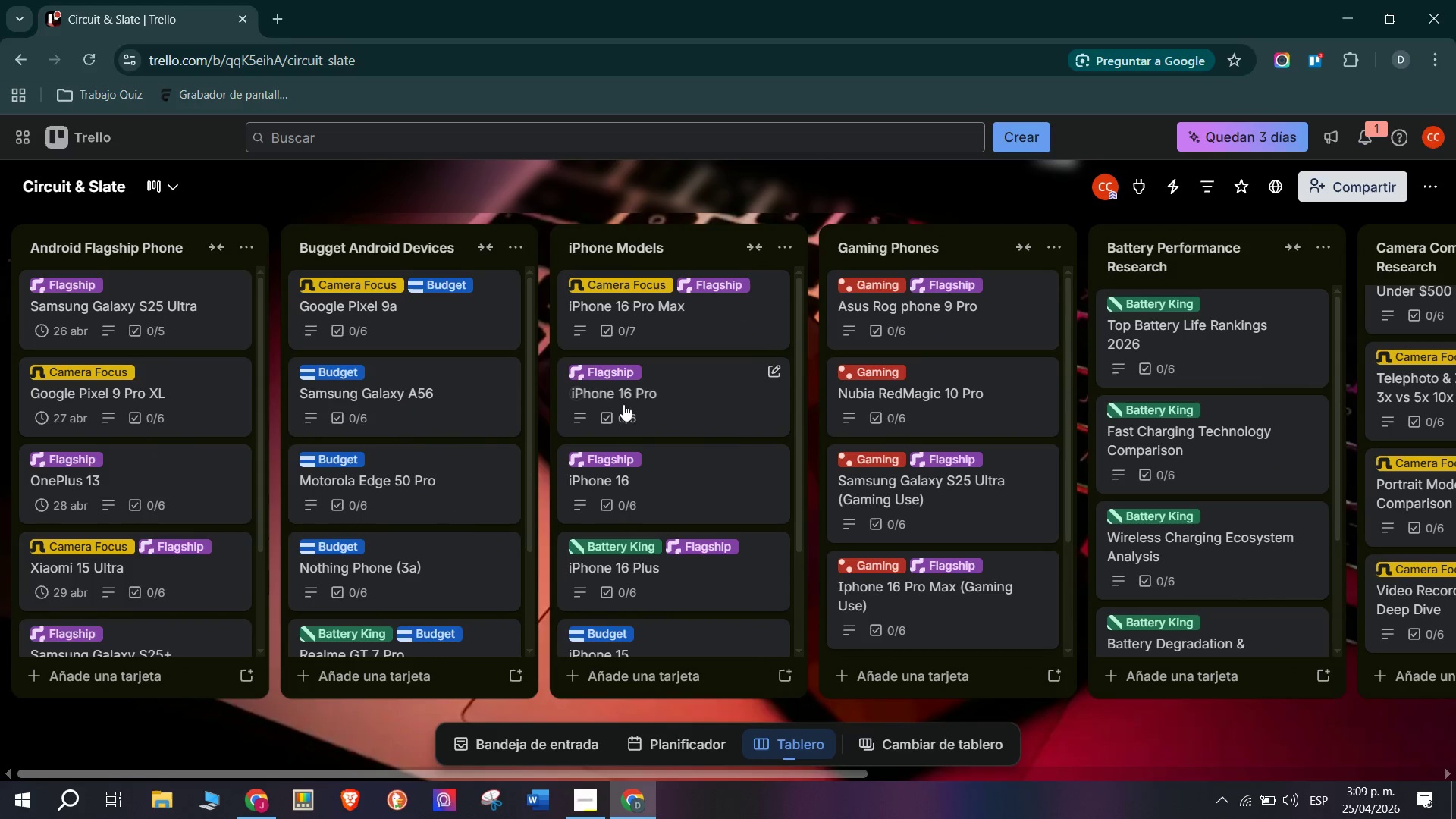 
scroll: coordinate [169, 581], scroll_direction: down, amount: 5.0
 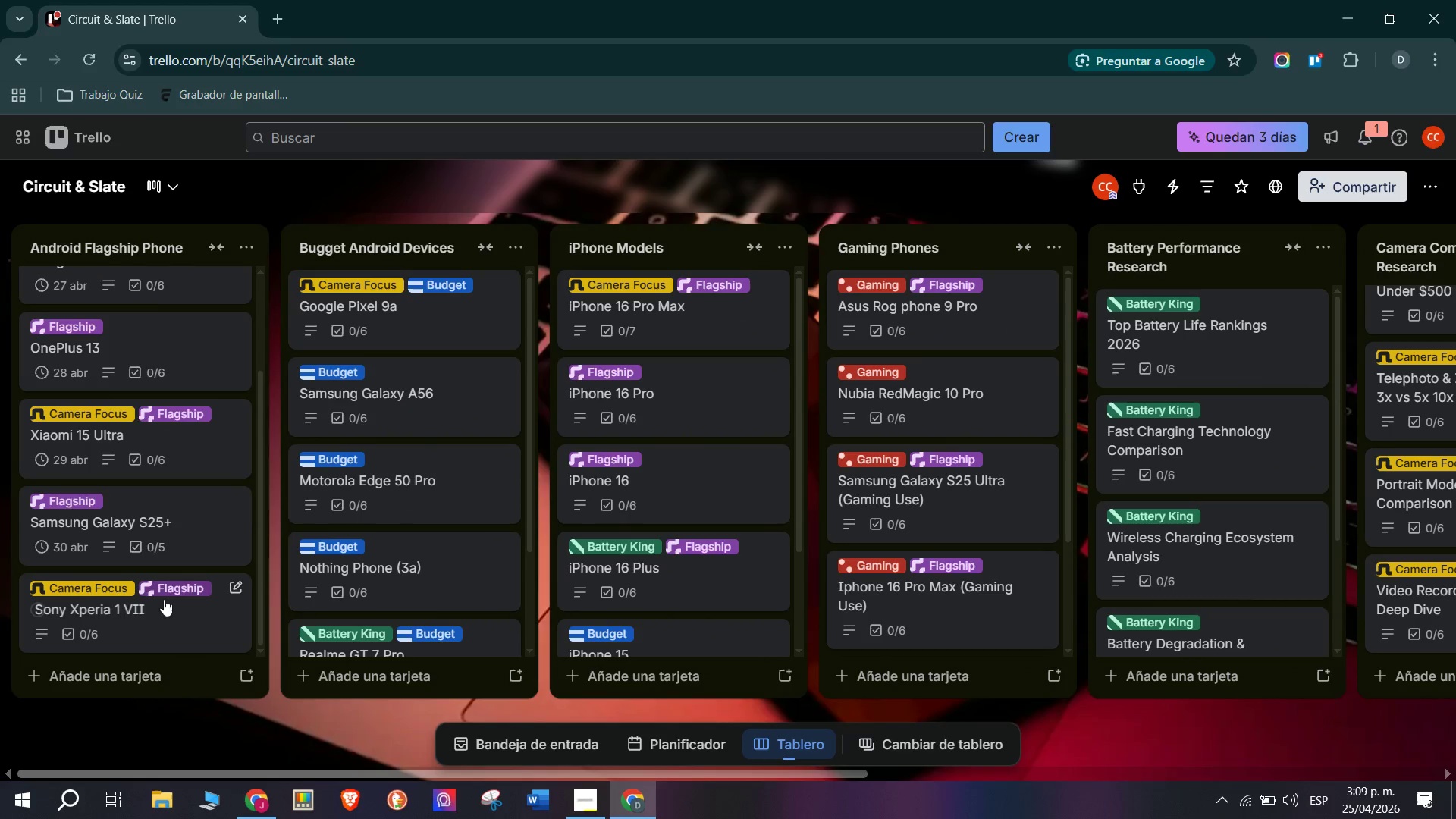 
left_click([160, 635])
 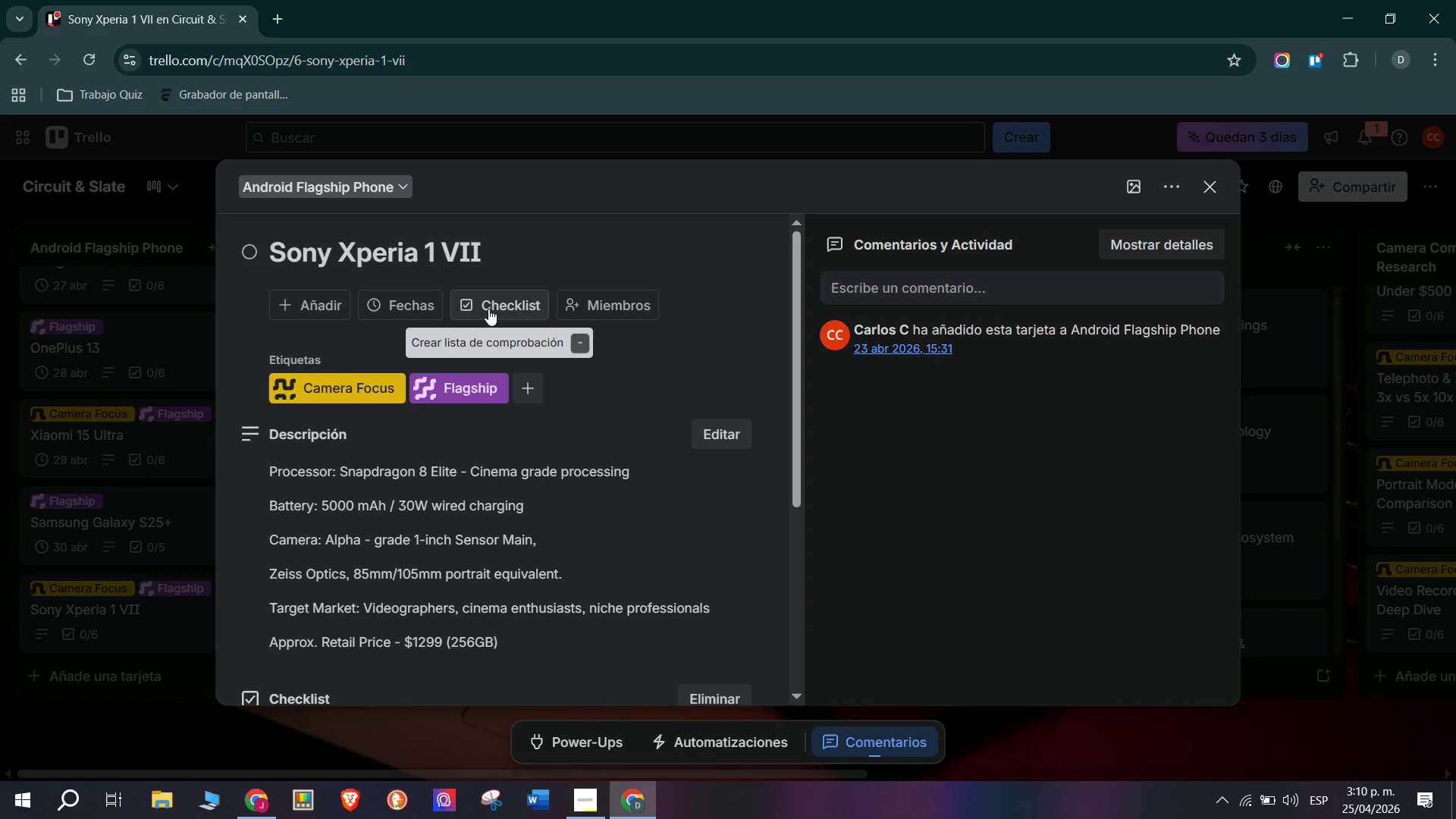 
left_click([82, 479])
 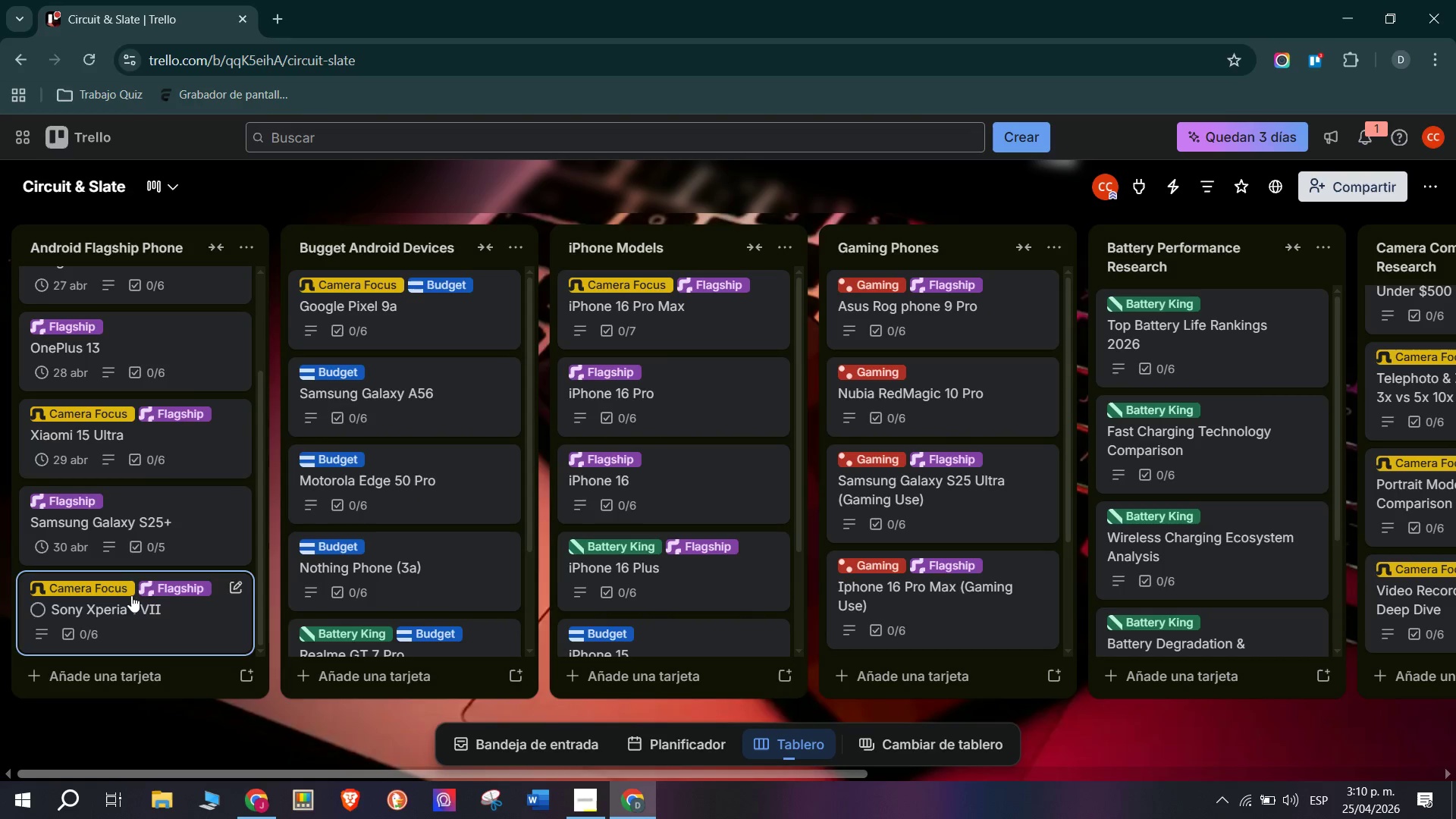 
left_click([161, 620])
 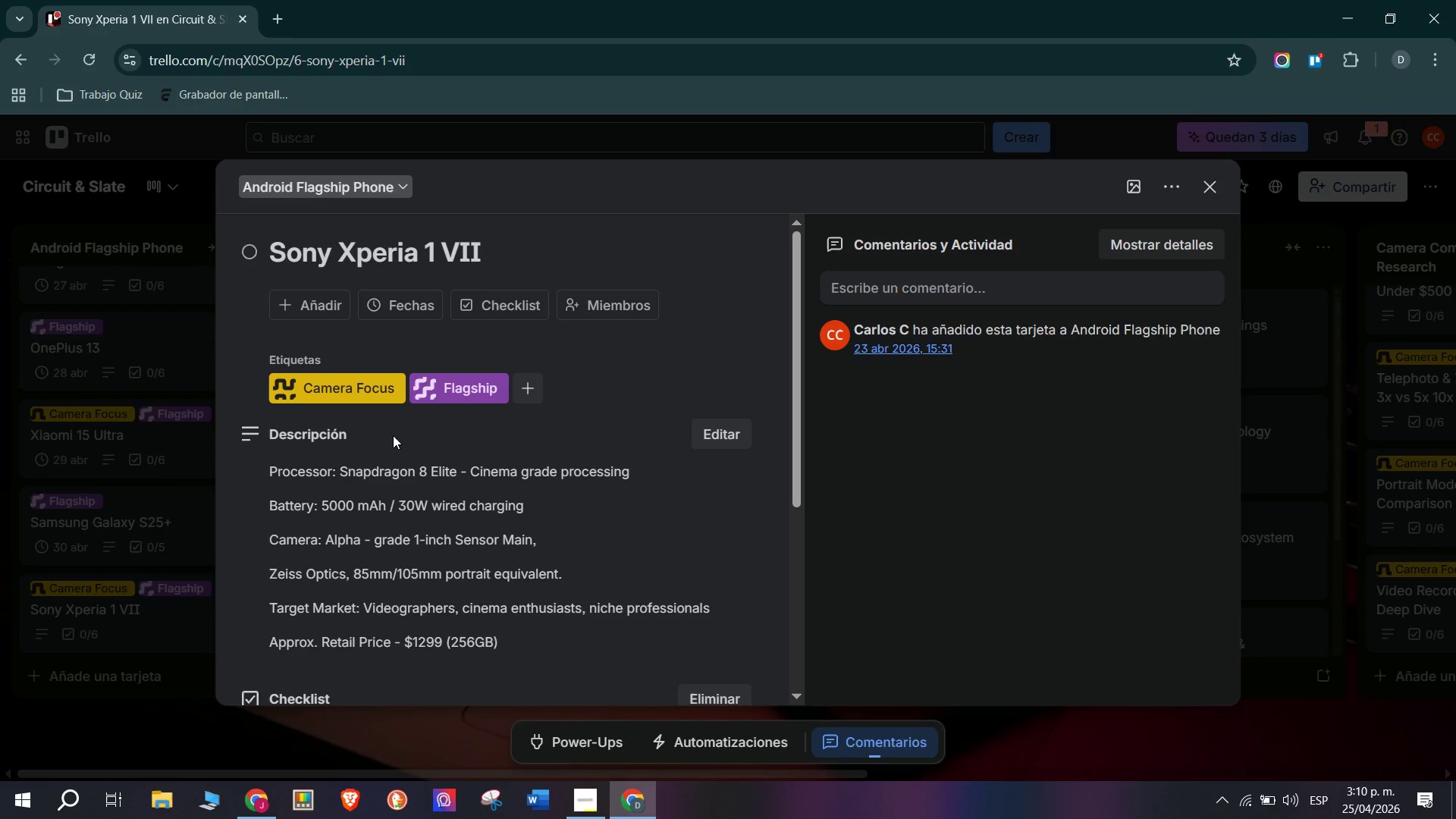 
scroll: coordinate [366, 411], scroll_direction: down, amount: 3.0
 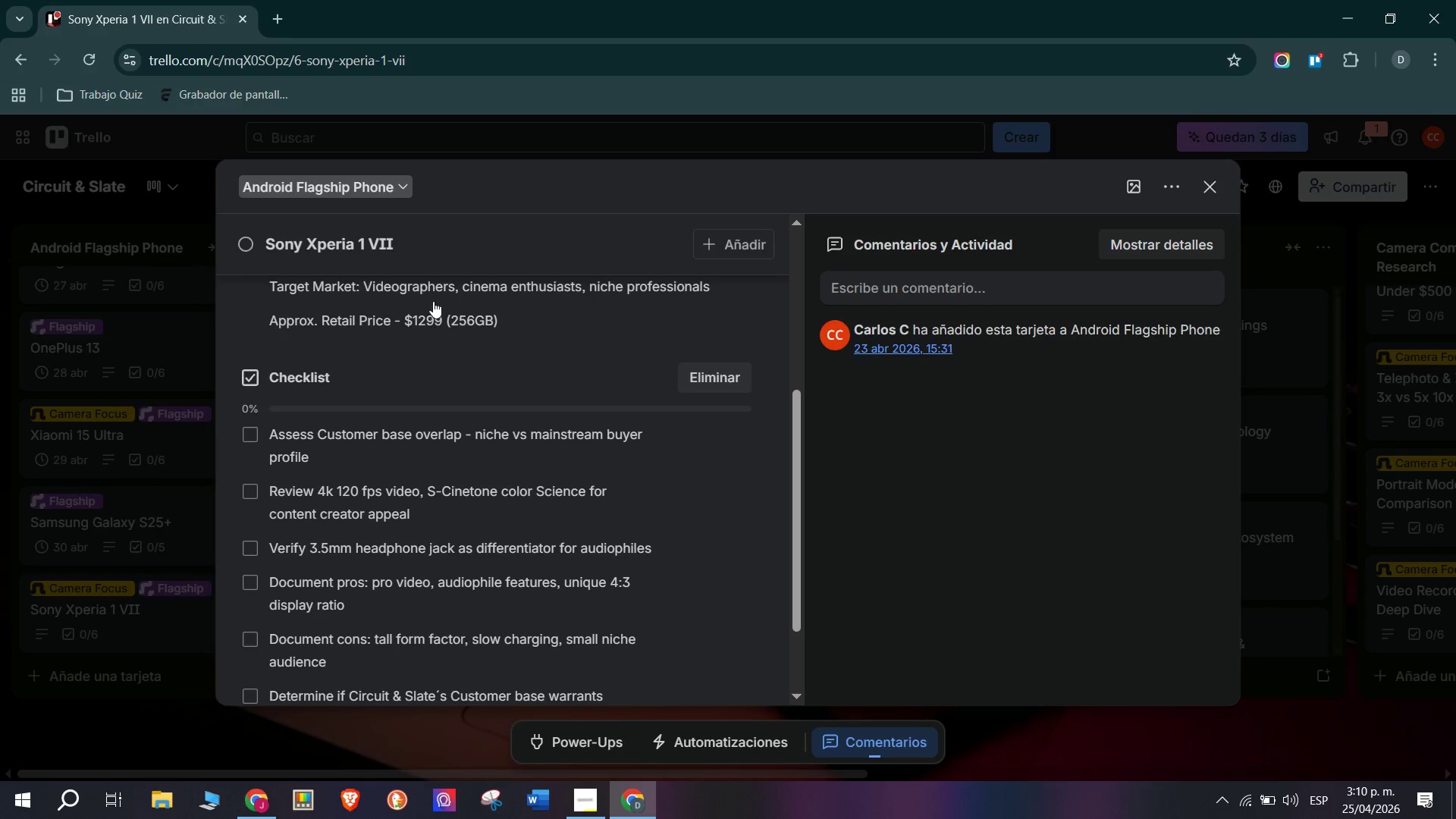 
scroll: coordinate [431, 456], scroll_direction: up, amount: 6.0
 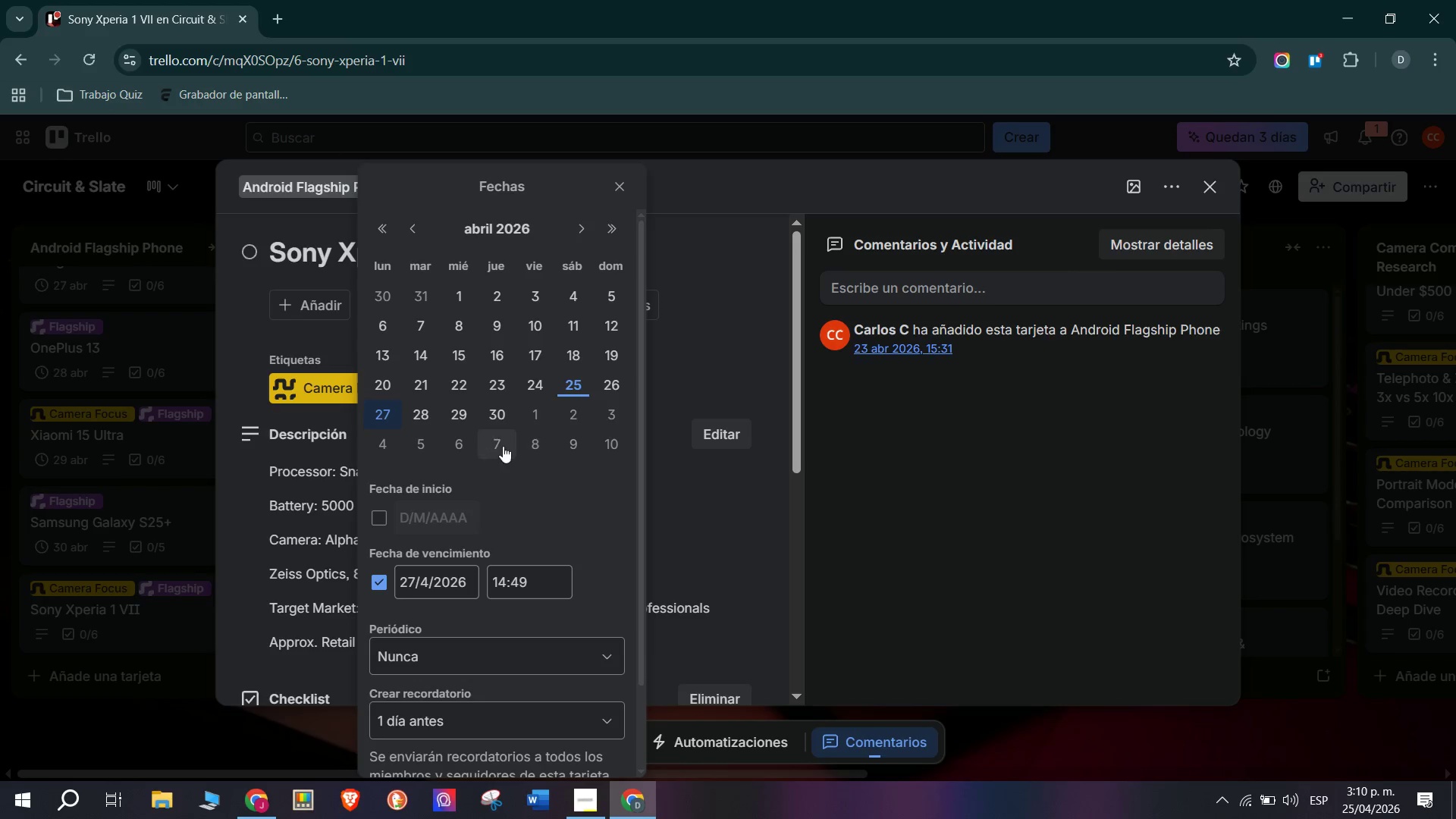 
left_click([543, 410])
 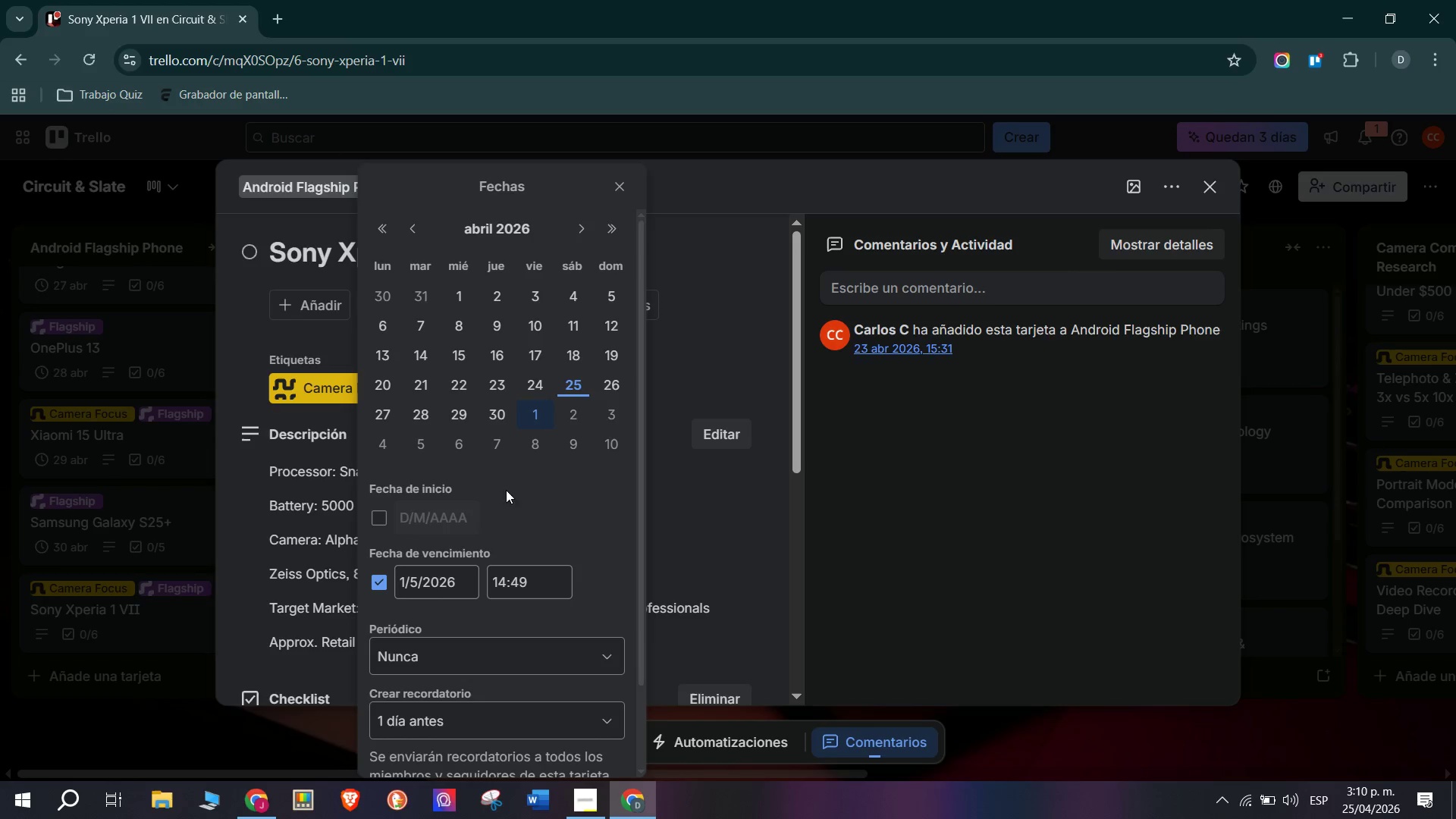 
scroll: coordinate [476, 541], scroll_direction: down, amount: 10.0
 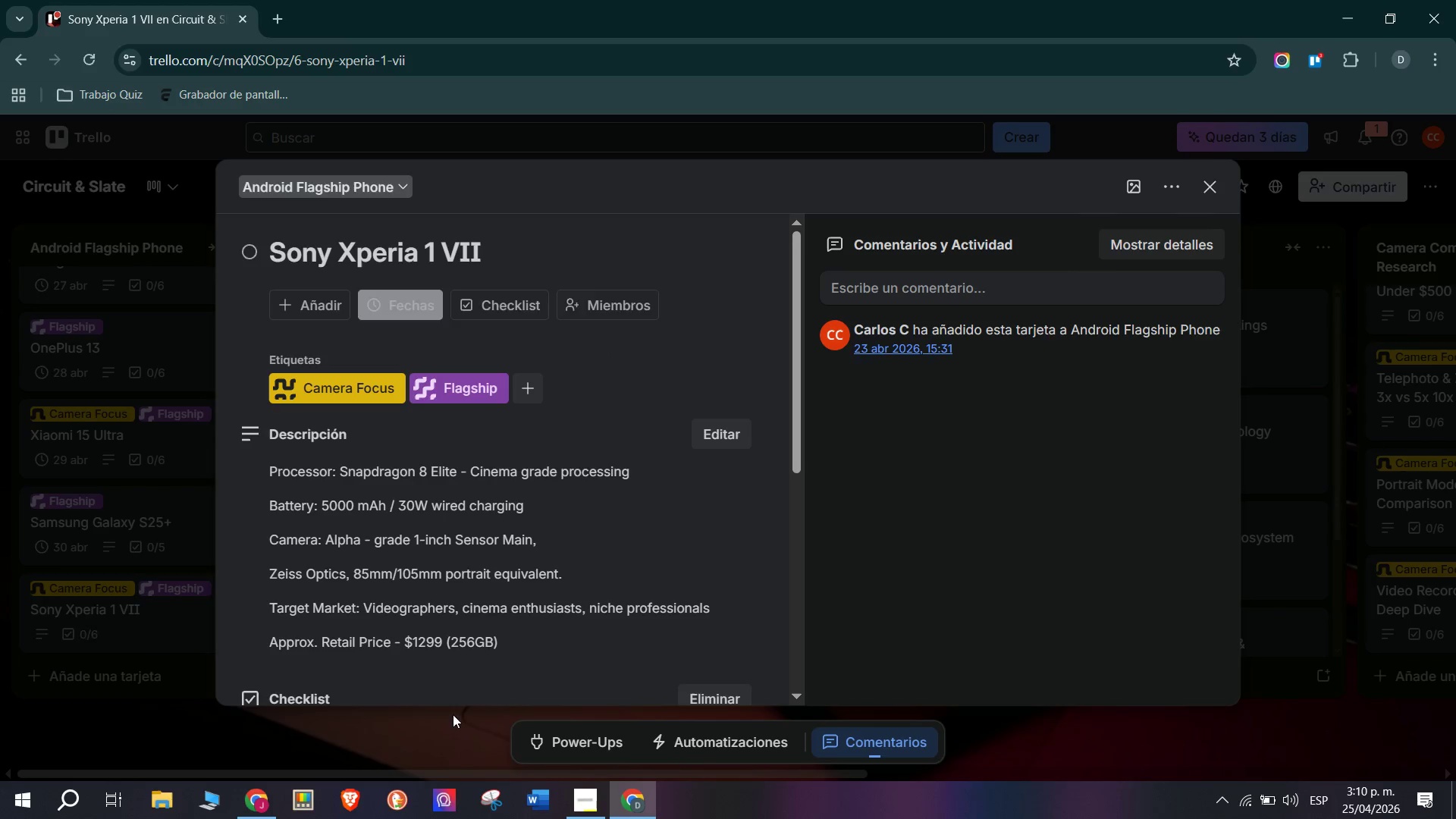 
double_click([194, 619])
 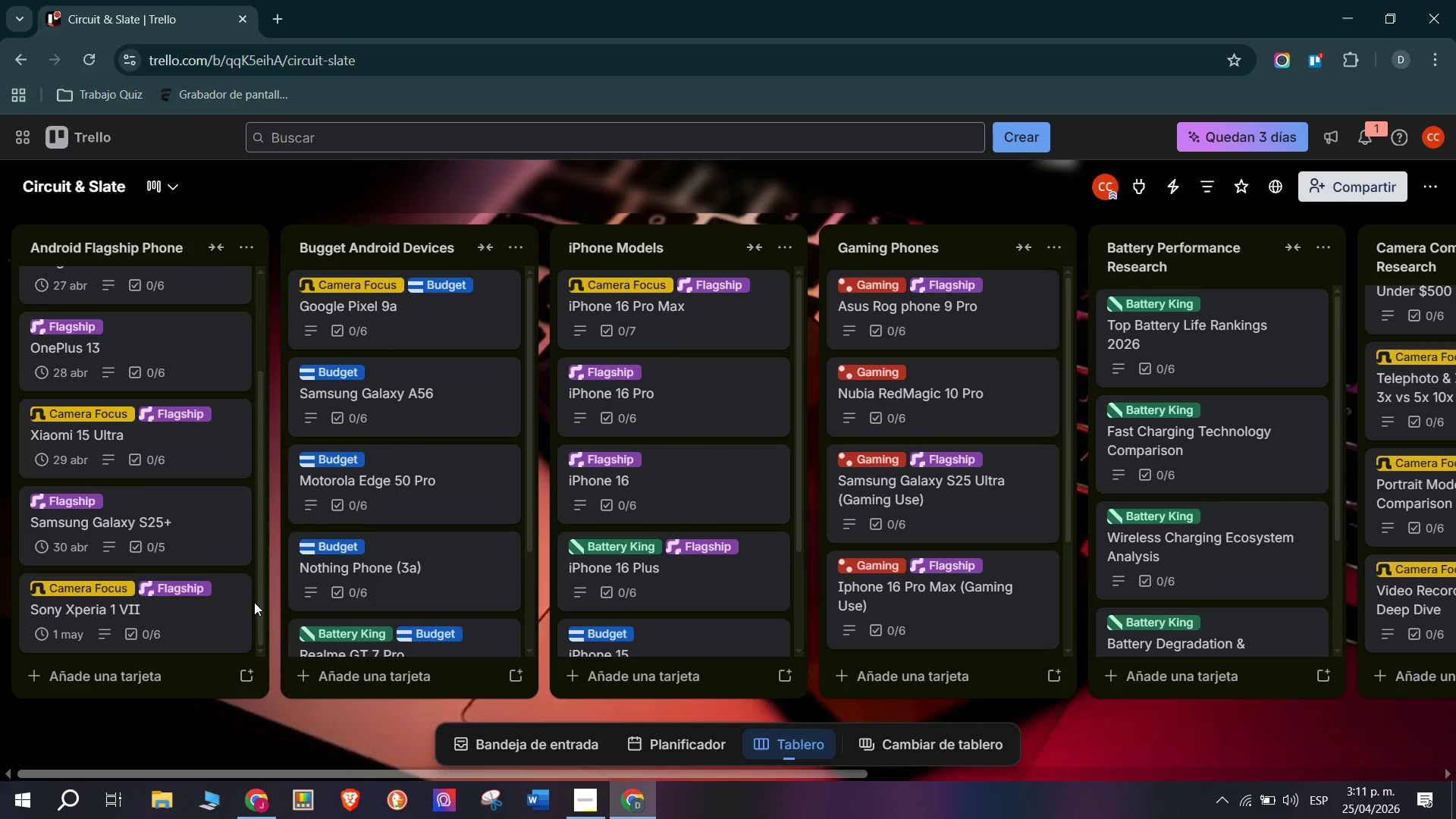 
wait(92.27)
 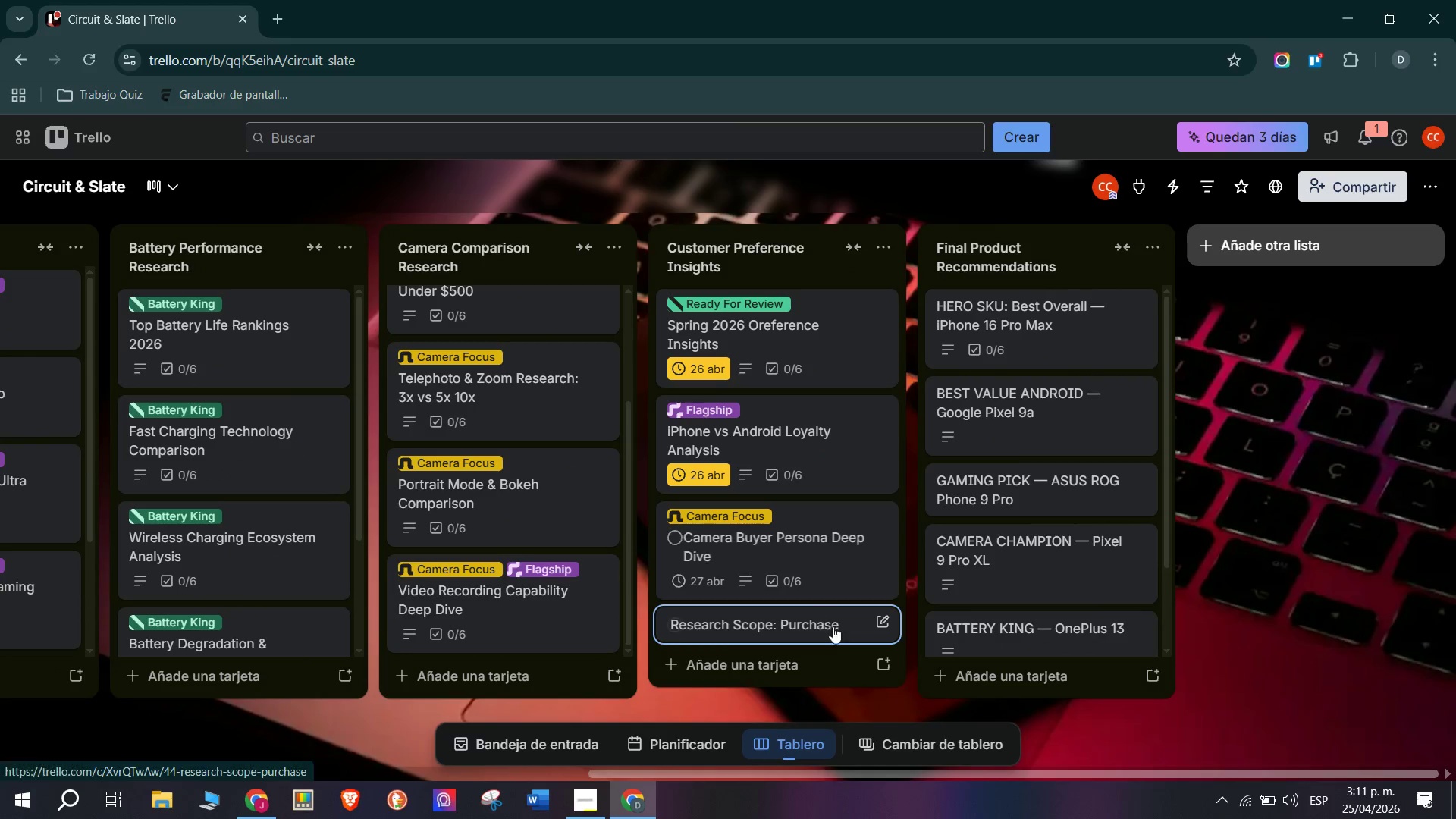 
left_click([837, 627])
 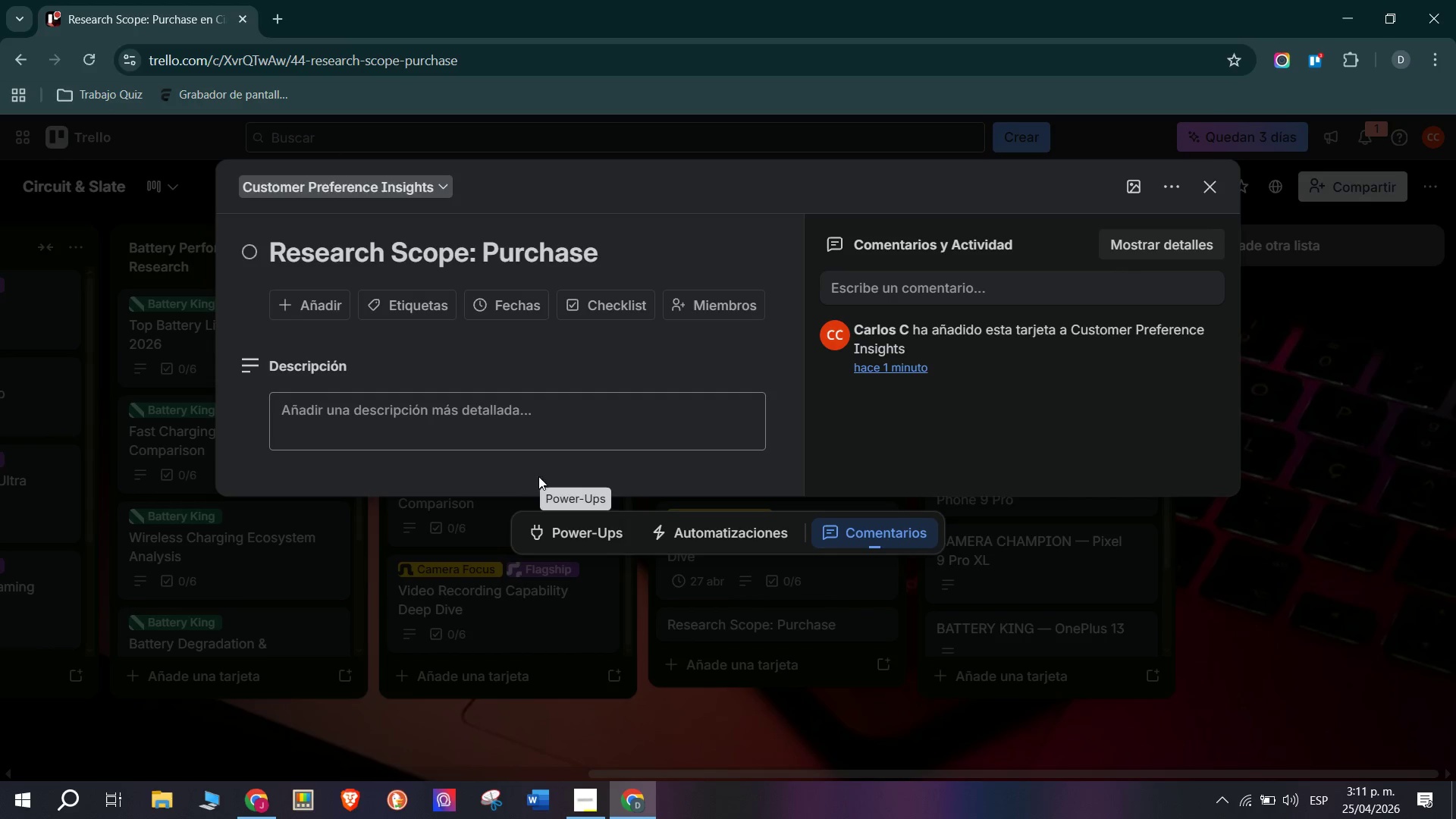 
scroll: coordinate [789, 593], scroll_direction: down, amount: 25.0
 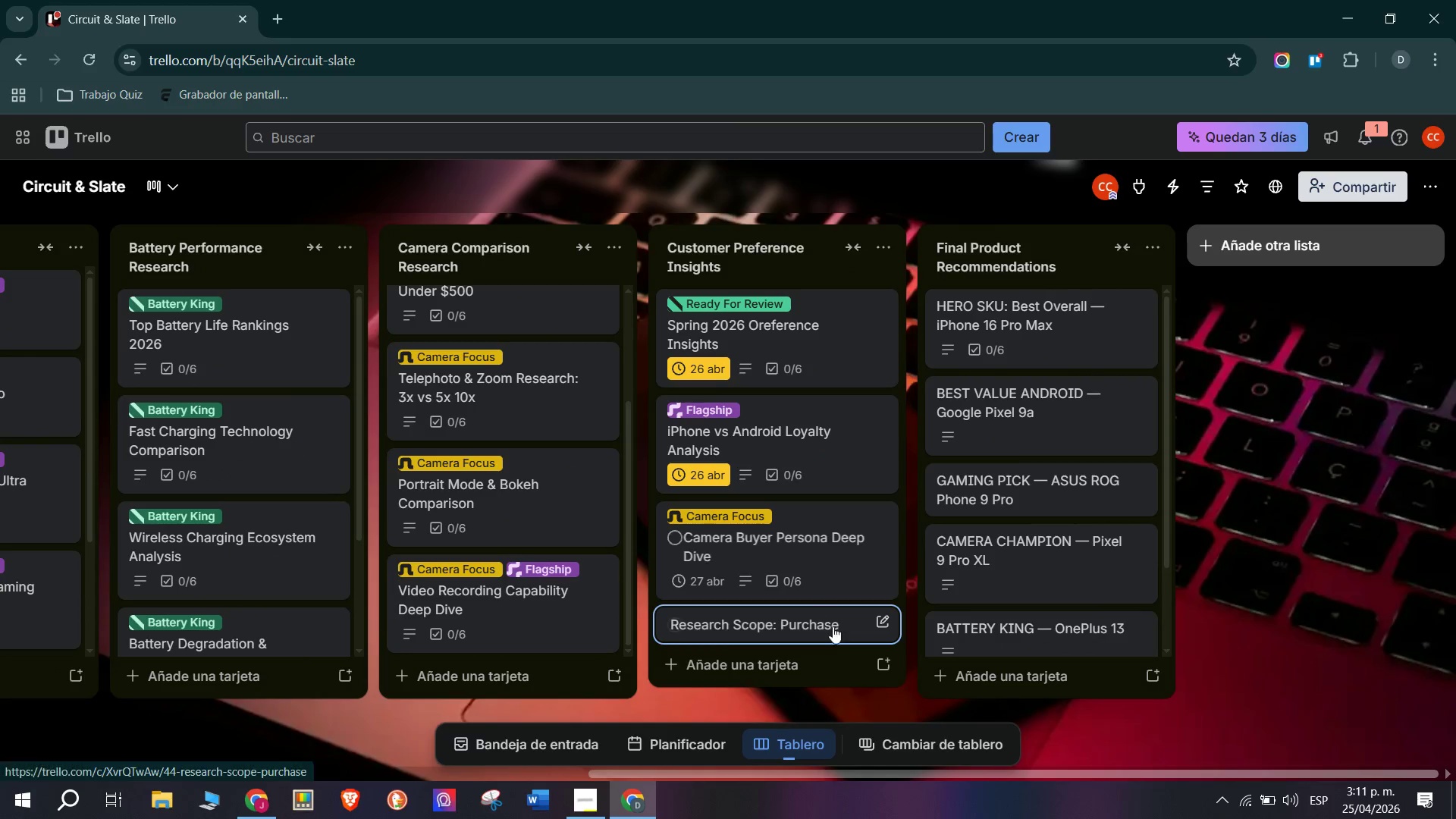 
wait(10.92)
 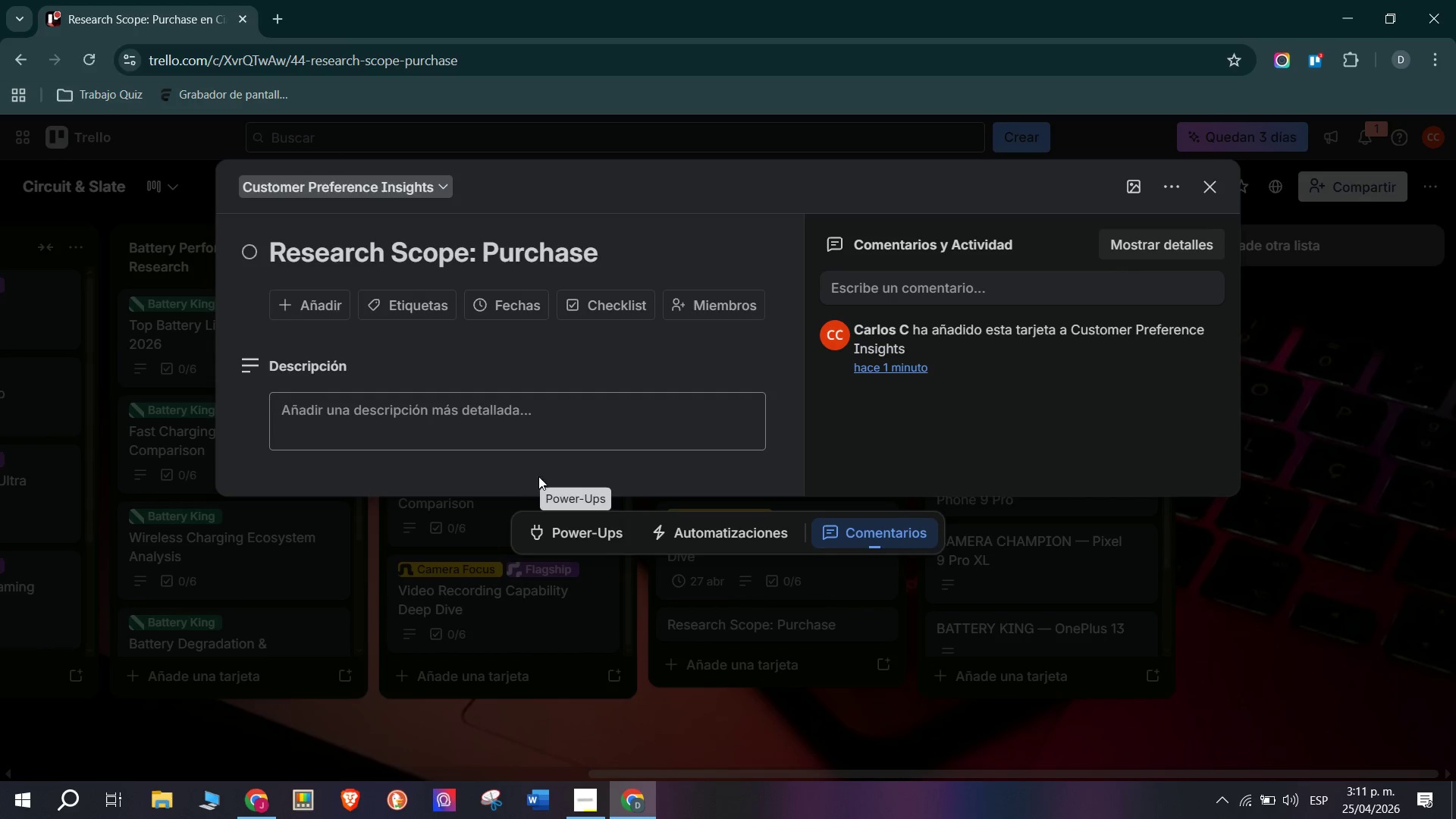 
left_click([621, 251])
 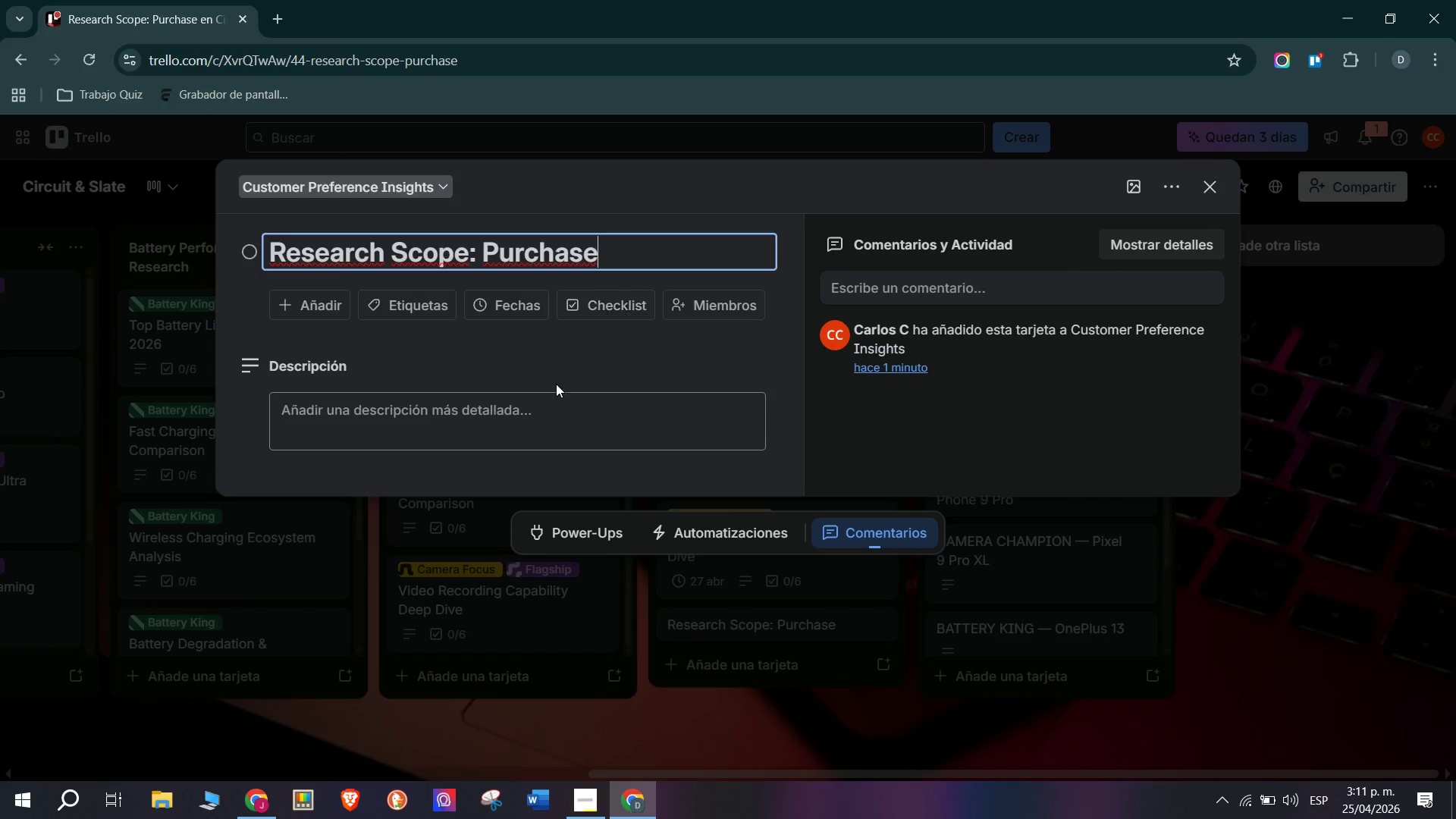 
left_click([250, 381])
 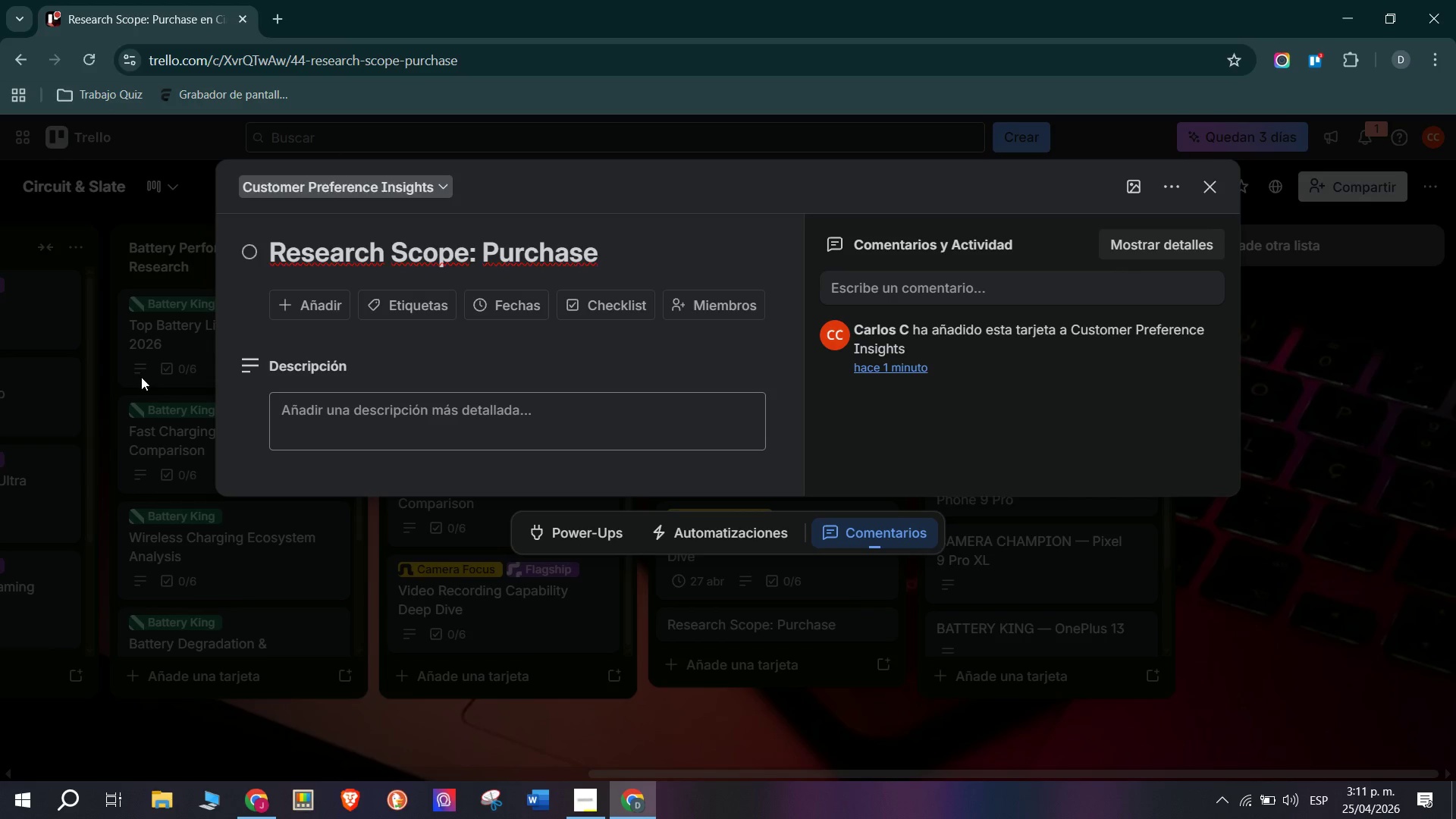 
left_click([141, 377])
 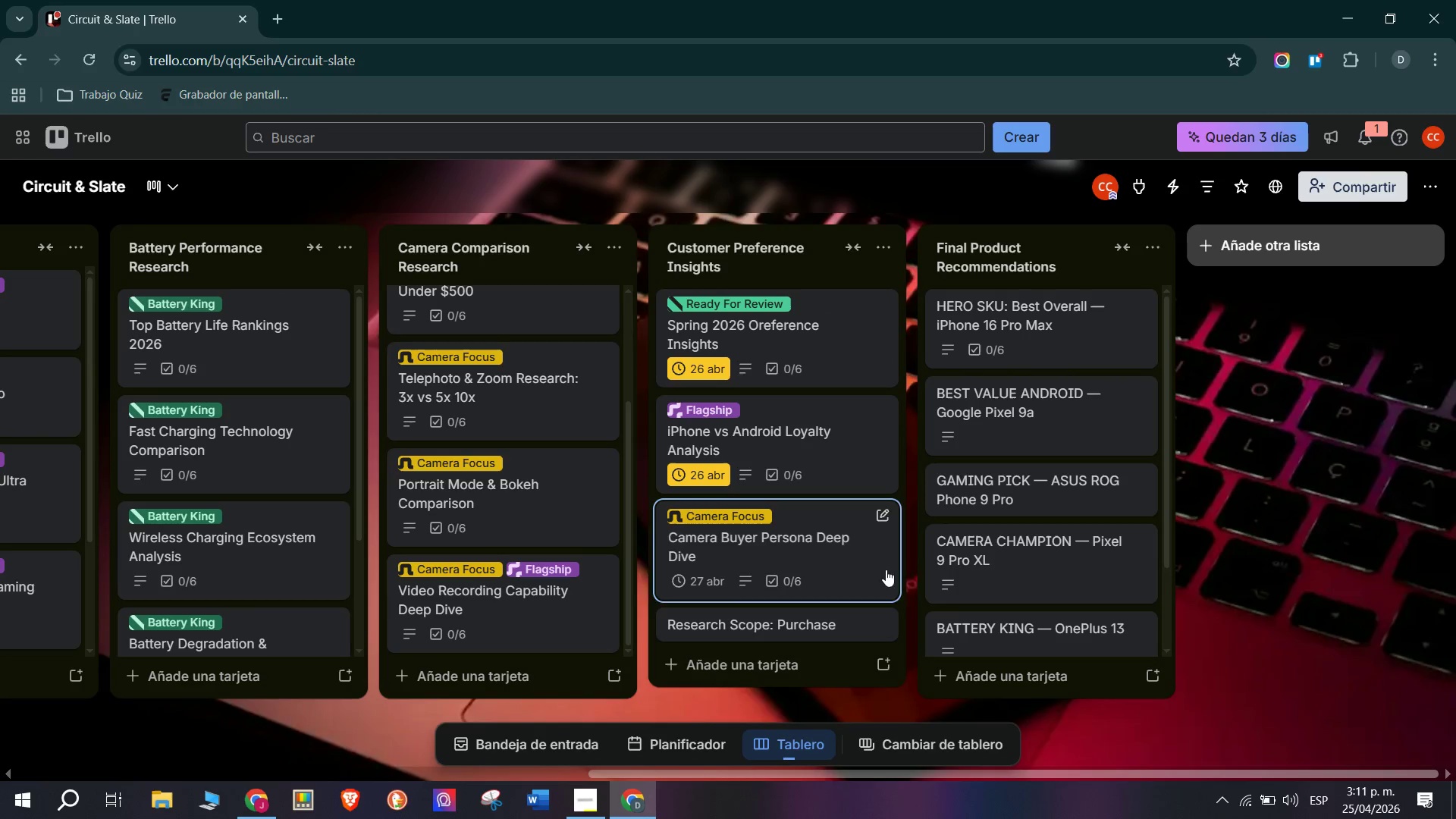 
scroll: coordinate [741, 600], scroll_direction: down, amount: 17.0
 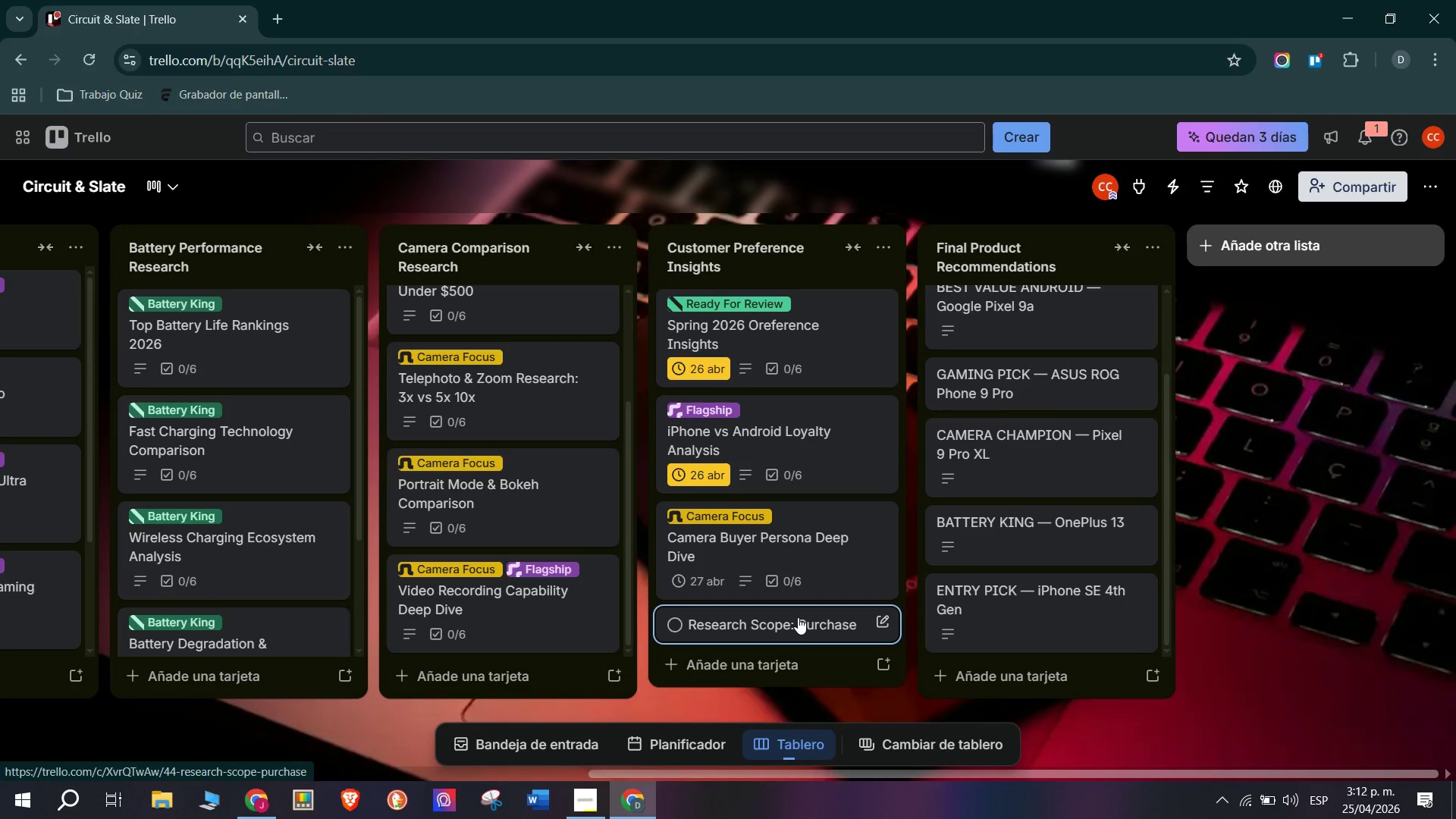 
wait(8.45)
 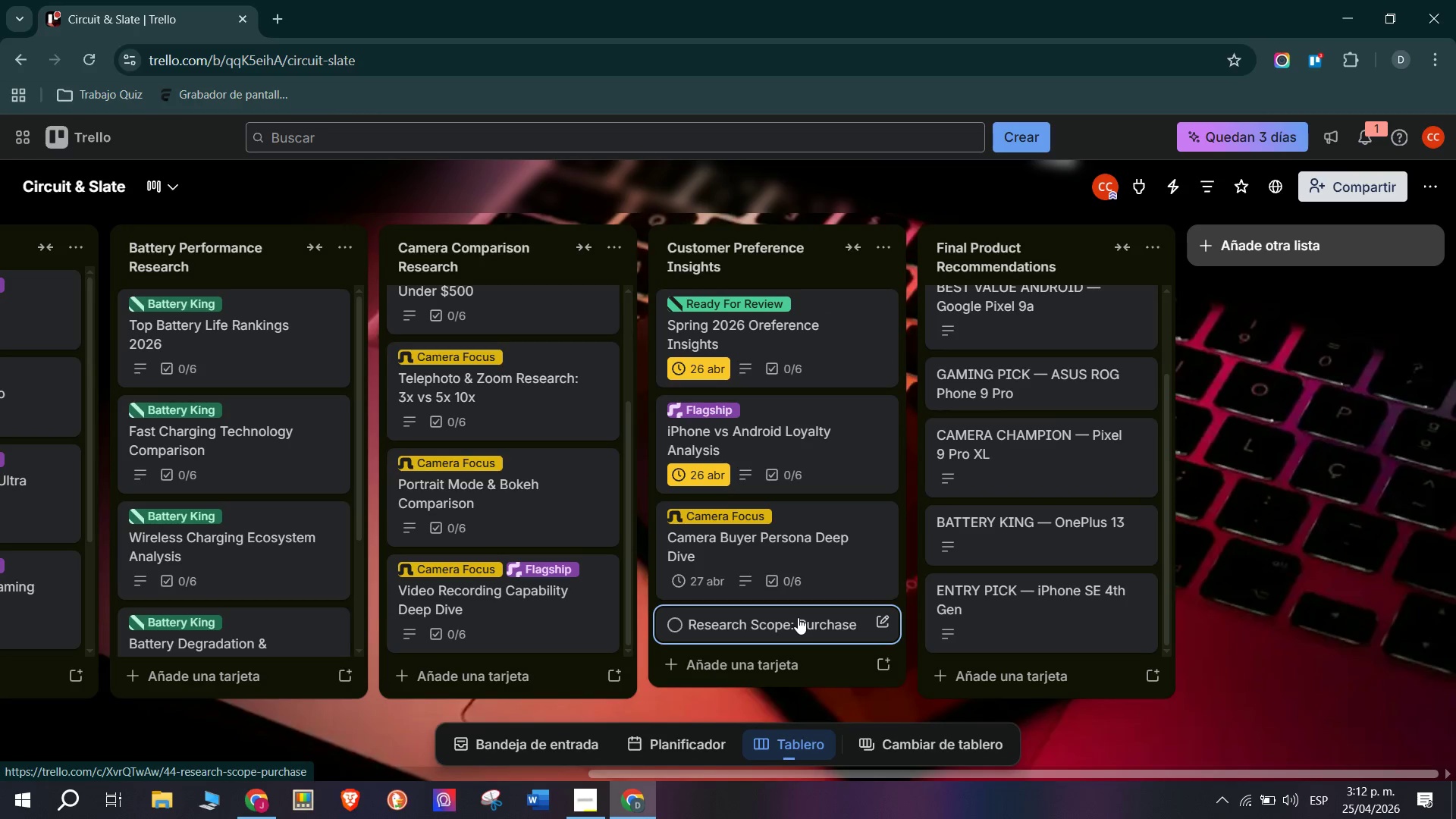 
left_click([806, 617])
 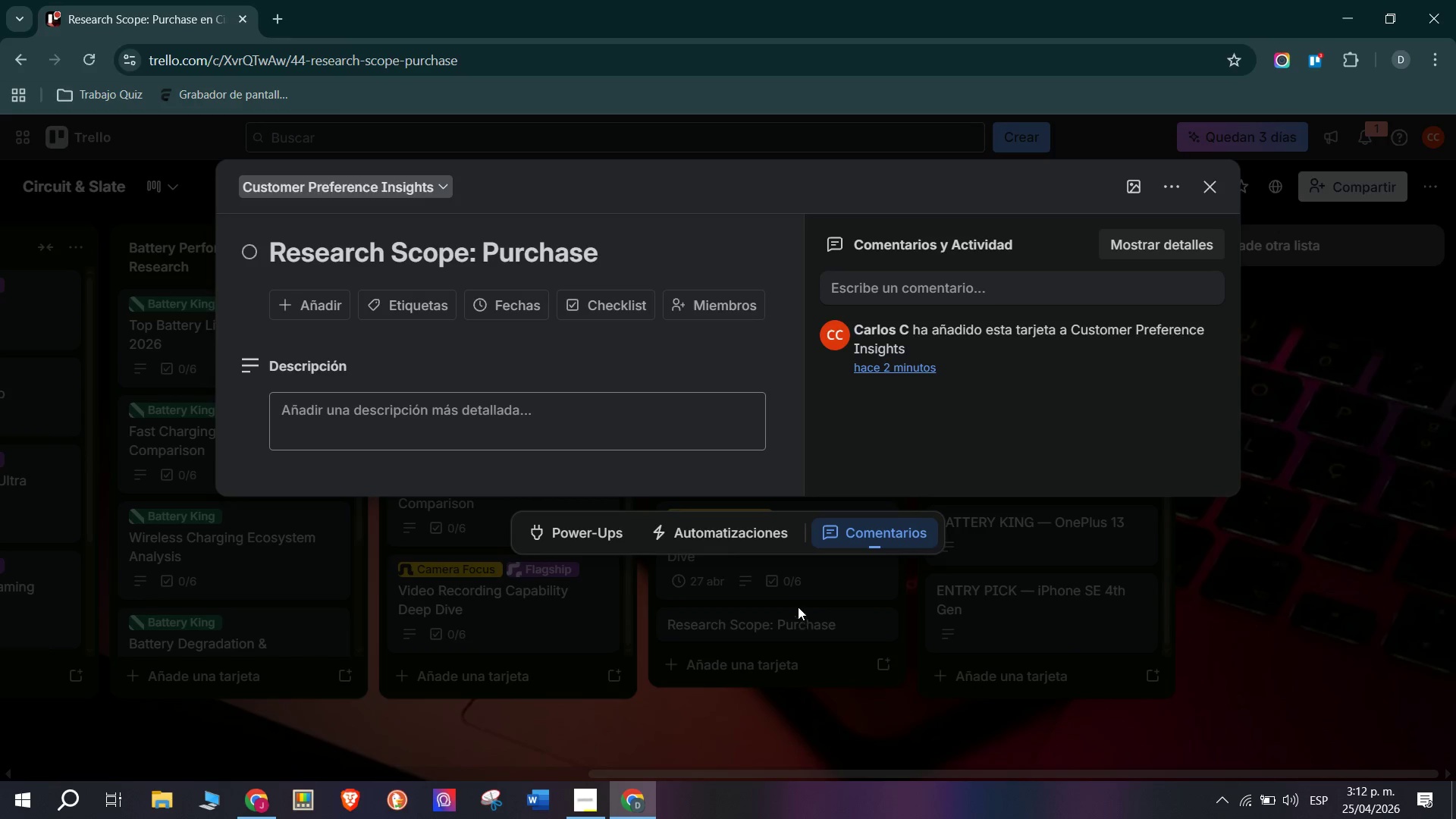 
double_click([414, 265])
 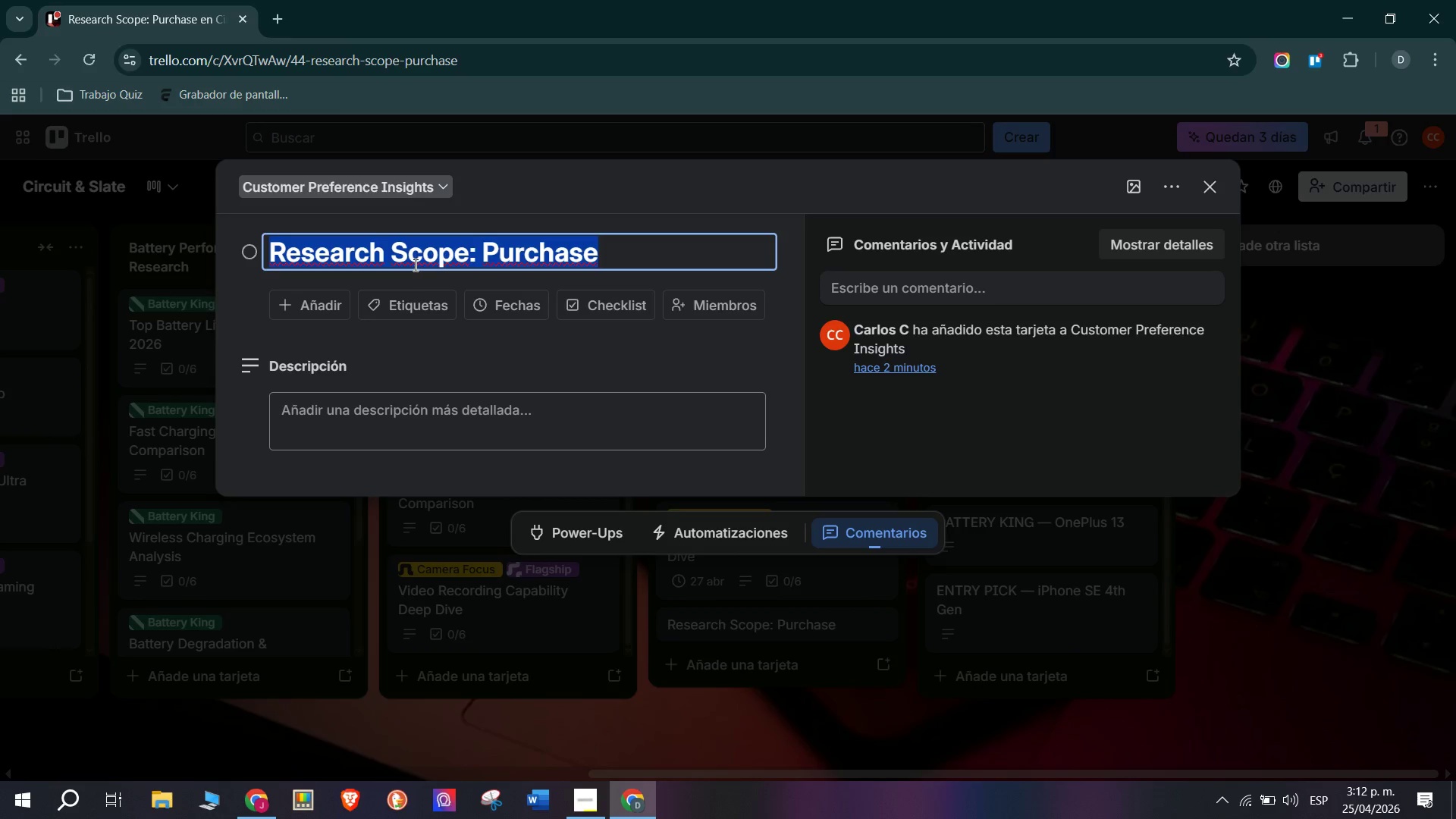 
key(CapsLock)
 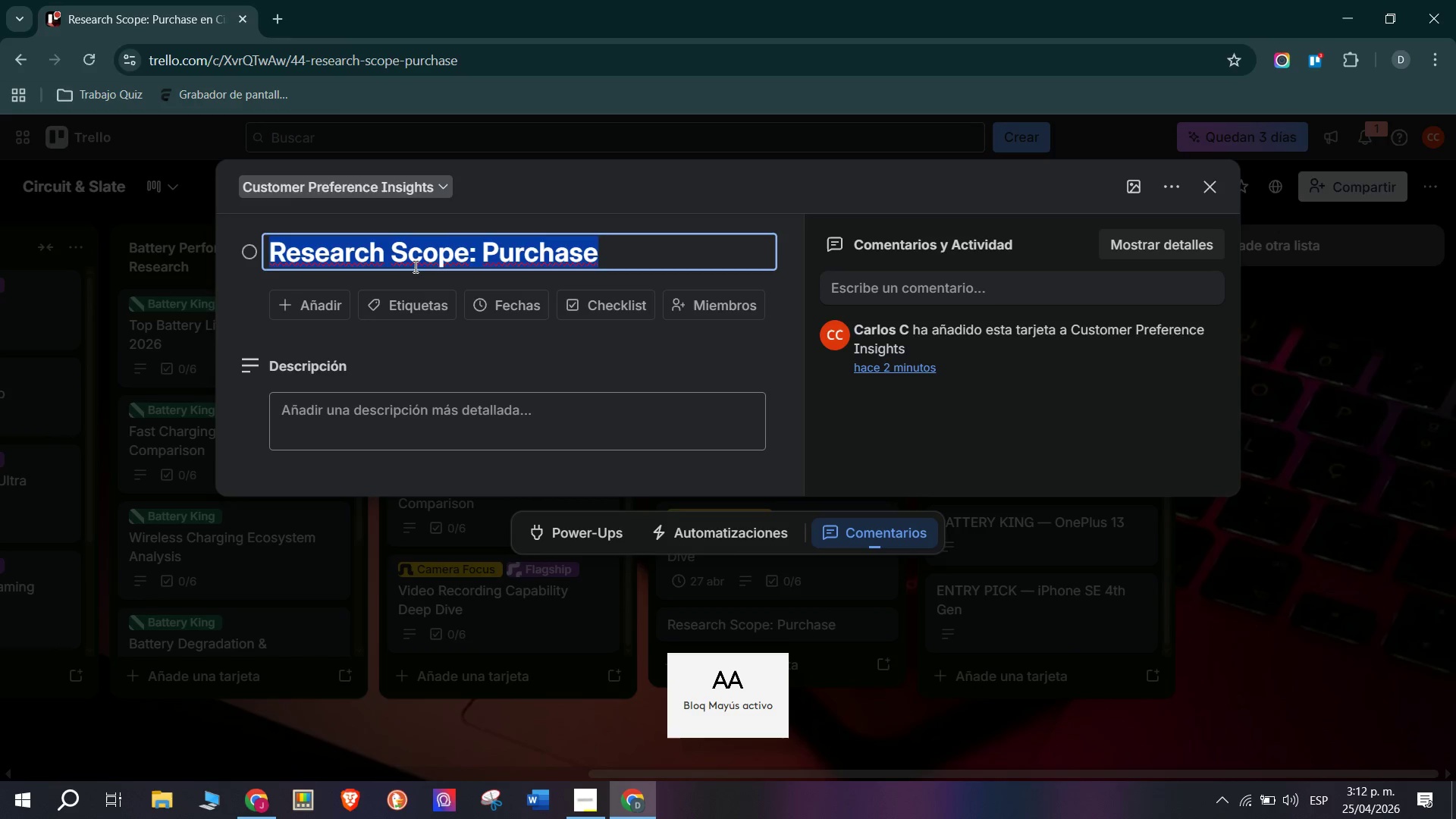 
key(B)
 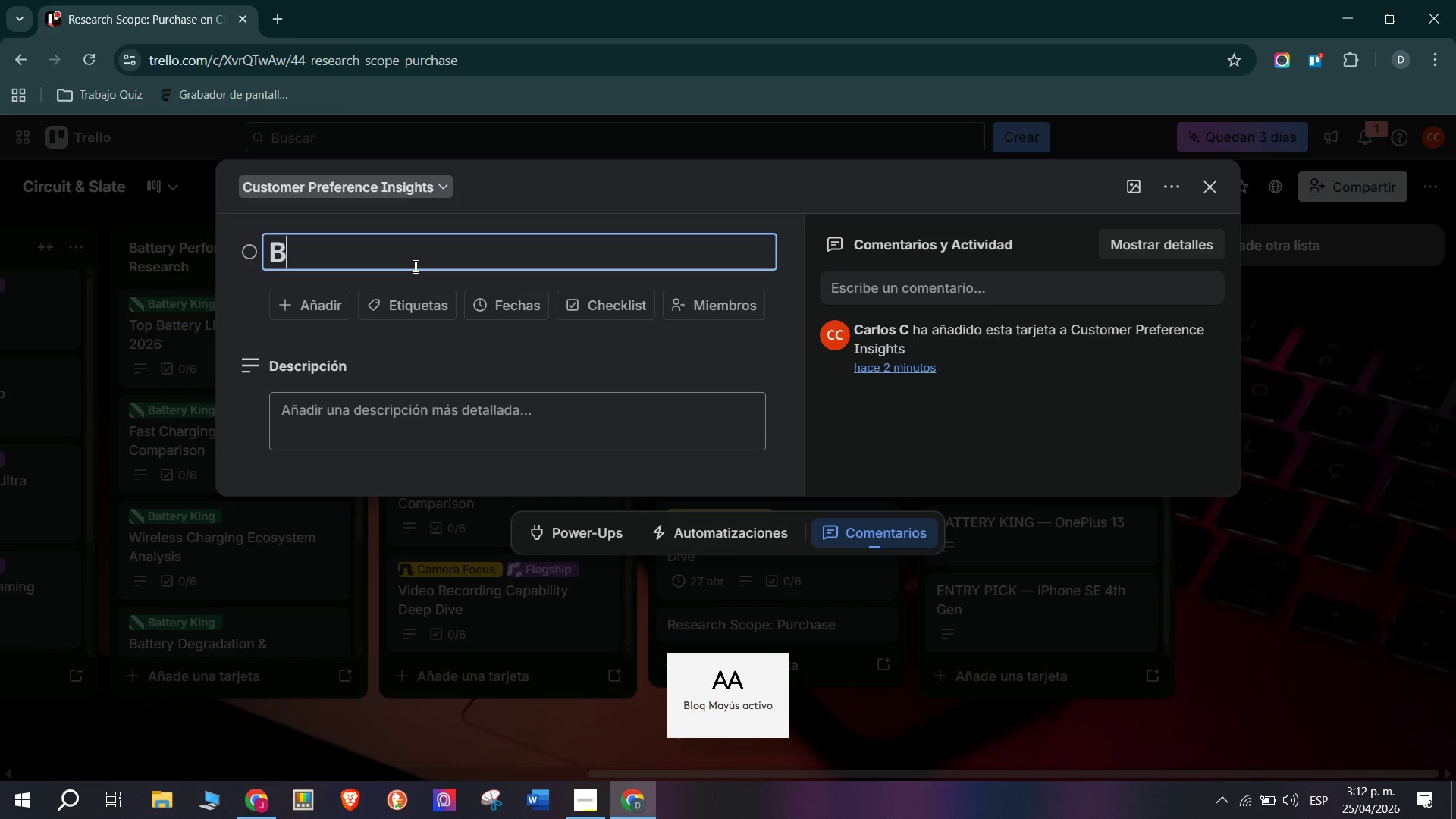 
key(CapsLock)
 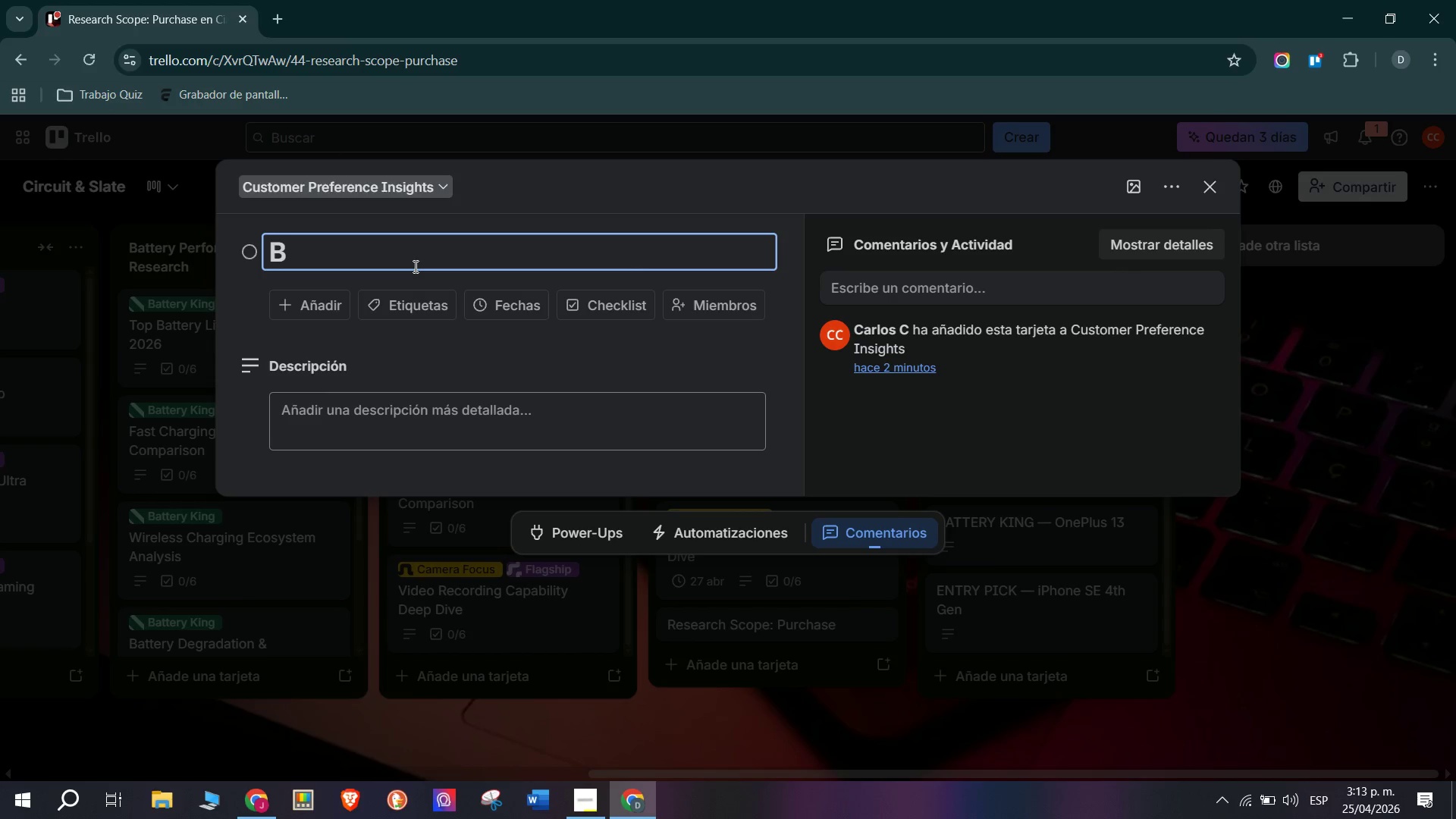 
wait(69.19)
 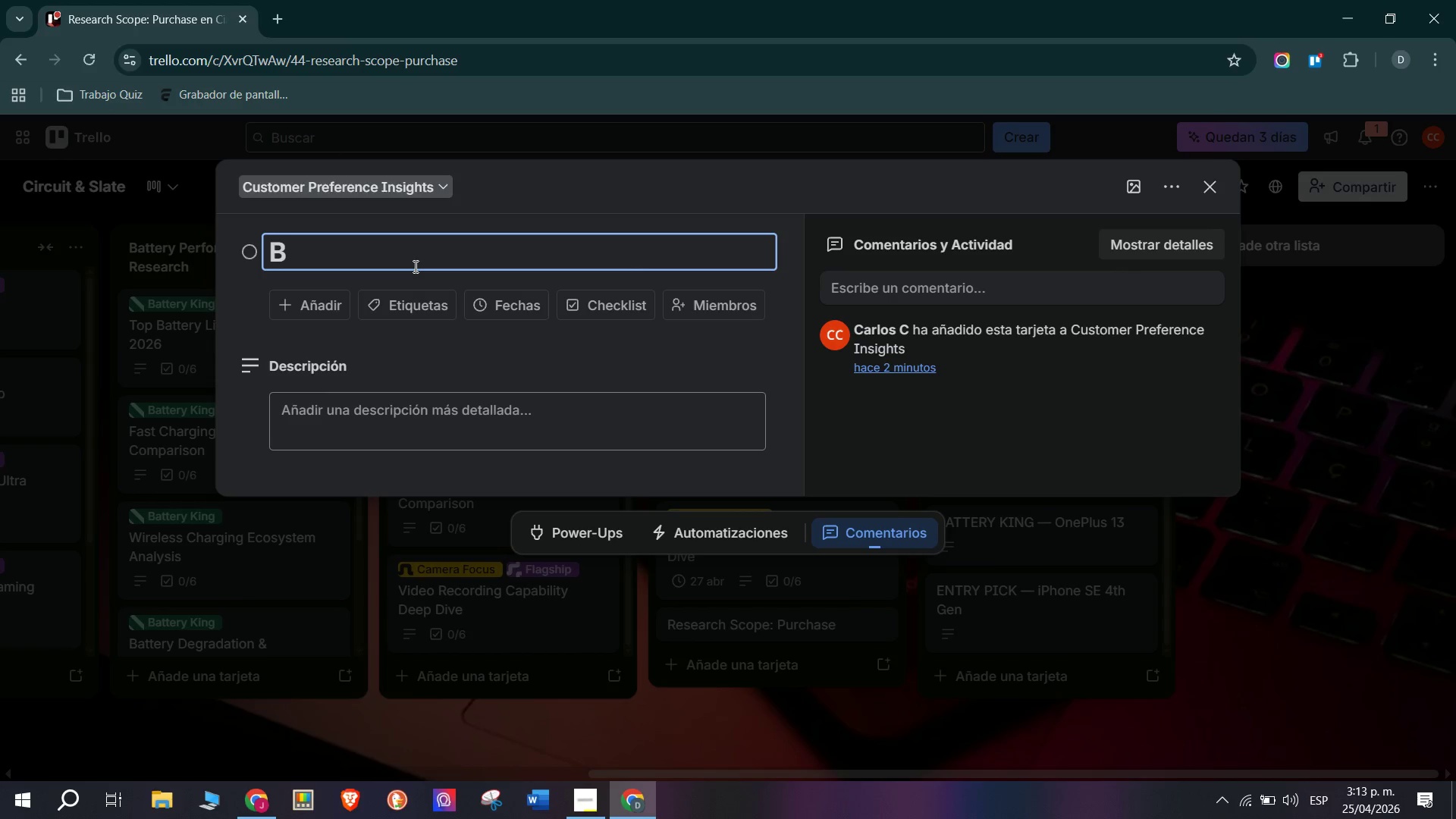 
type(udget buyer bh)
key(Backspace)
type(ehavior Analysis)
 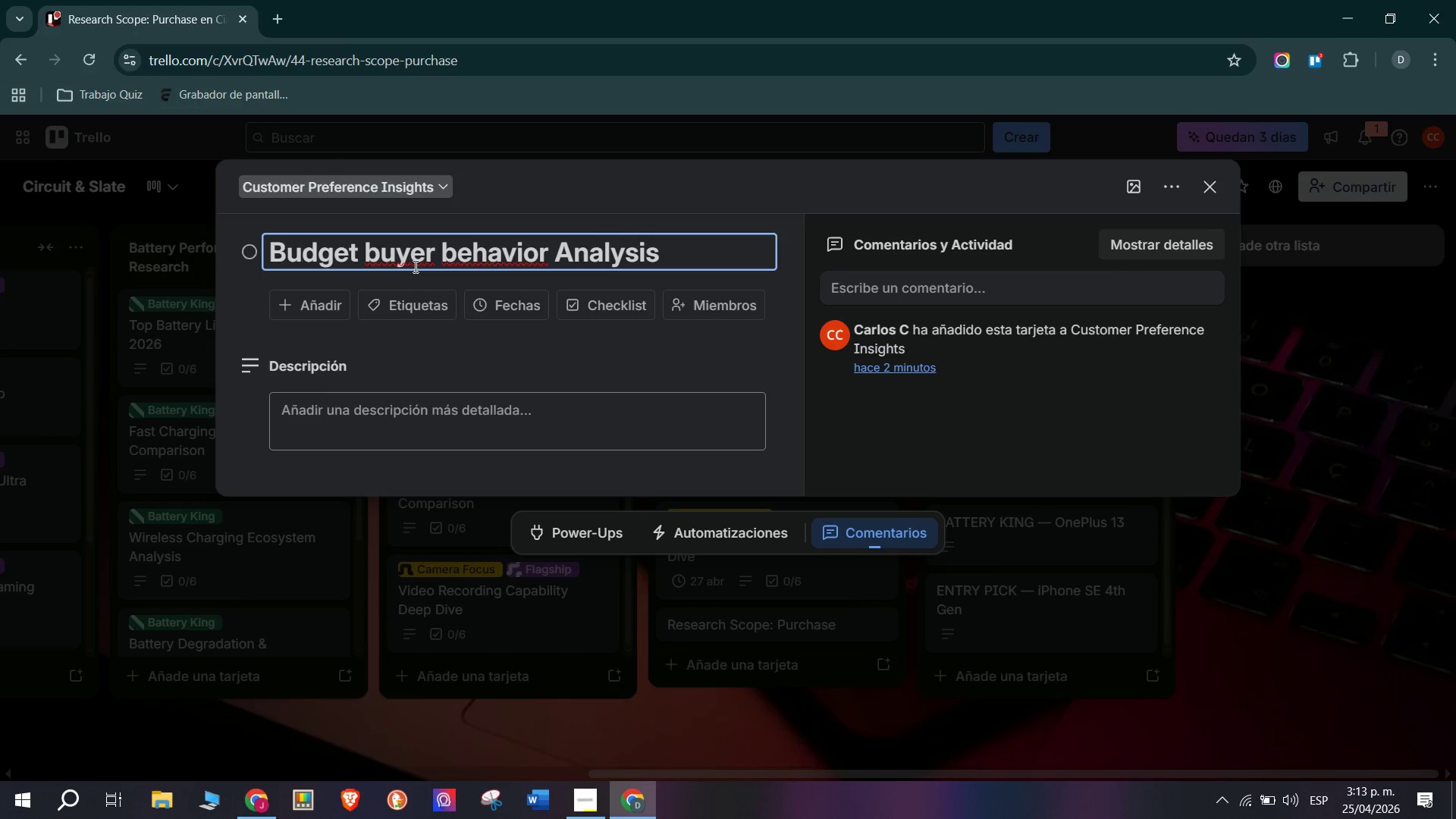 
key(Enter)
 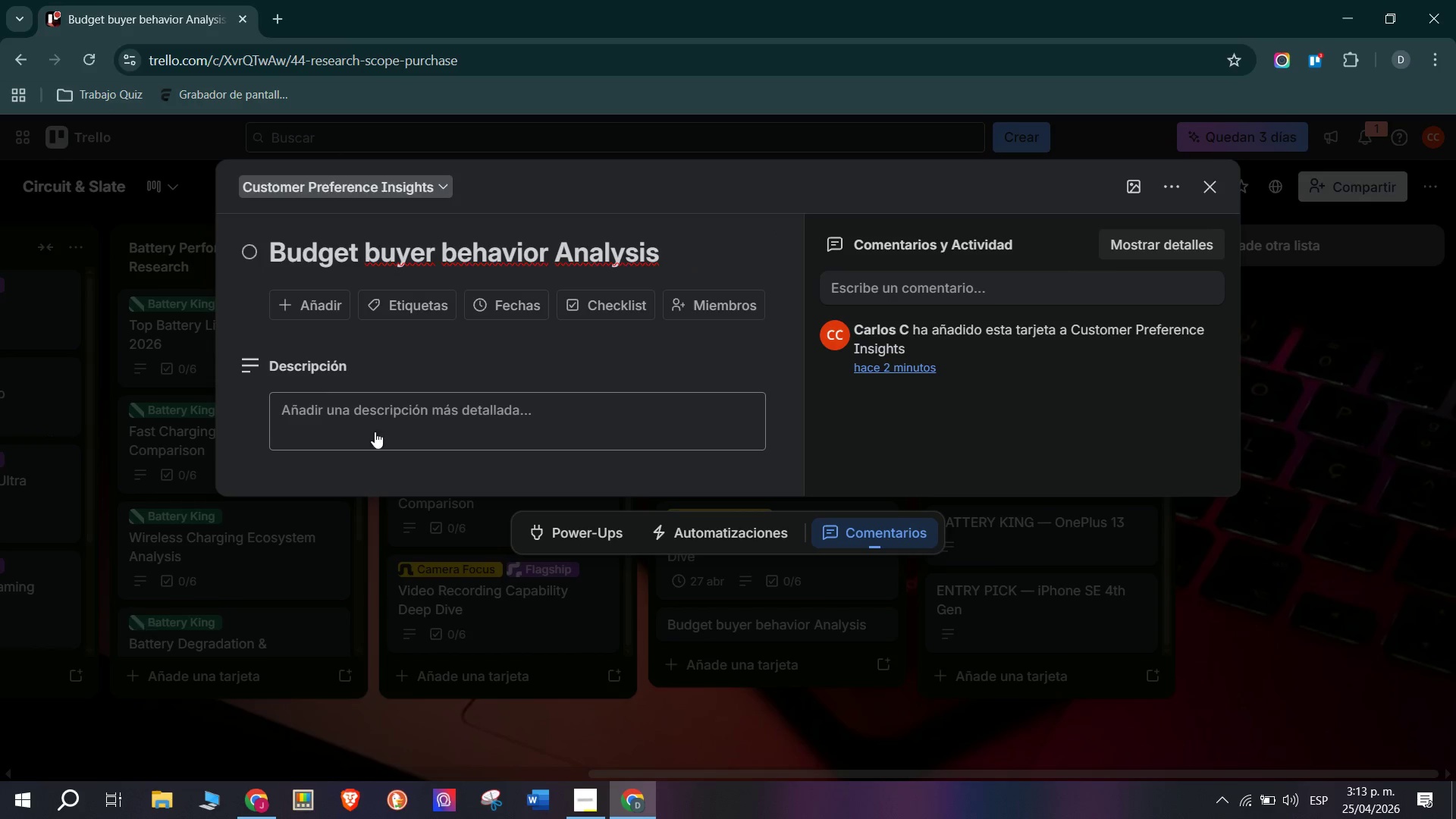 
left_click([416, 419])
 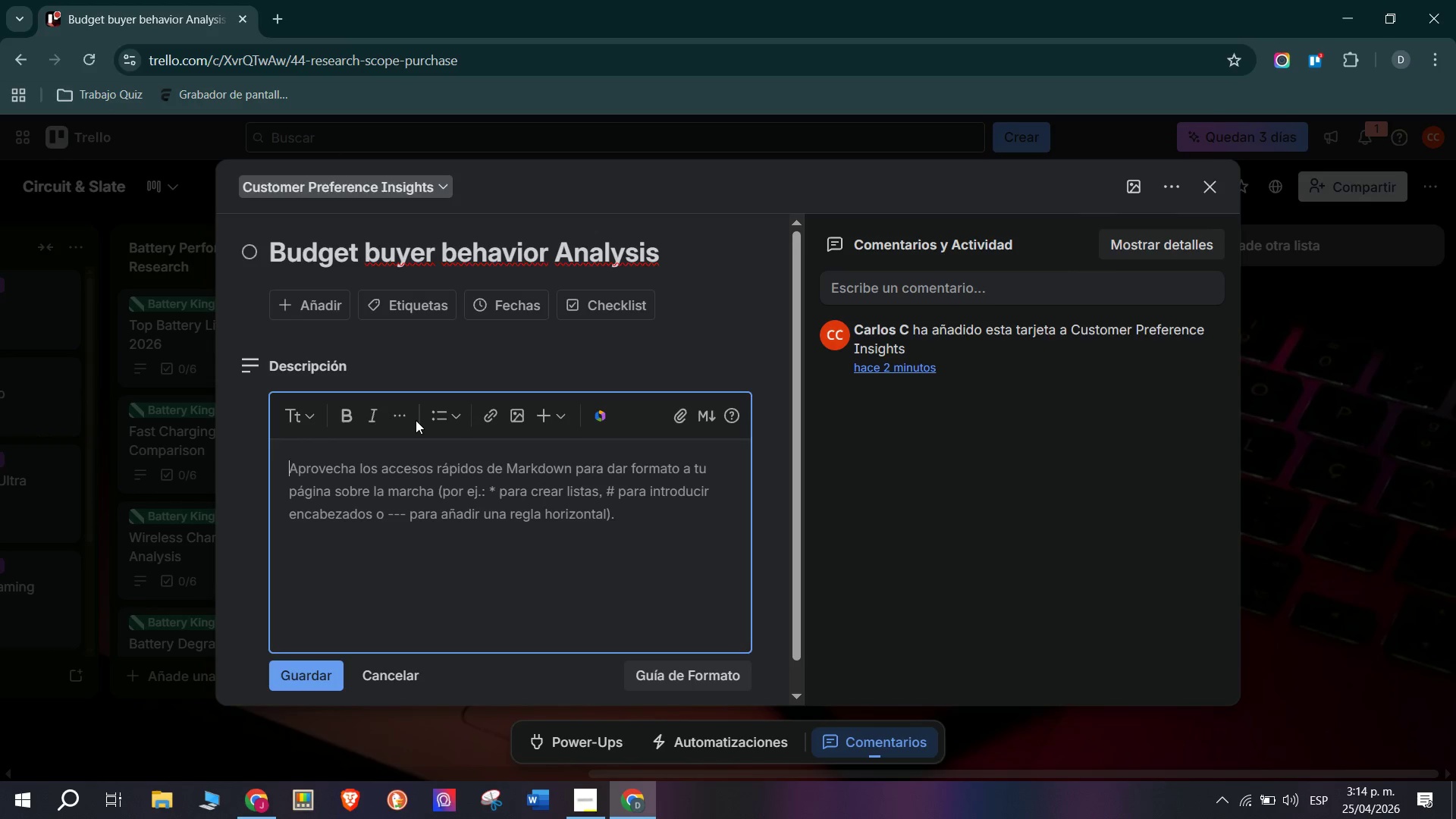 
wait(51.19)
 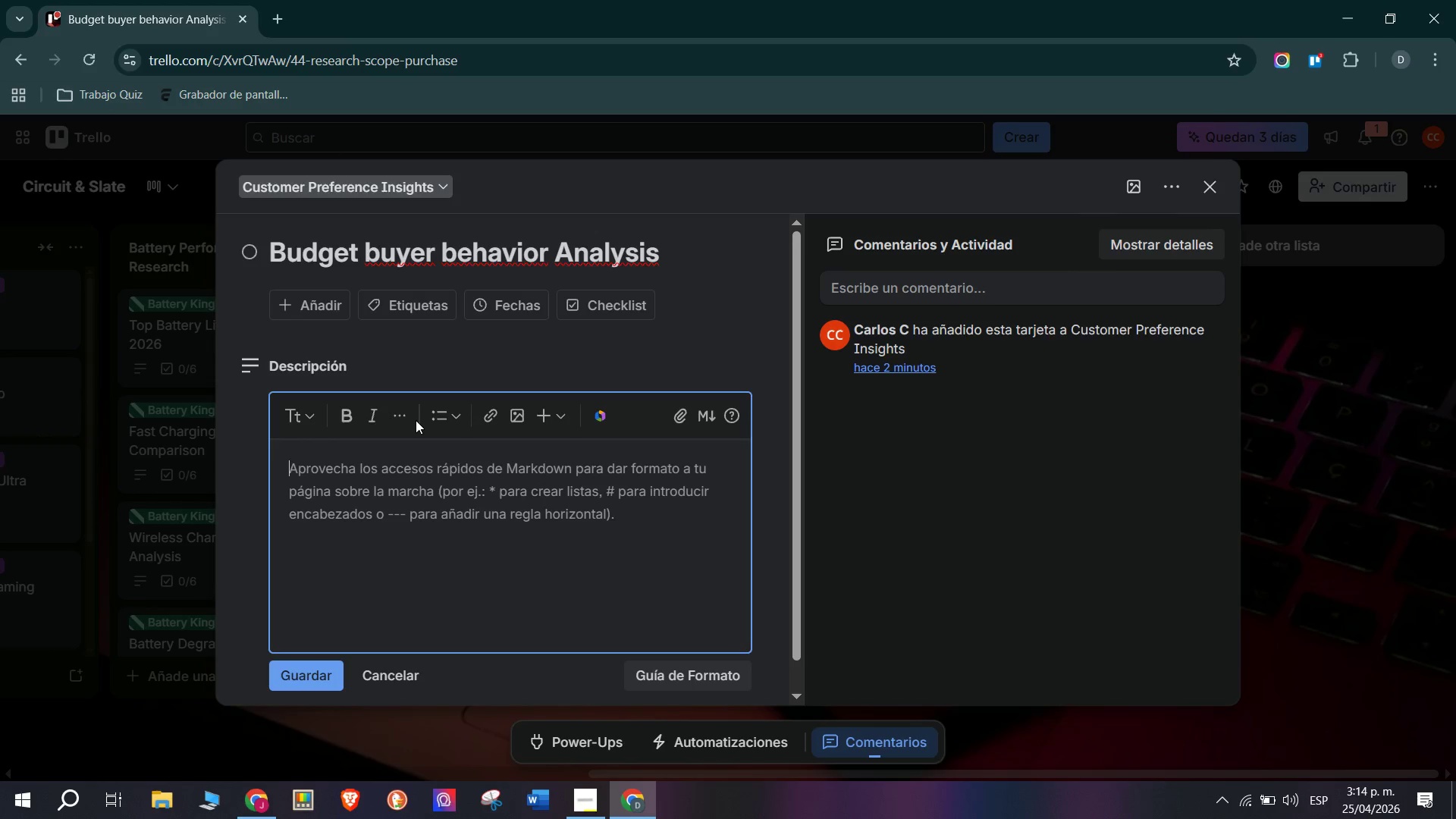 
type(Research Scope> Purcha)
key(Backspace)
type(ase behavior analysis for s)
key(Backspace)
type(sub )
key(Backspace)
type(.)
key(Backspace)
type(- $600 budget segment at circuit ^ slate.)
 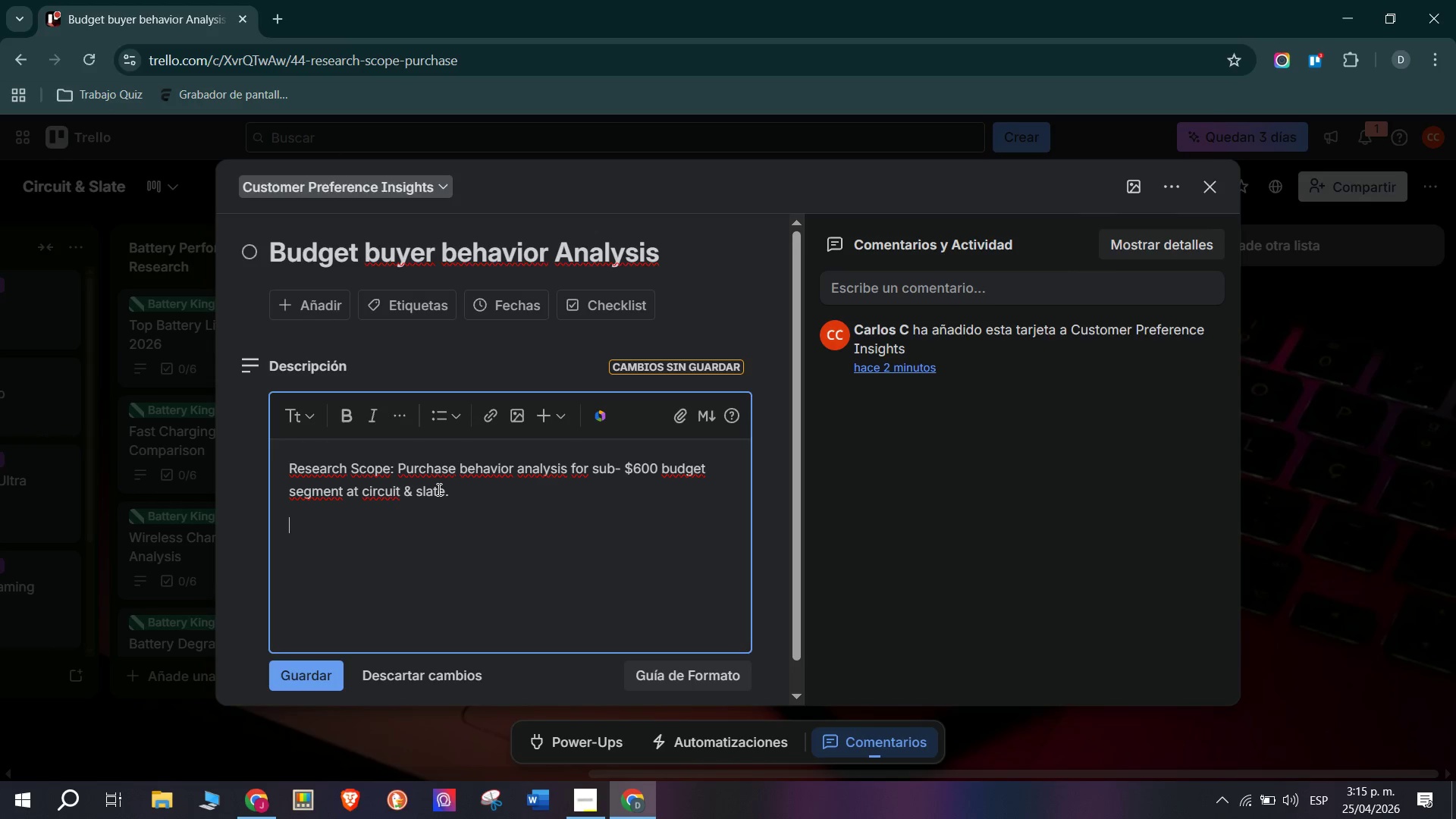 
 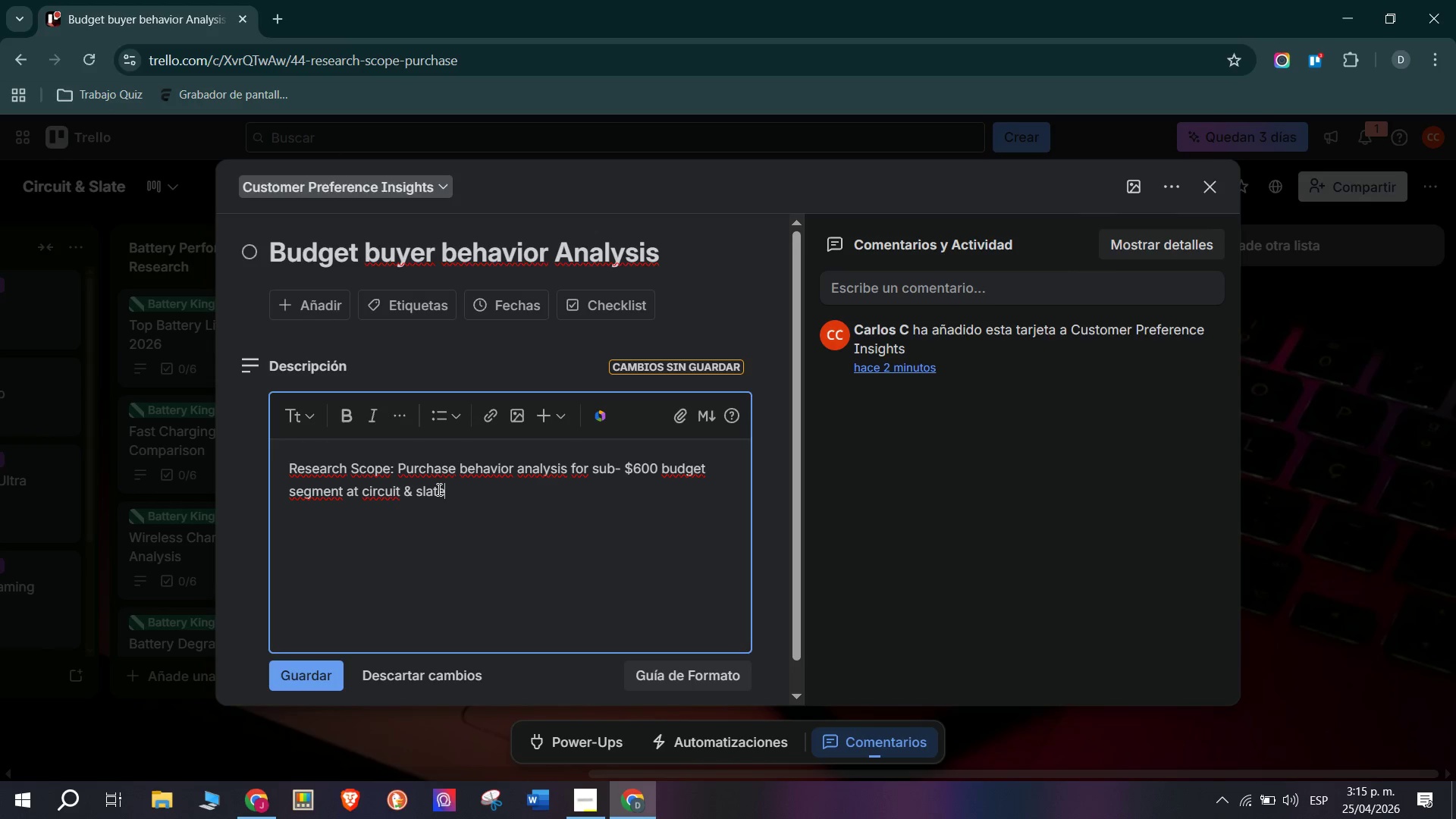 
key(Enter)
 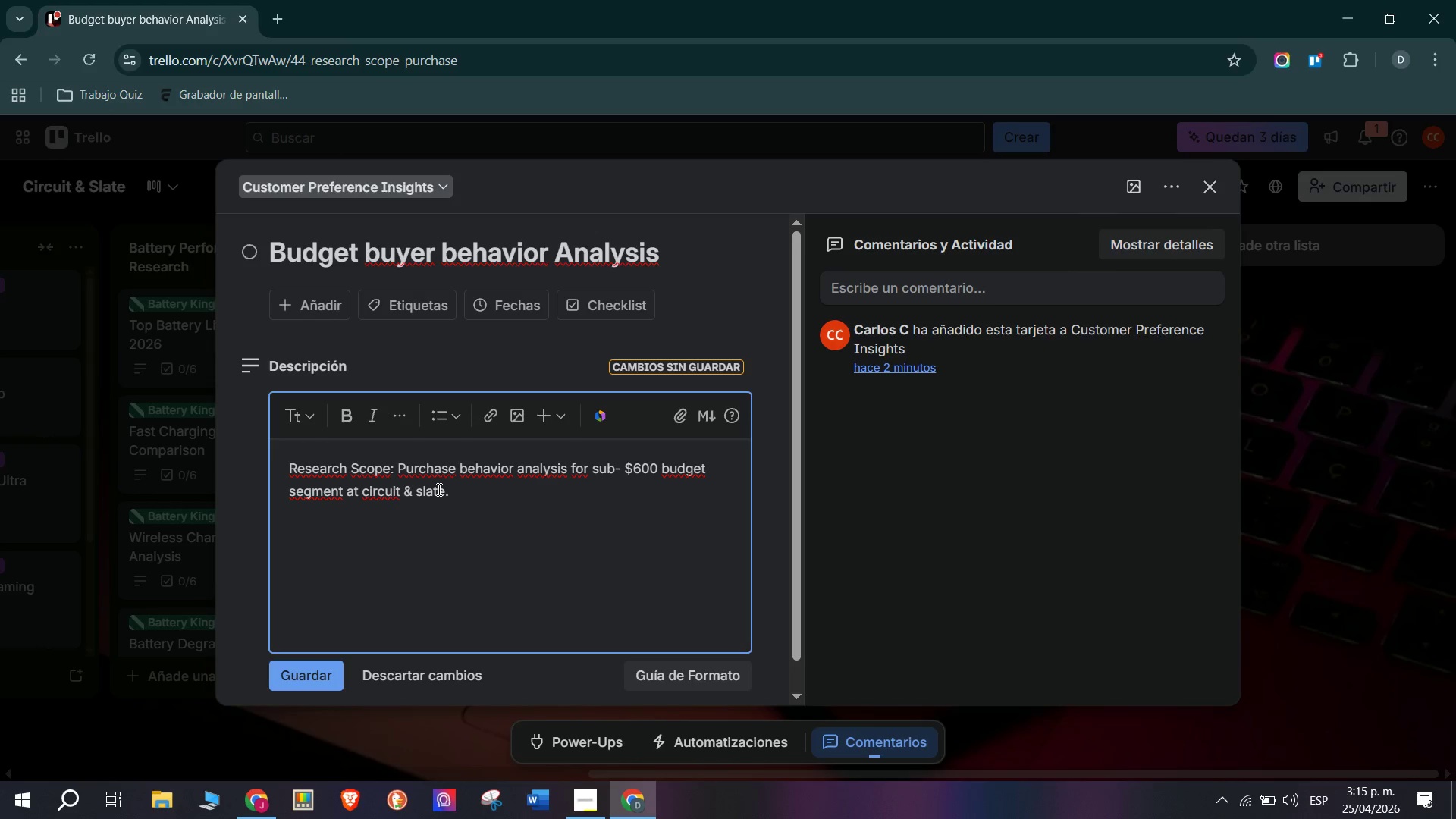 
type(Key Finding> Budget buyers spend 2.3x longer in store )
key(Backspace)
type(< brand trust and staff recommndation are decision)
key(Backspace)
key(Backspace)
type(ve factors *78% influenced by staff pick()
 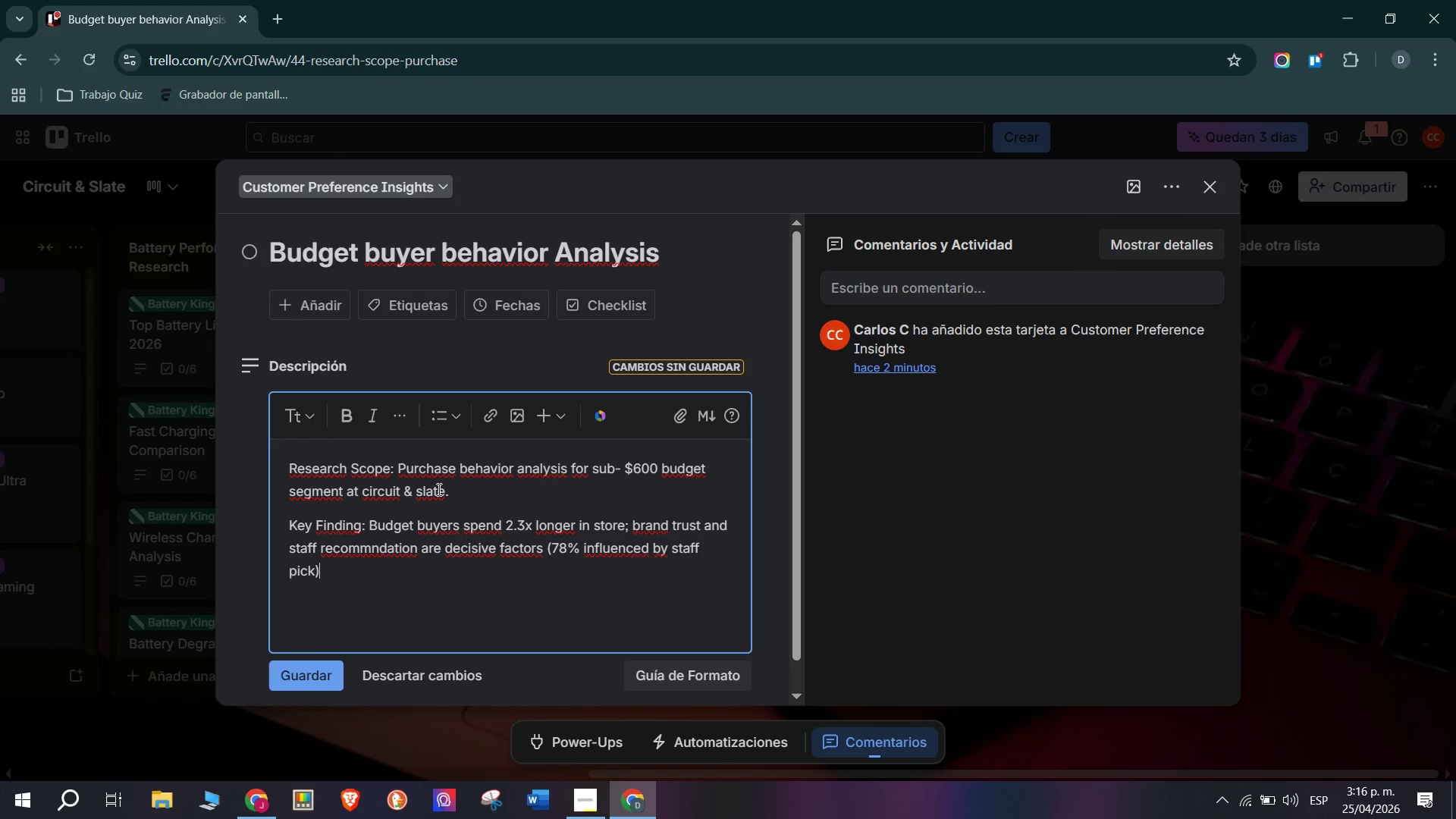 
key(Enter)
 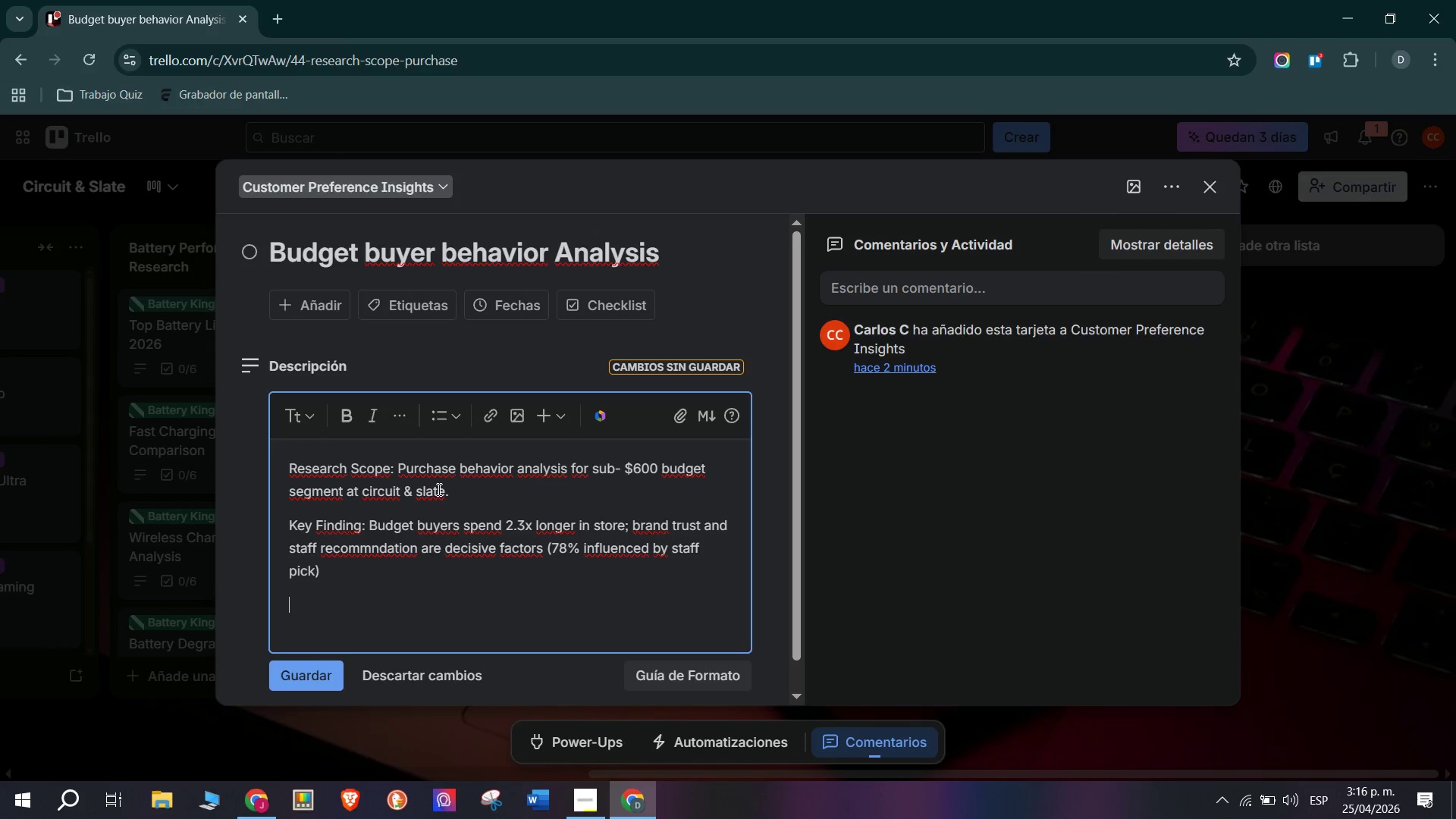 
type(Implication> Staff training ROI is highest in this segment)
 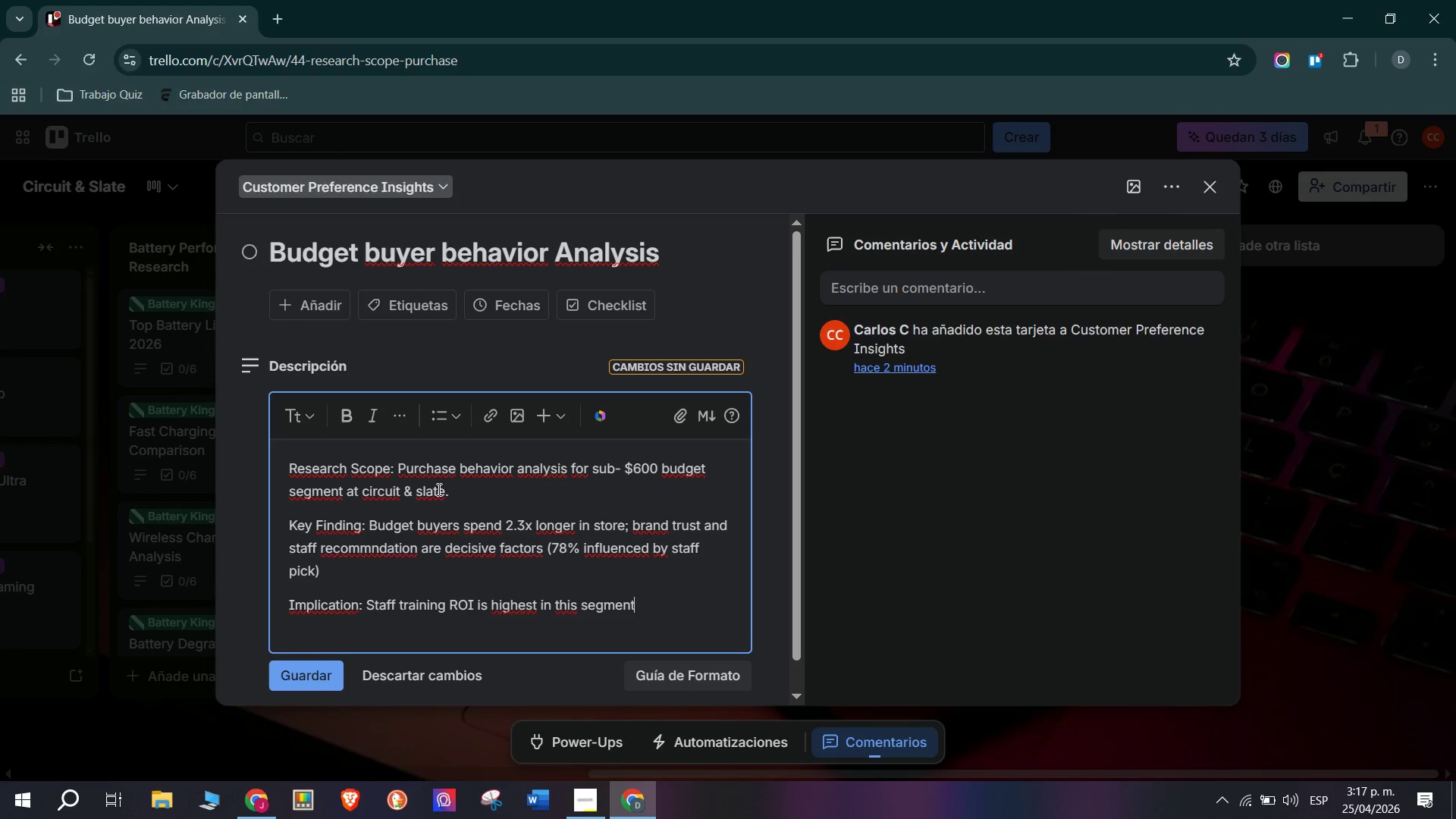 
key(Enter)
 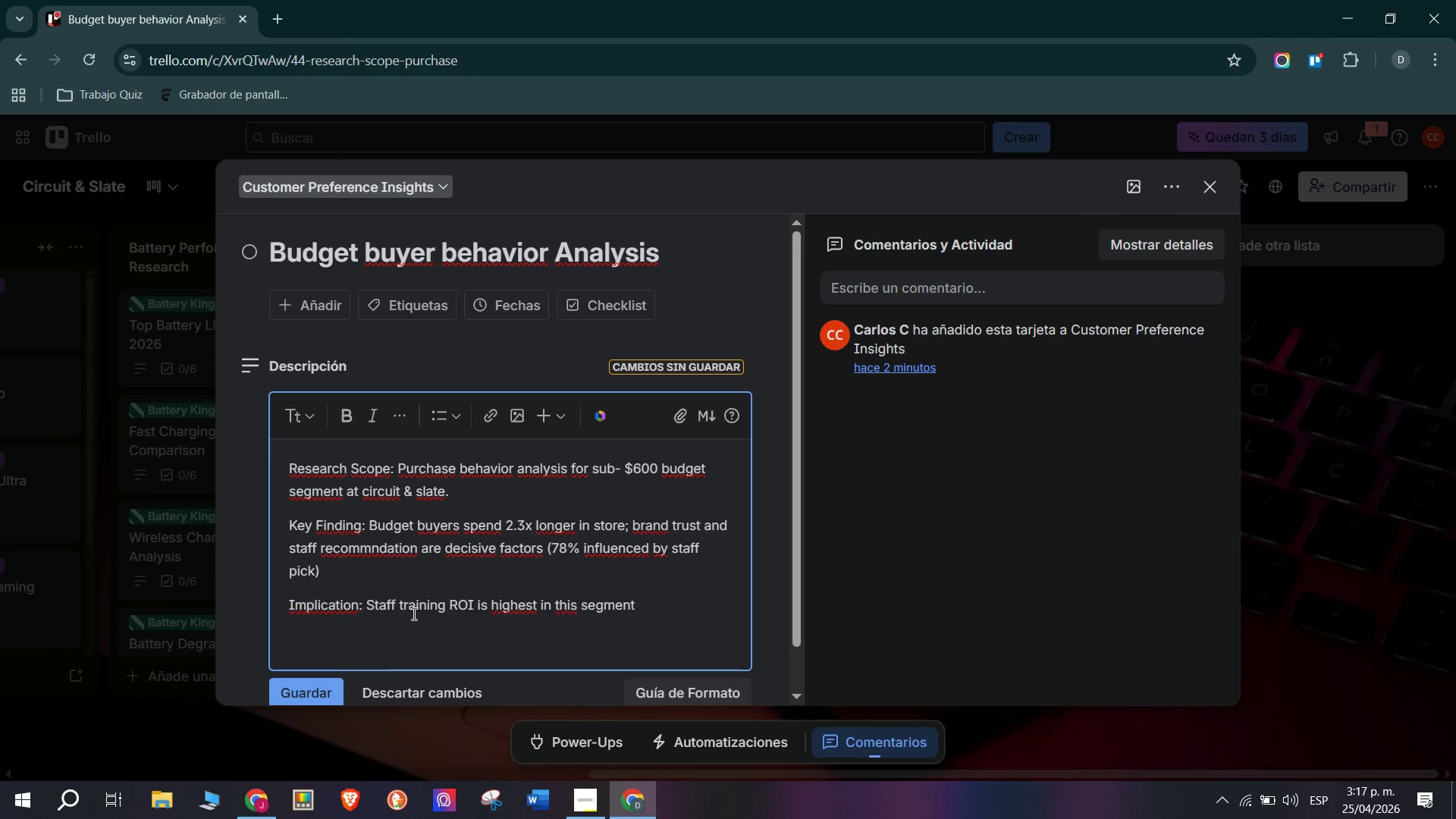 
left_click([328, 682])
 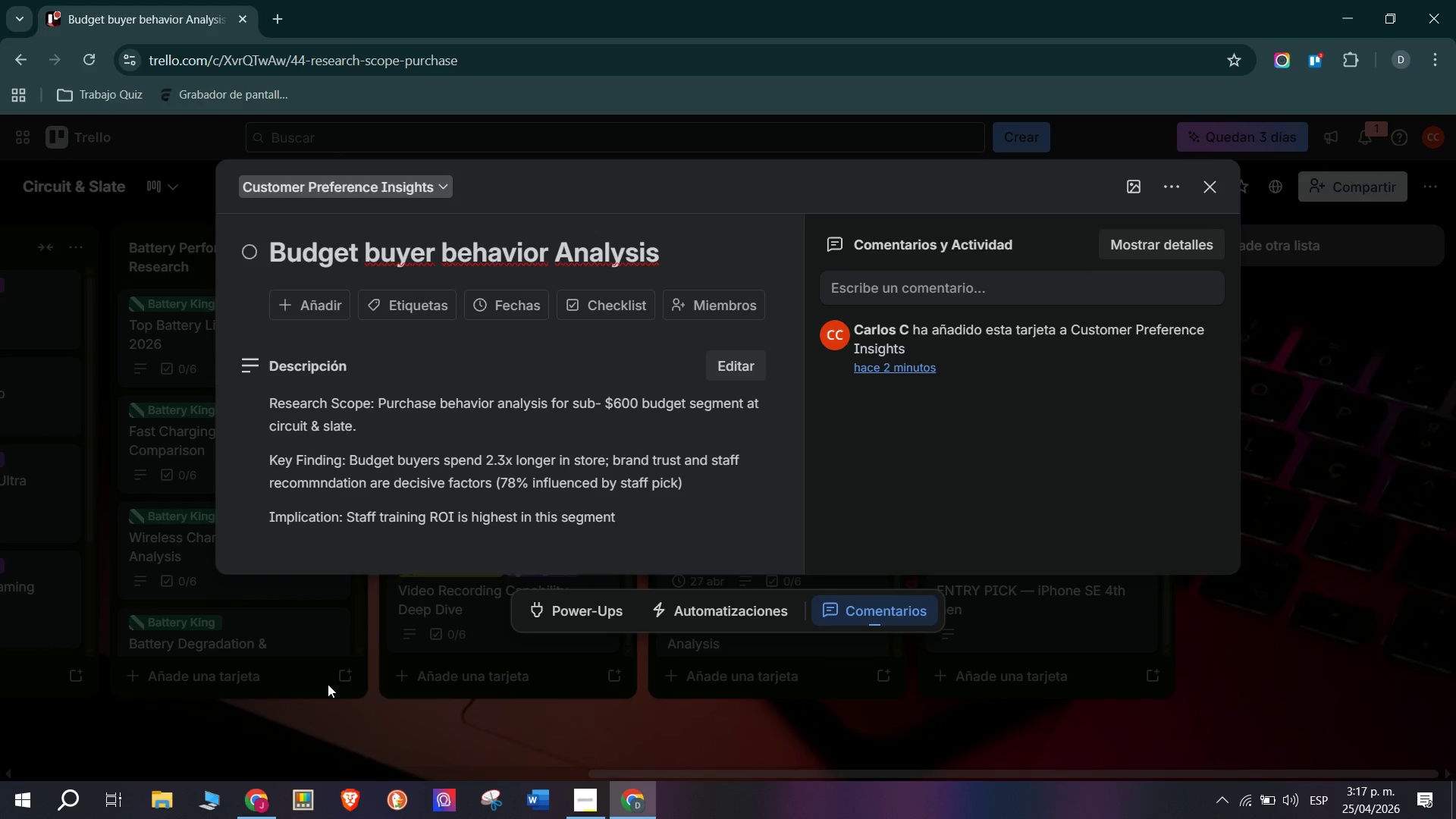 
left_click([588, 309])
 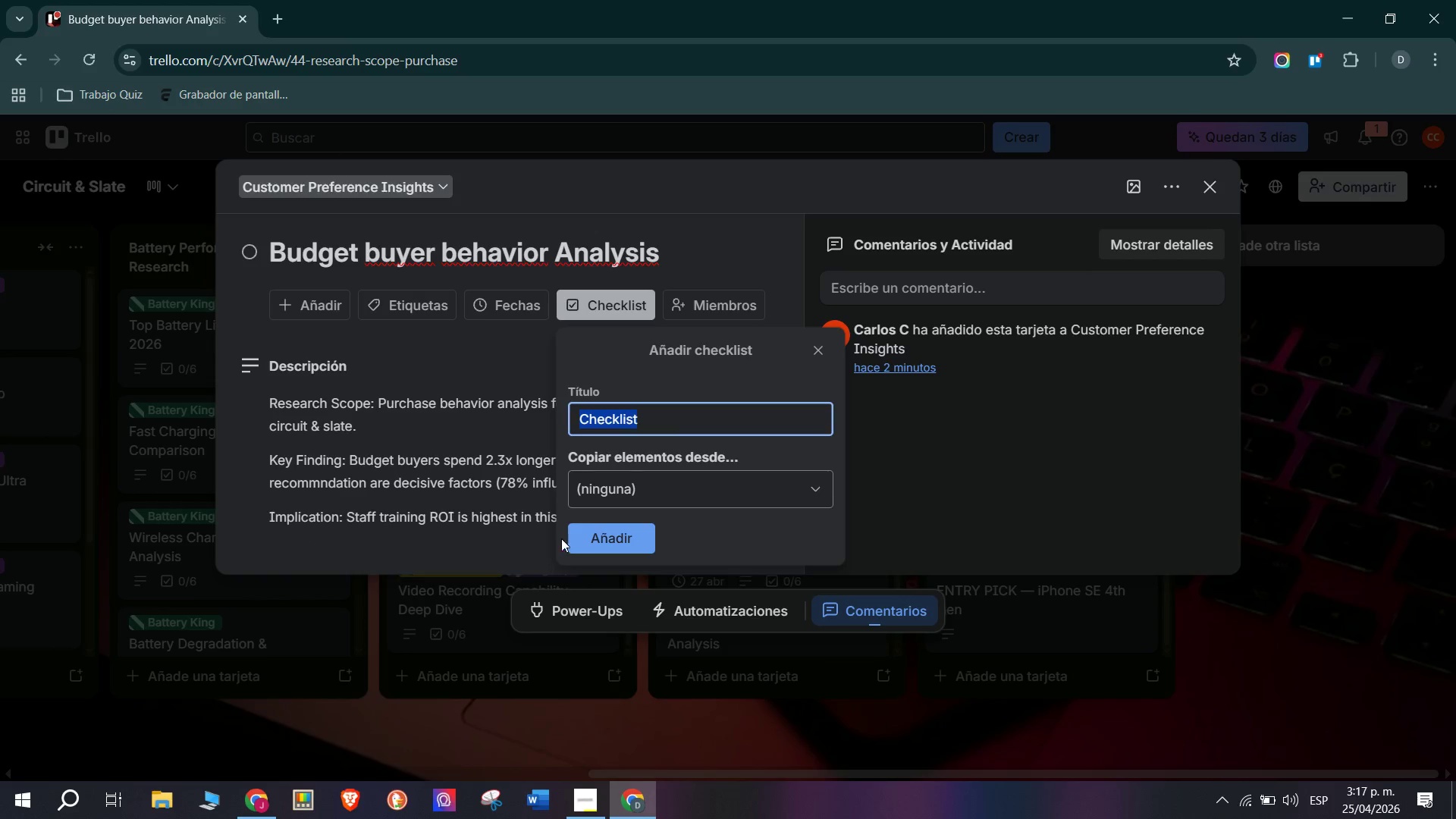 
left_click([619, 543])
 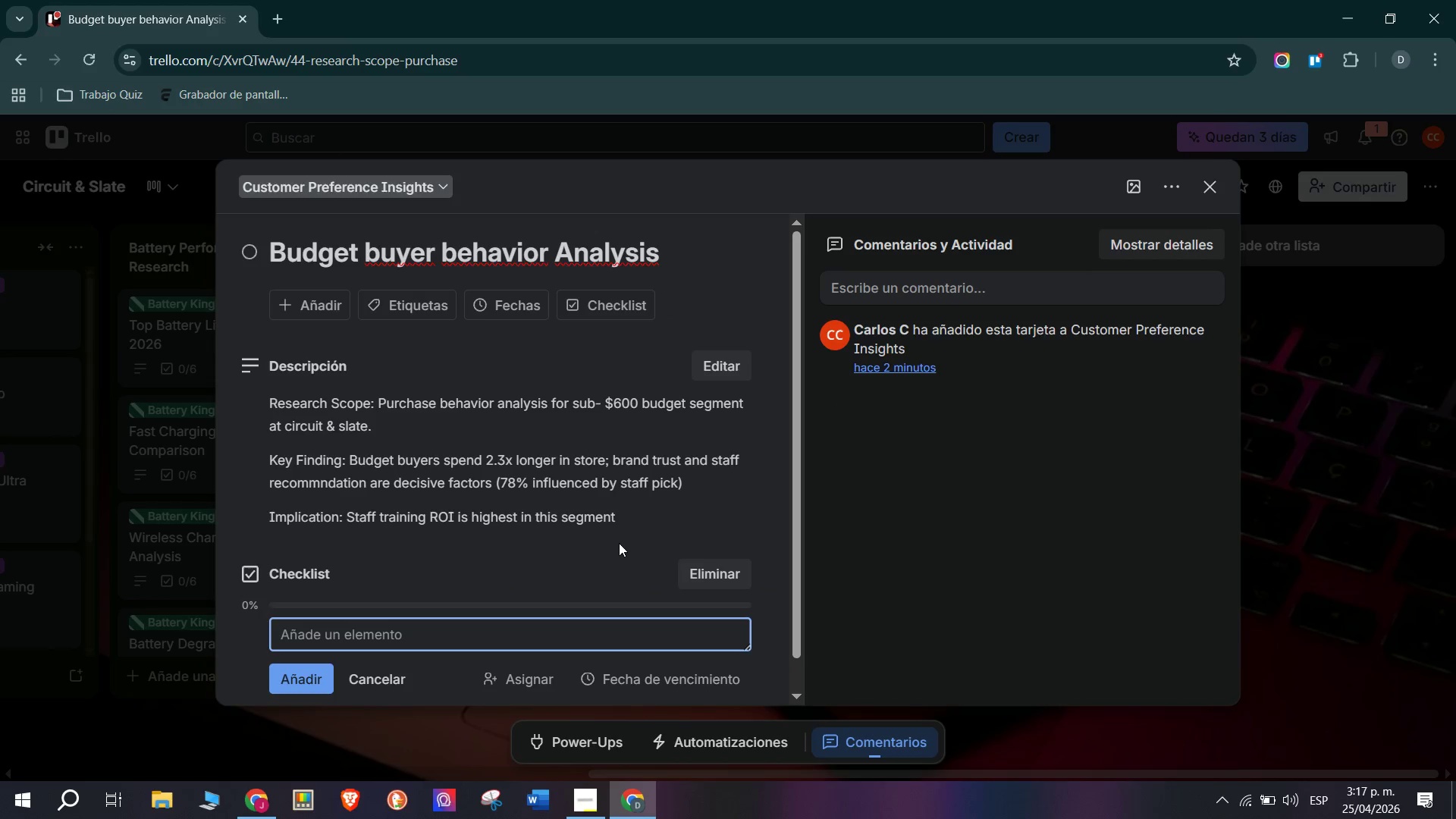 
type(Analize)
key(Backspace)
key(Backspace)
key(Backspace)
type(yze 90-day POS data> average time-to-purchase fotr)
key(Backspace)
key(Backspace)
type(r s)
 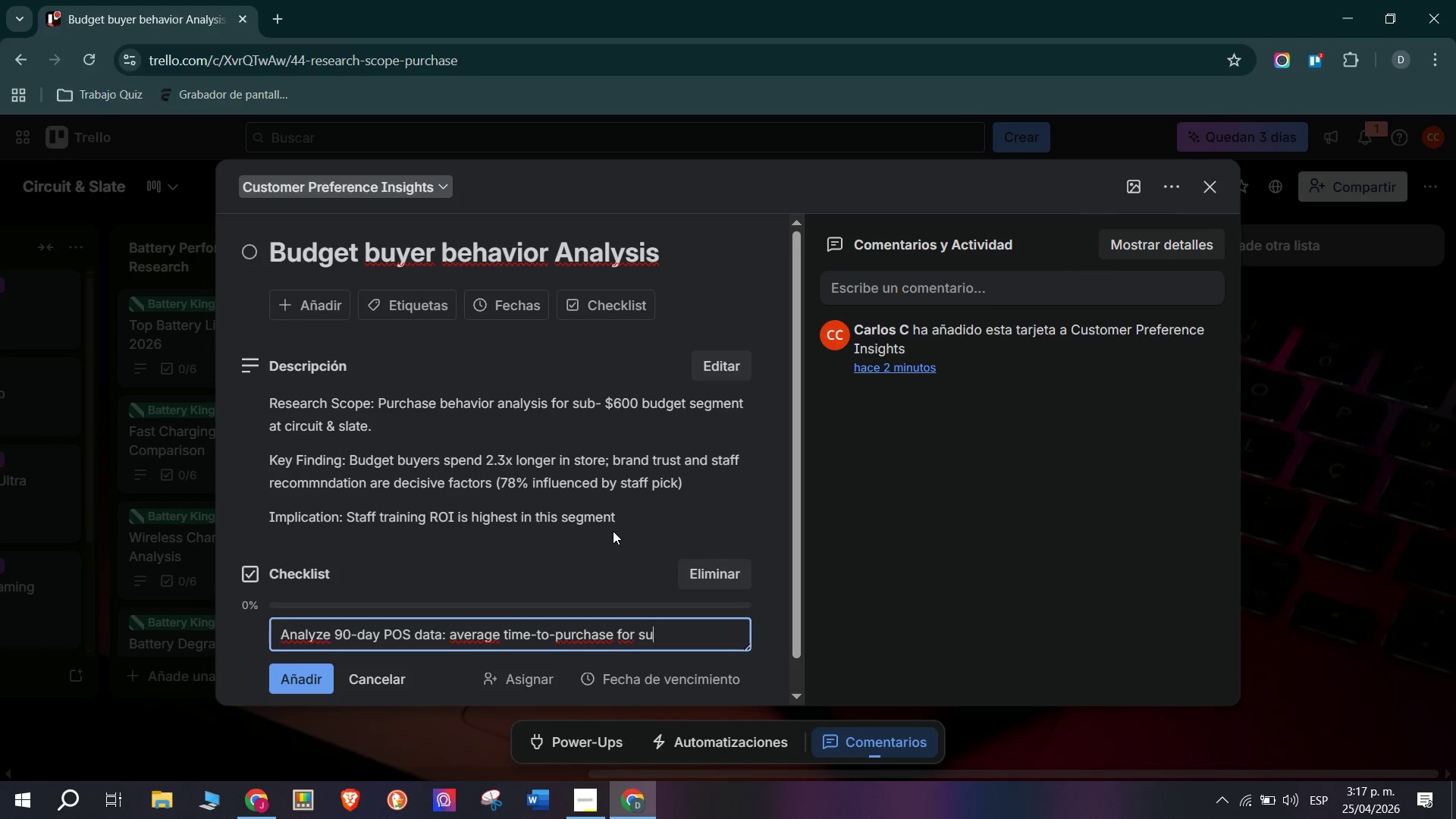 
 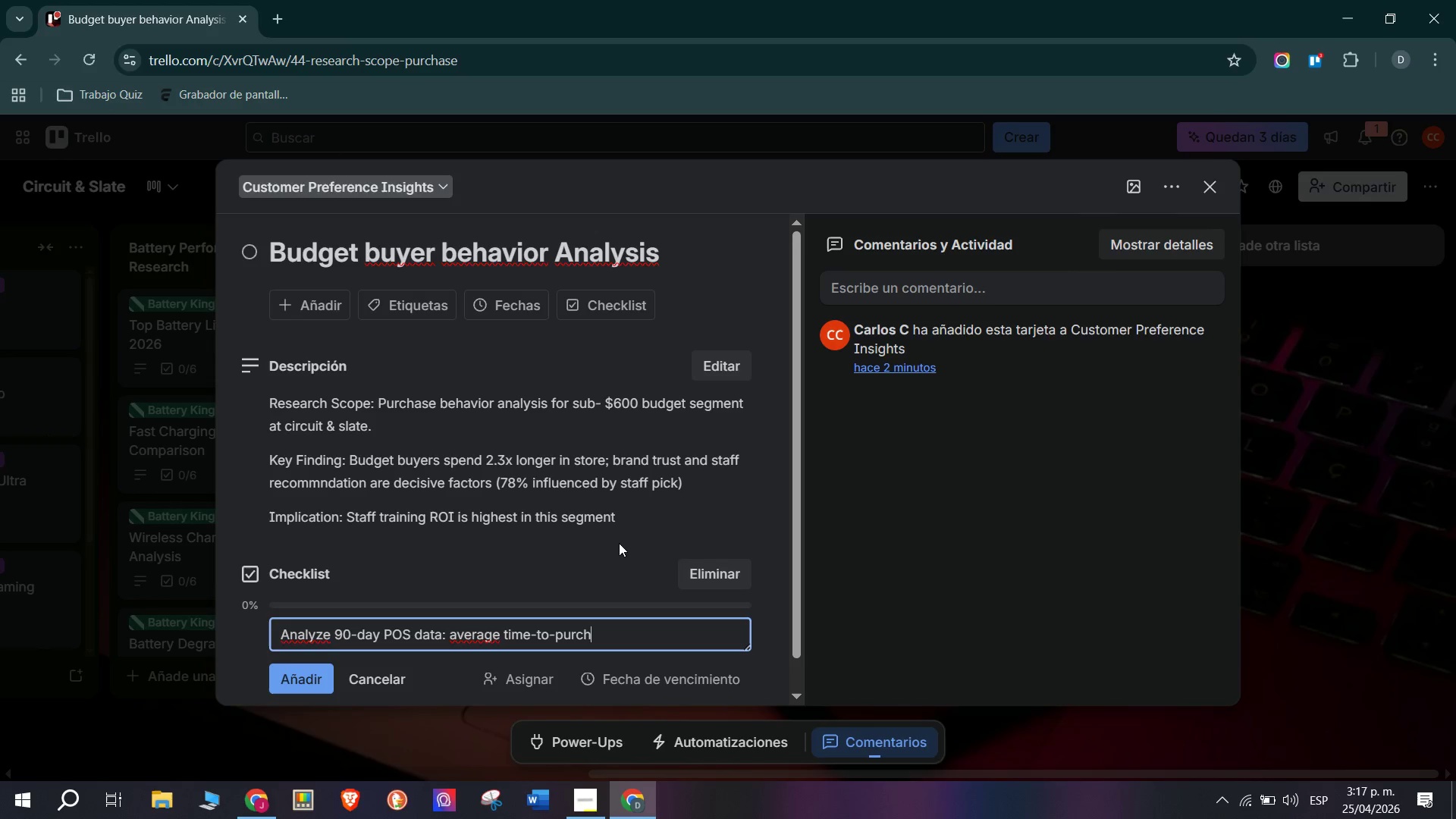 
type(ub-$600 b)
 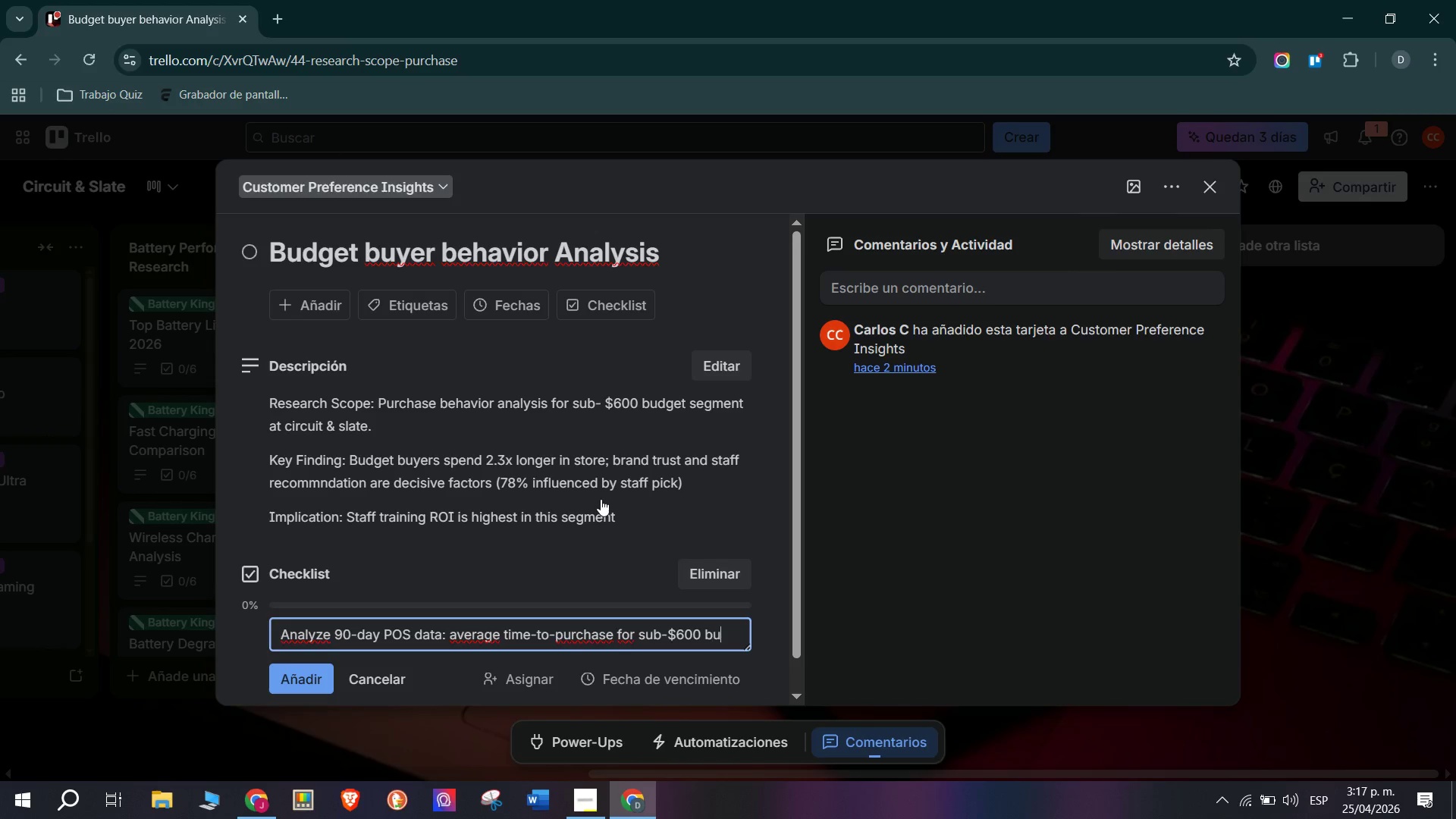 
 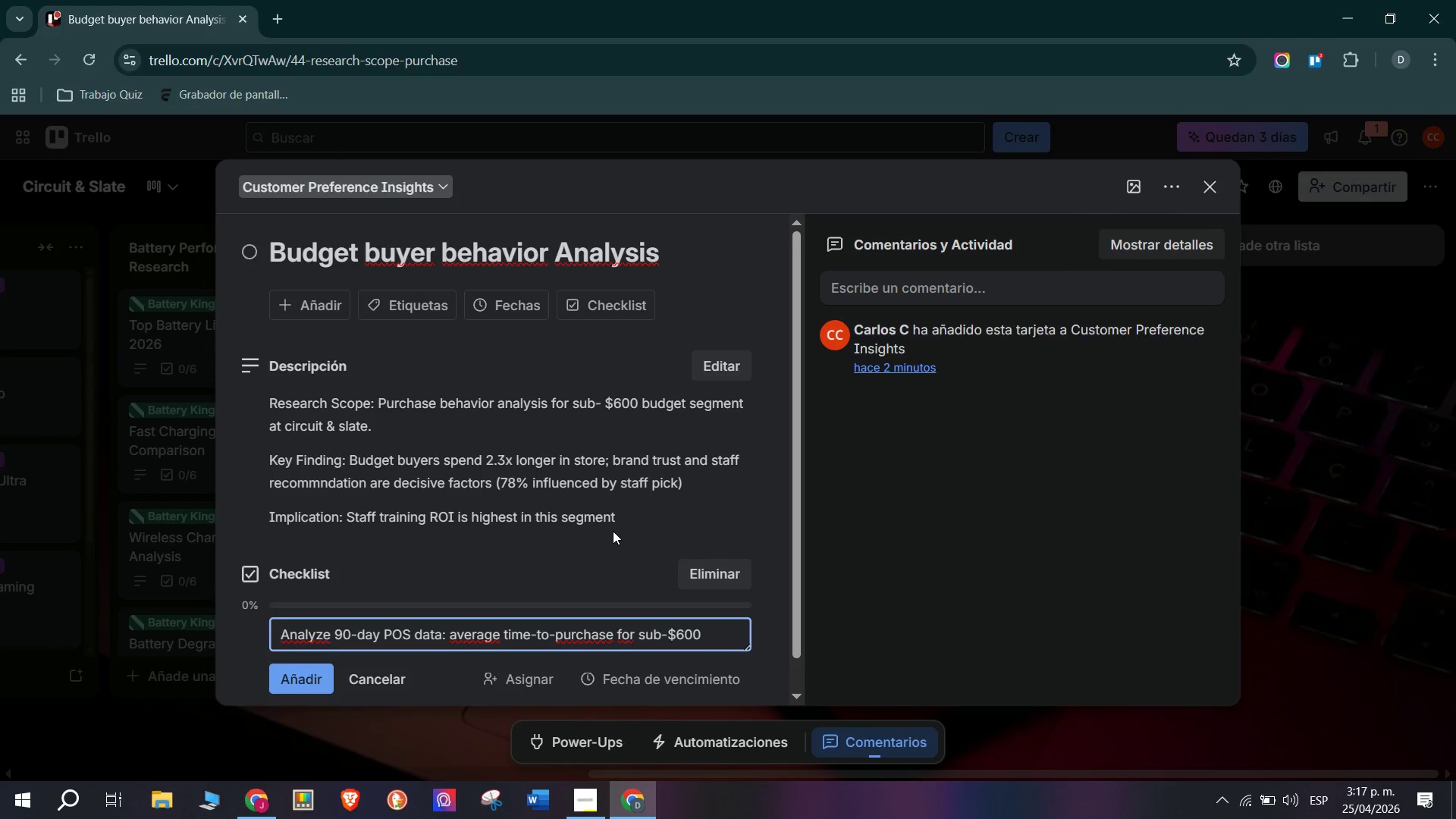 
type(uyers)
 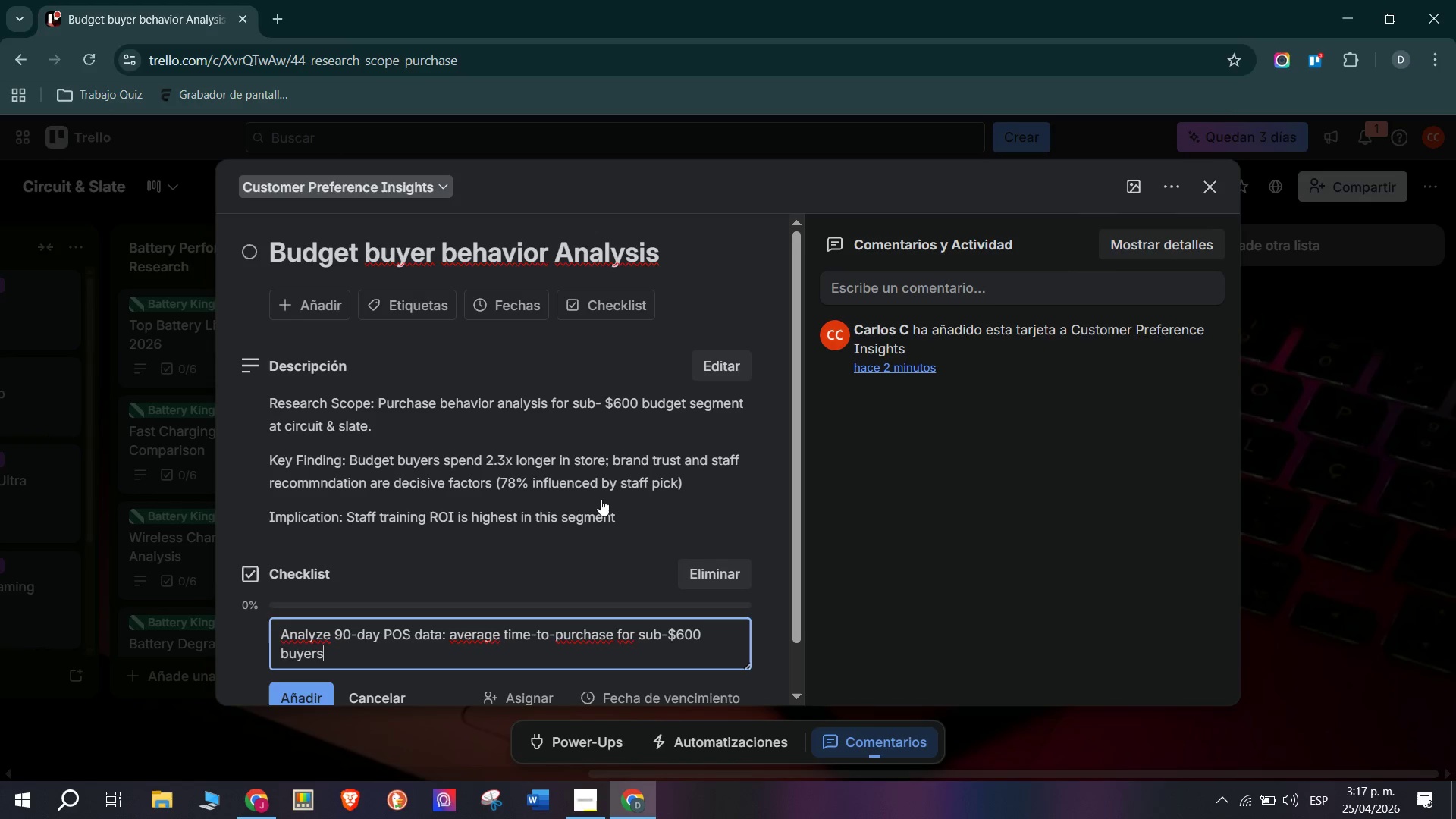 
key(Enter)
 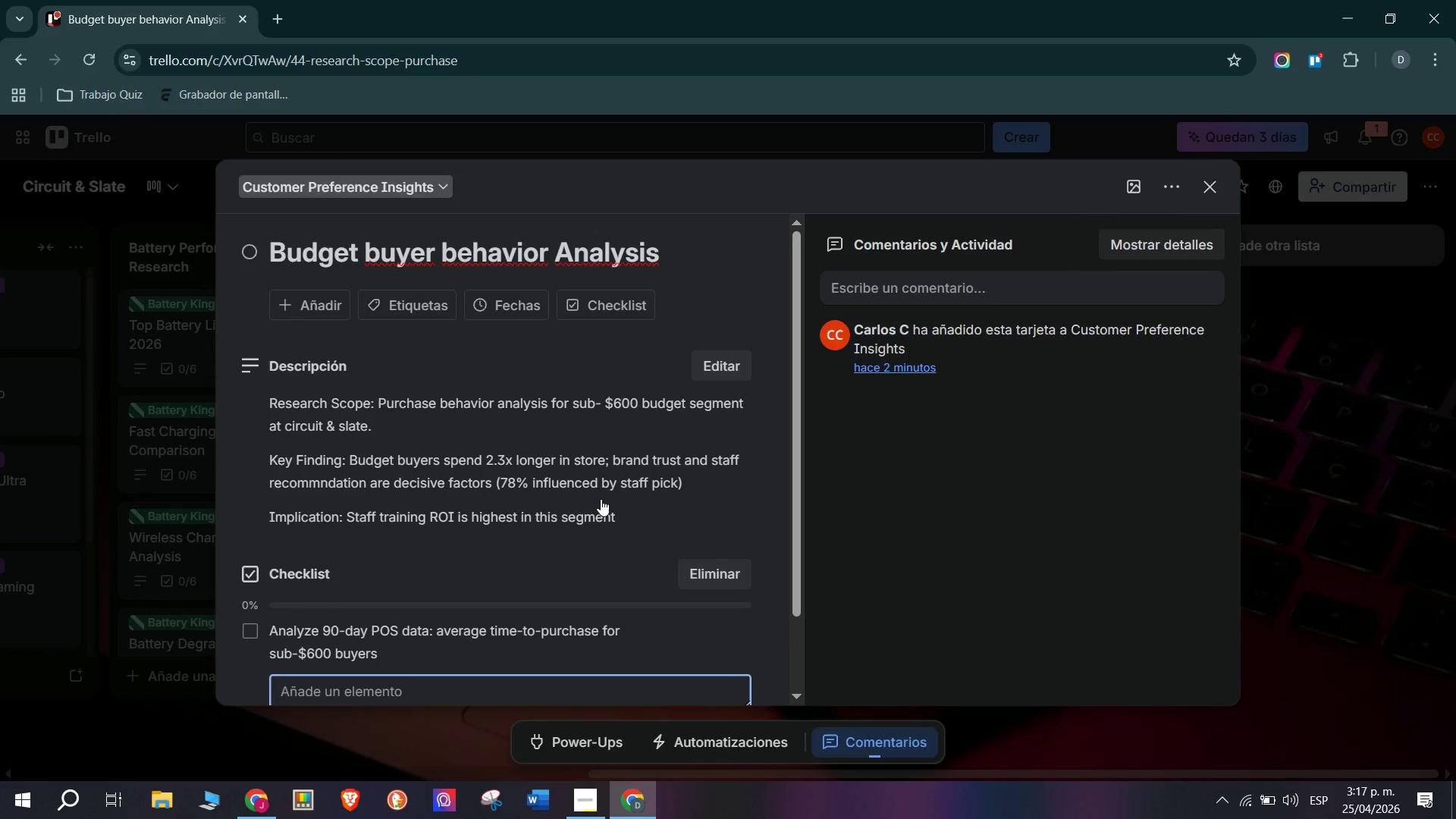 
type(Docxument top 2)
key(Backspace)
type(3 obk)
key(Backspace)
type(jections raised)
key(Backspace)
key(Backspace)
key(Backspace)
key(Backspace)
type(sed)
 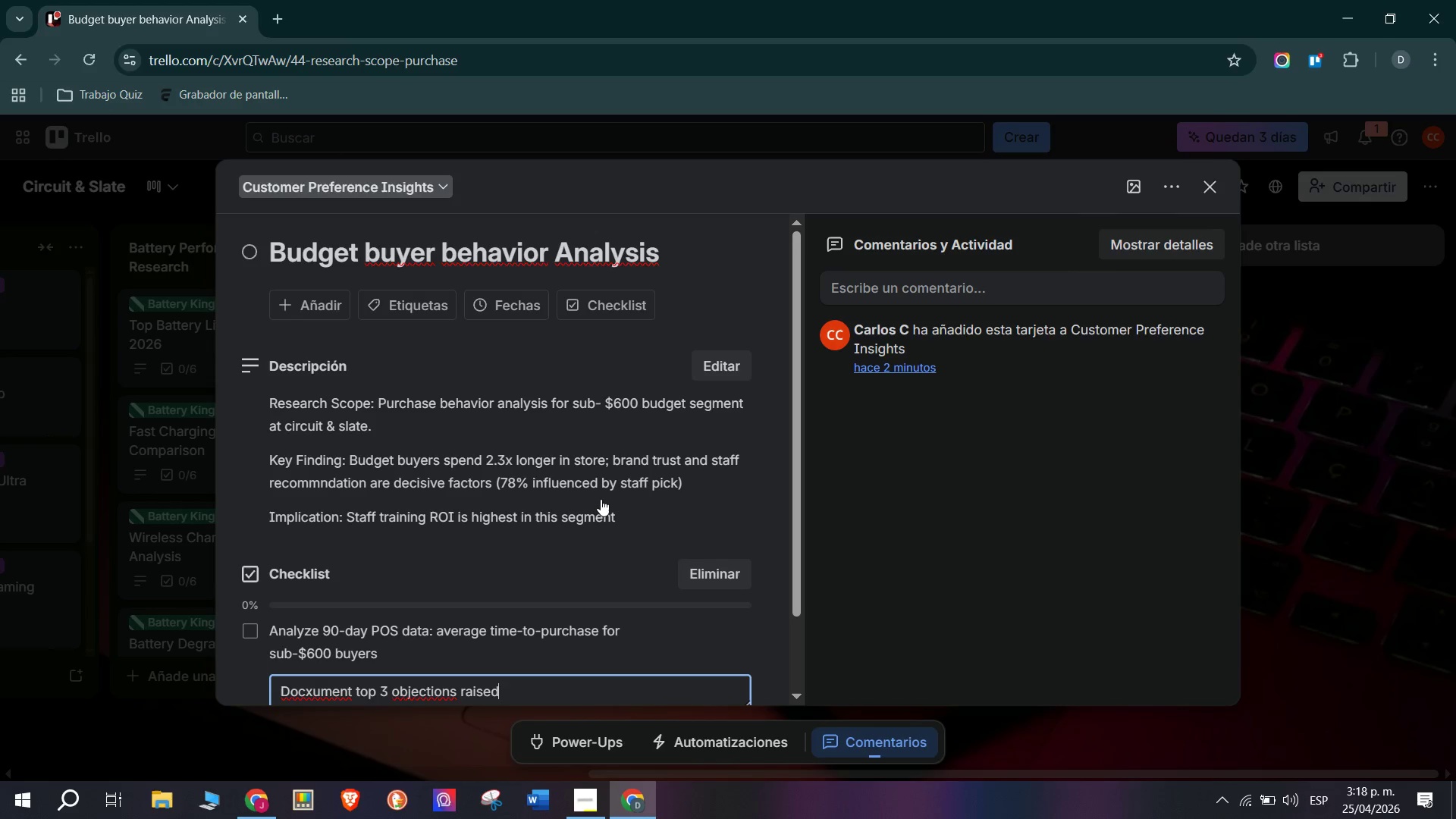 
hold_key(key=I, duration=19.31)
 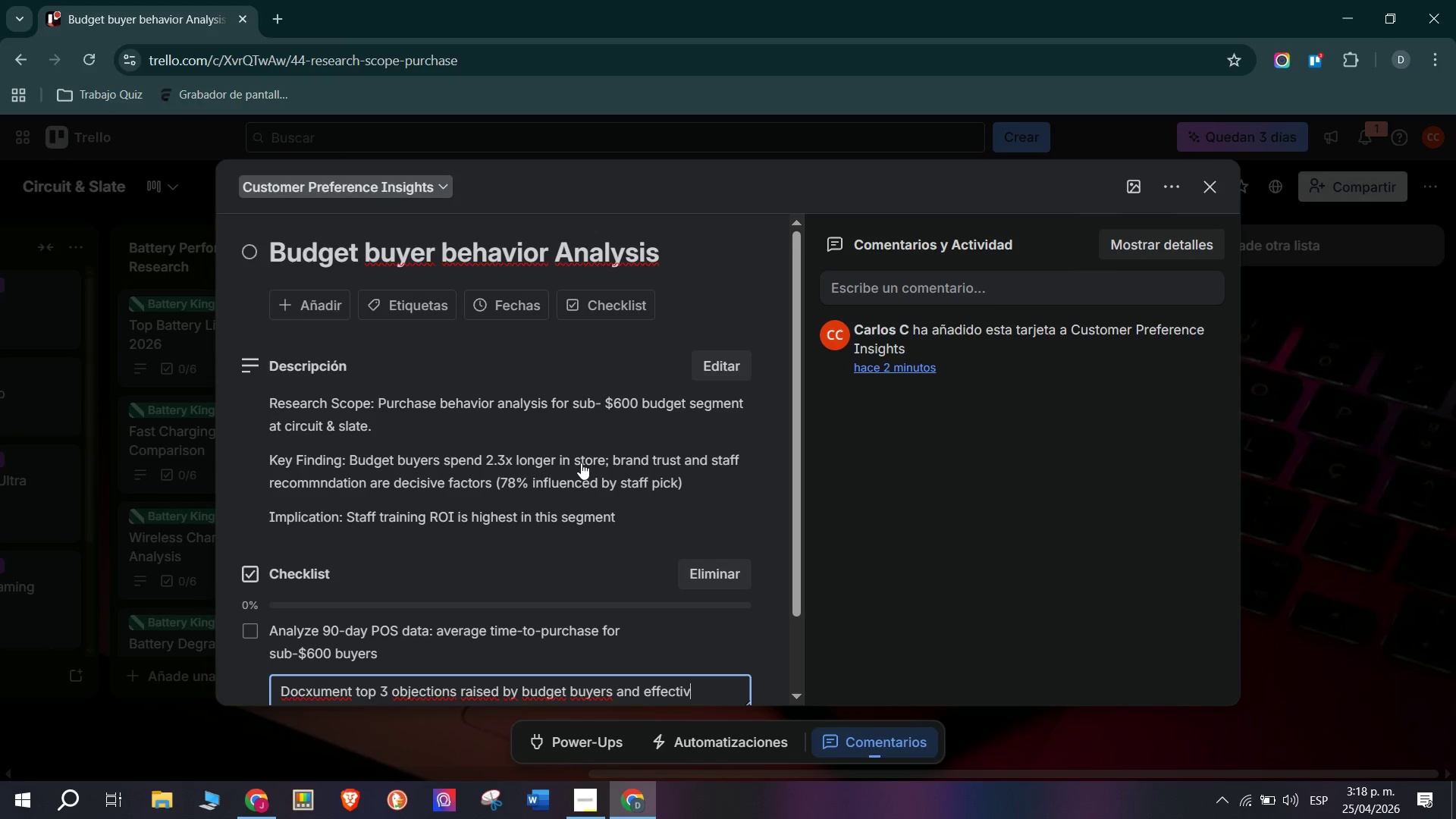 
type( by bu)
 